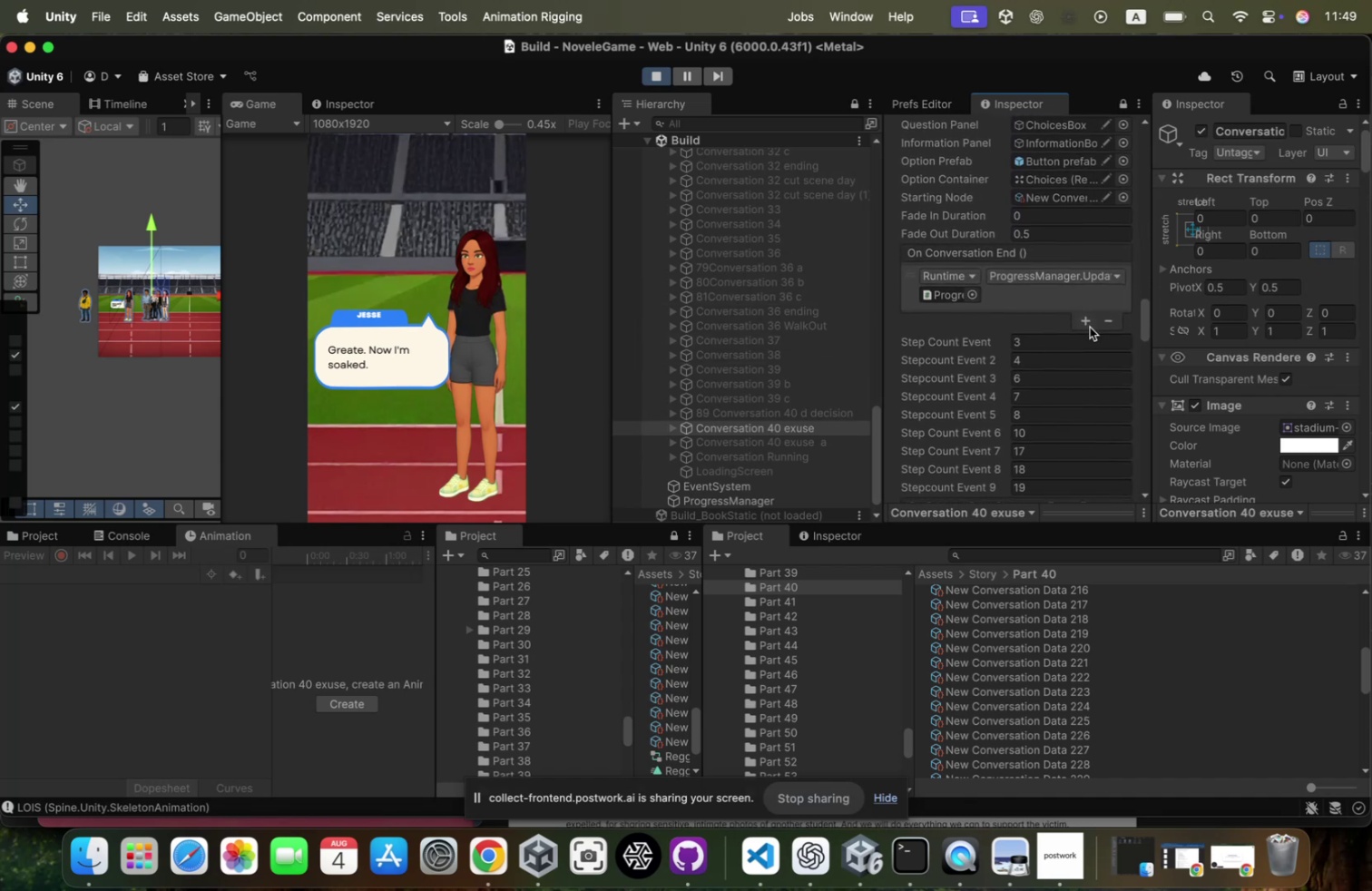 
scroll: coordinate [1090, 327], scroll_direction: none, amount: 0.0
 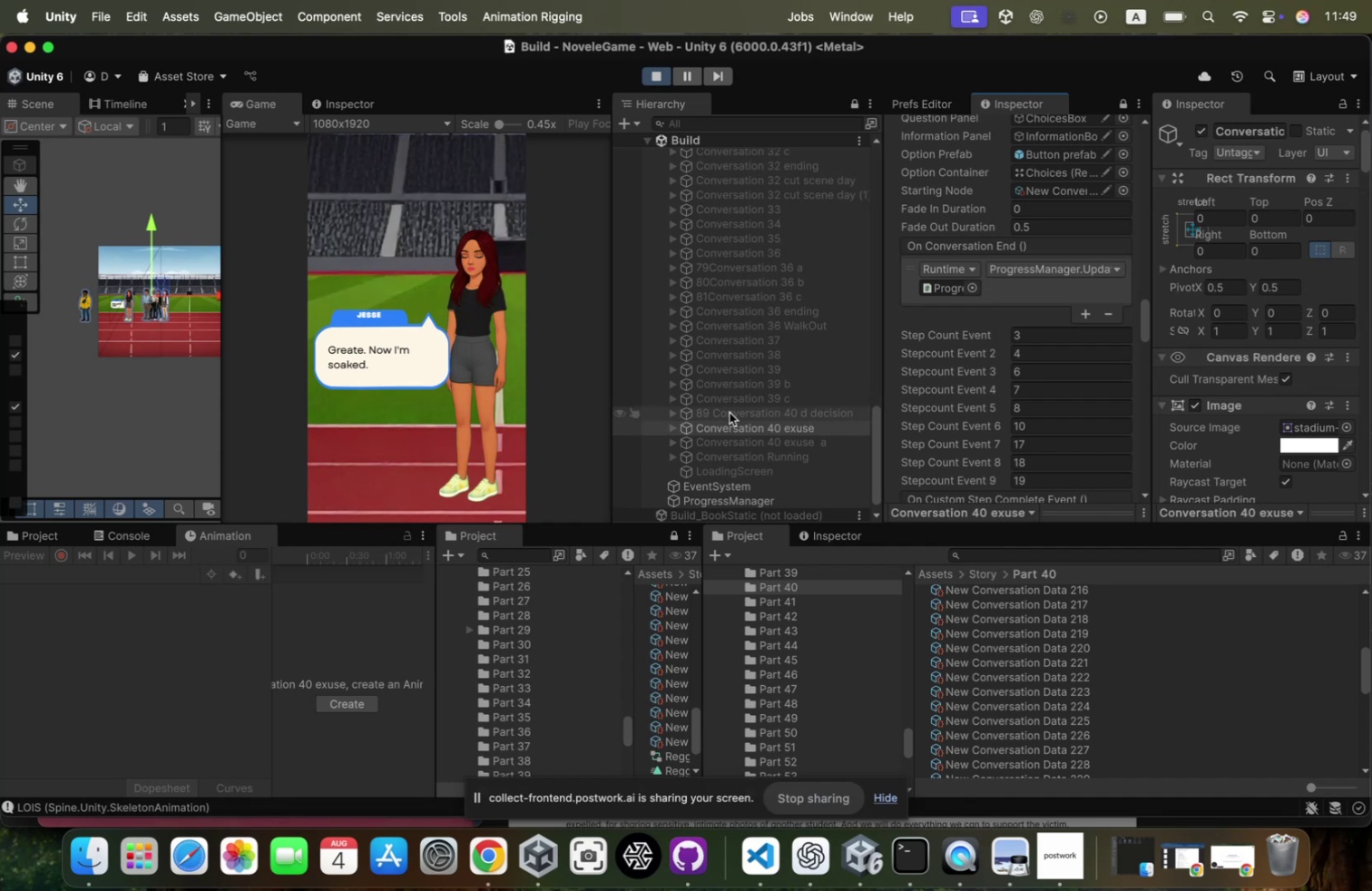 
left_click([670, 425])
 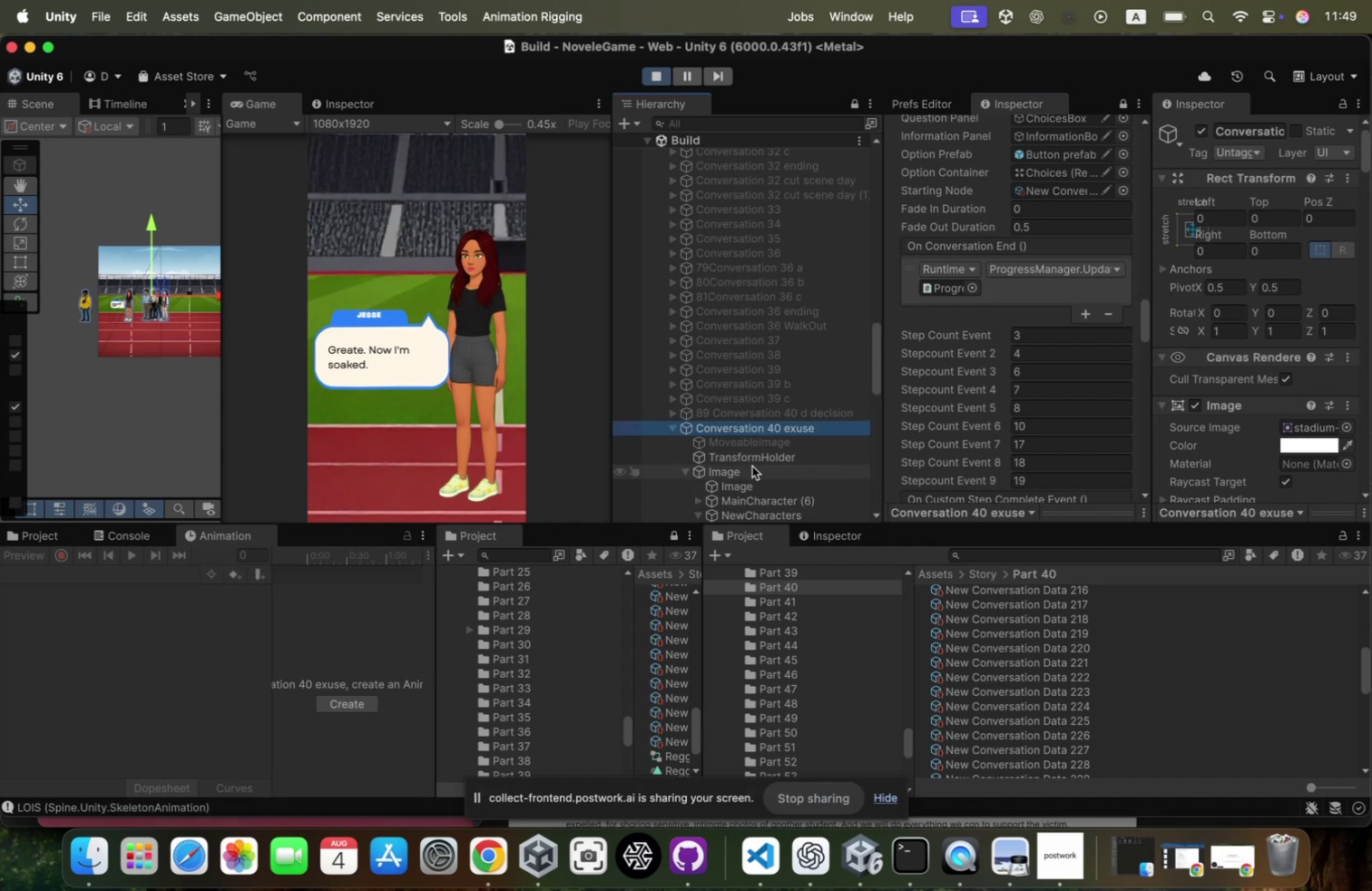 
left_click([751, 468])
 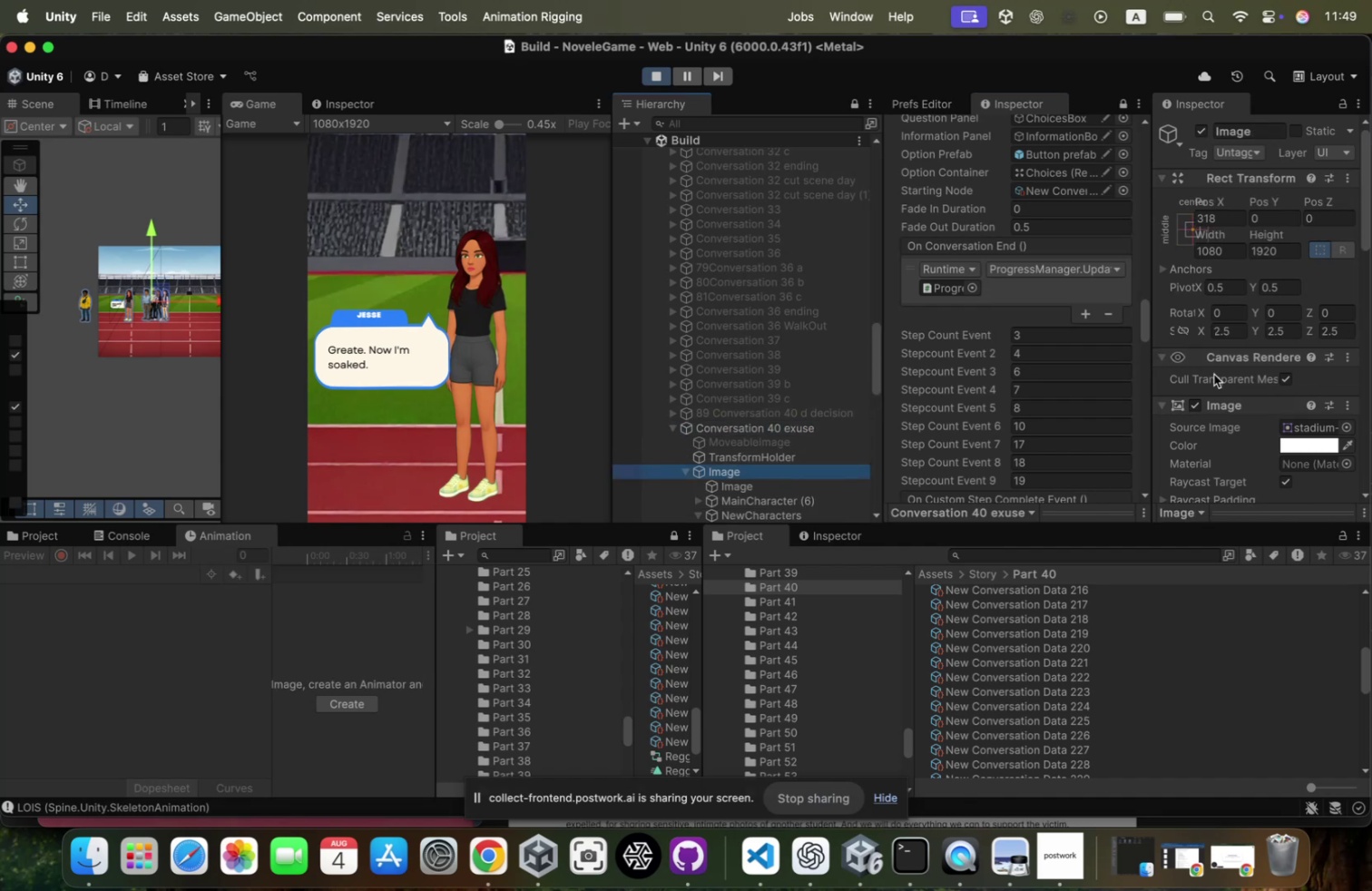 
scroll: coordinate [1233, 358], scroll_direction: down, amount: 50.0
 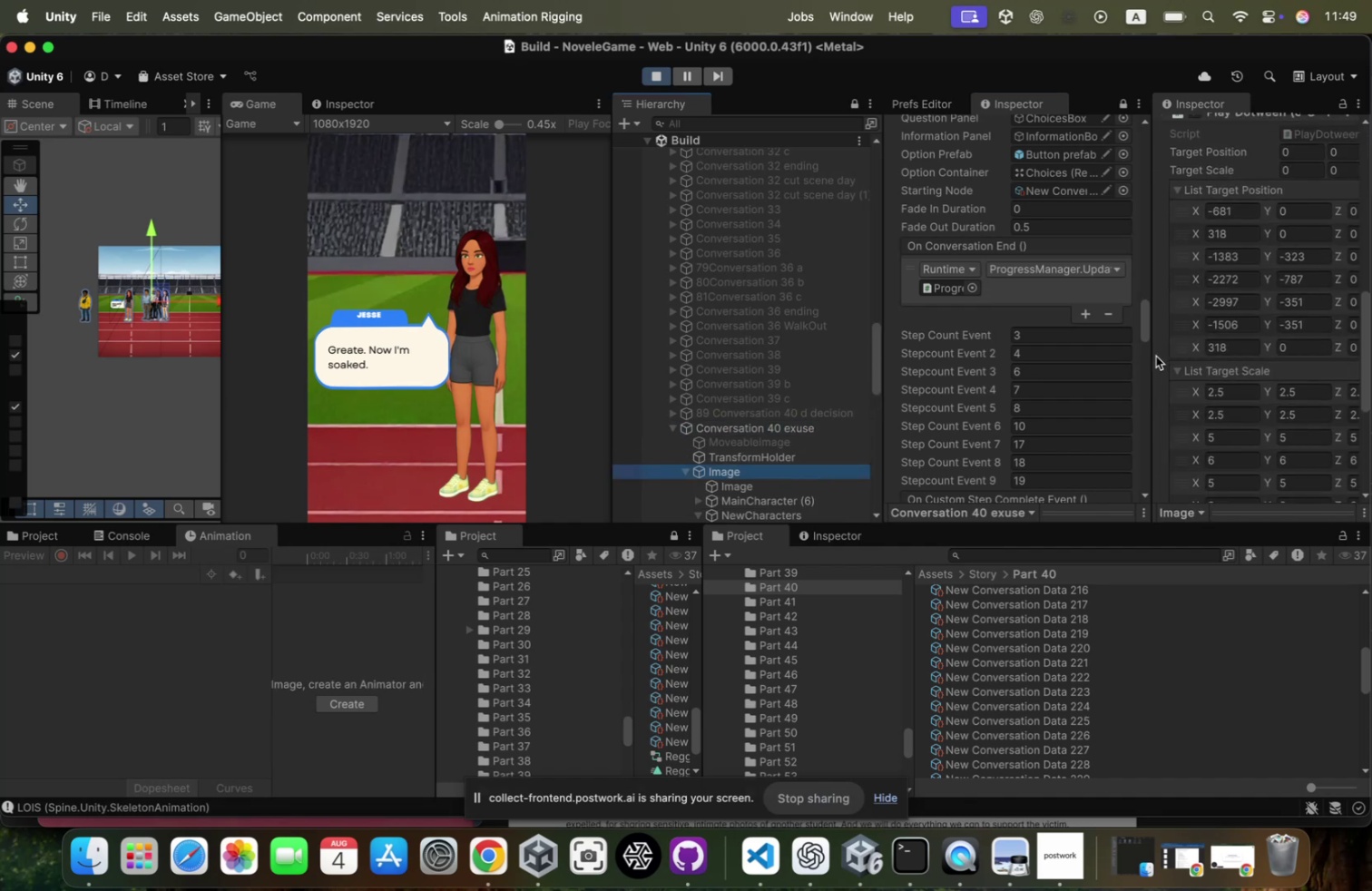 
left_click_drag(start_coordinate=[1154, 357], to_coordinate=[986, 351])
 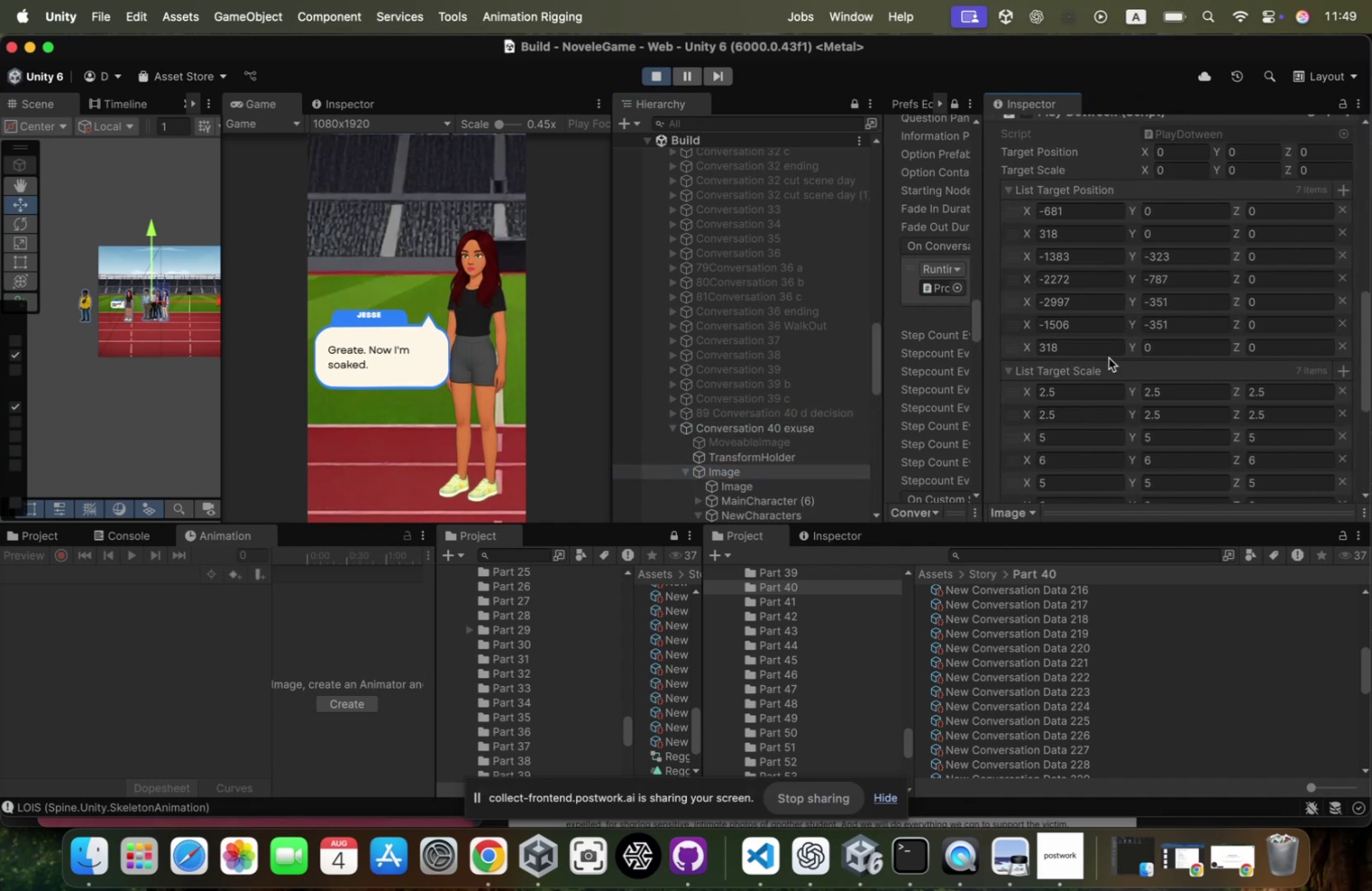 
scroll: coordinate [1109, 357], scroll_direction: up, amount: 9.0
 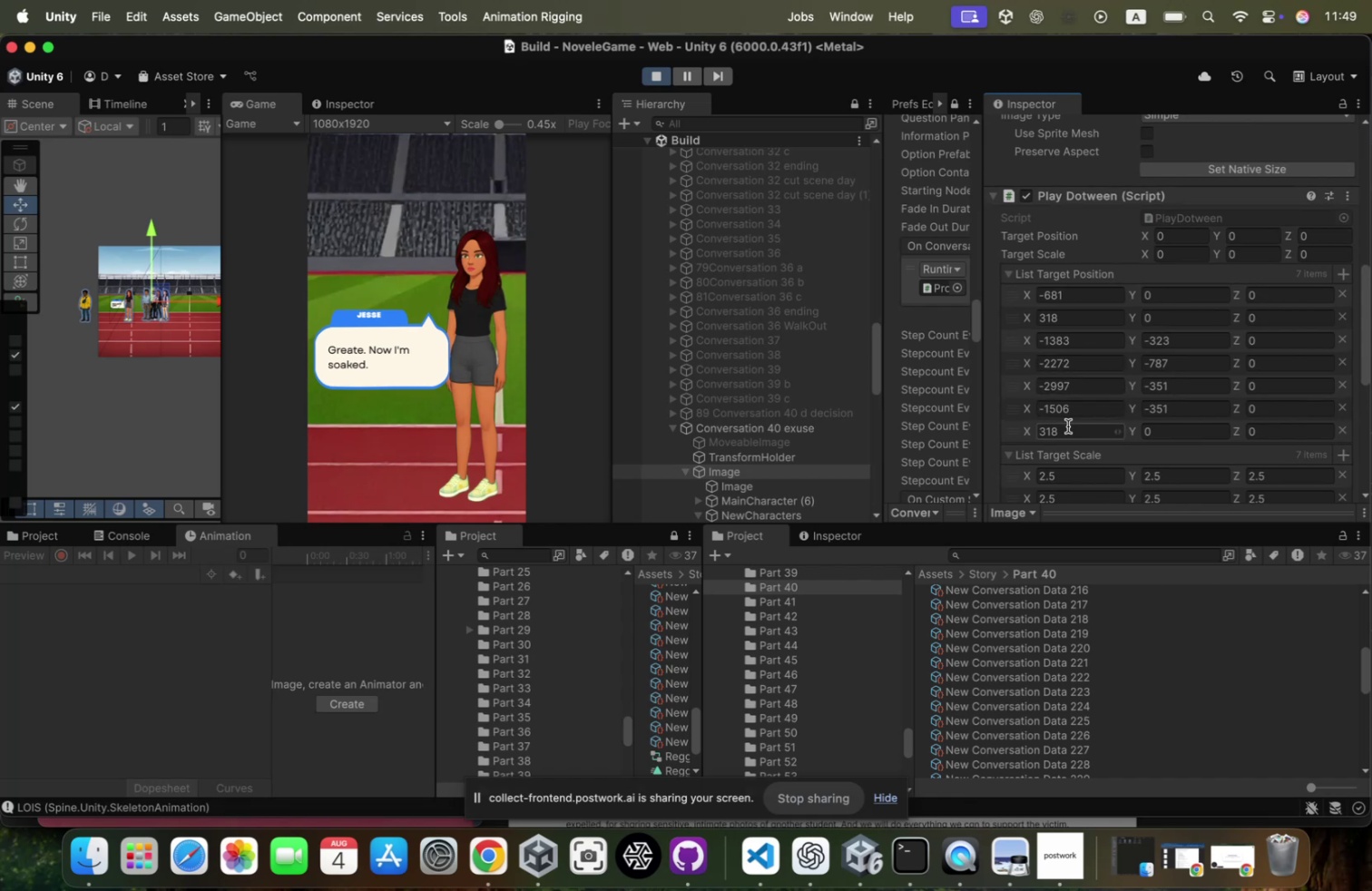 
wait(7.3)
 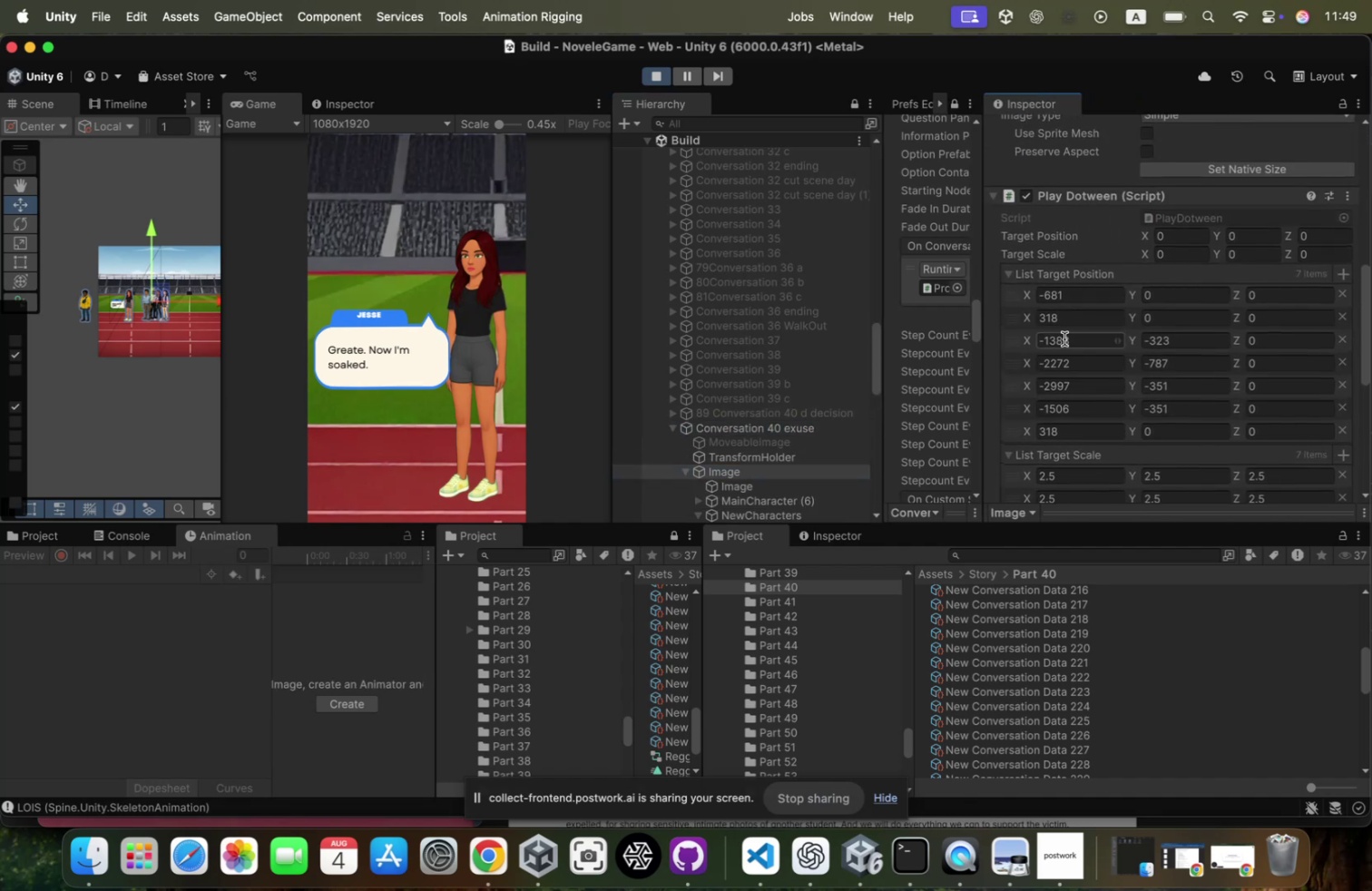 
left_click([753, 426])
 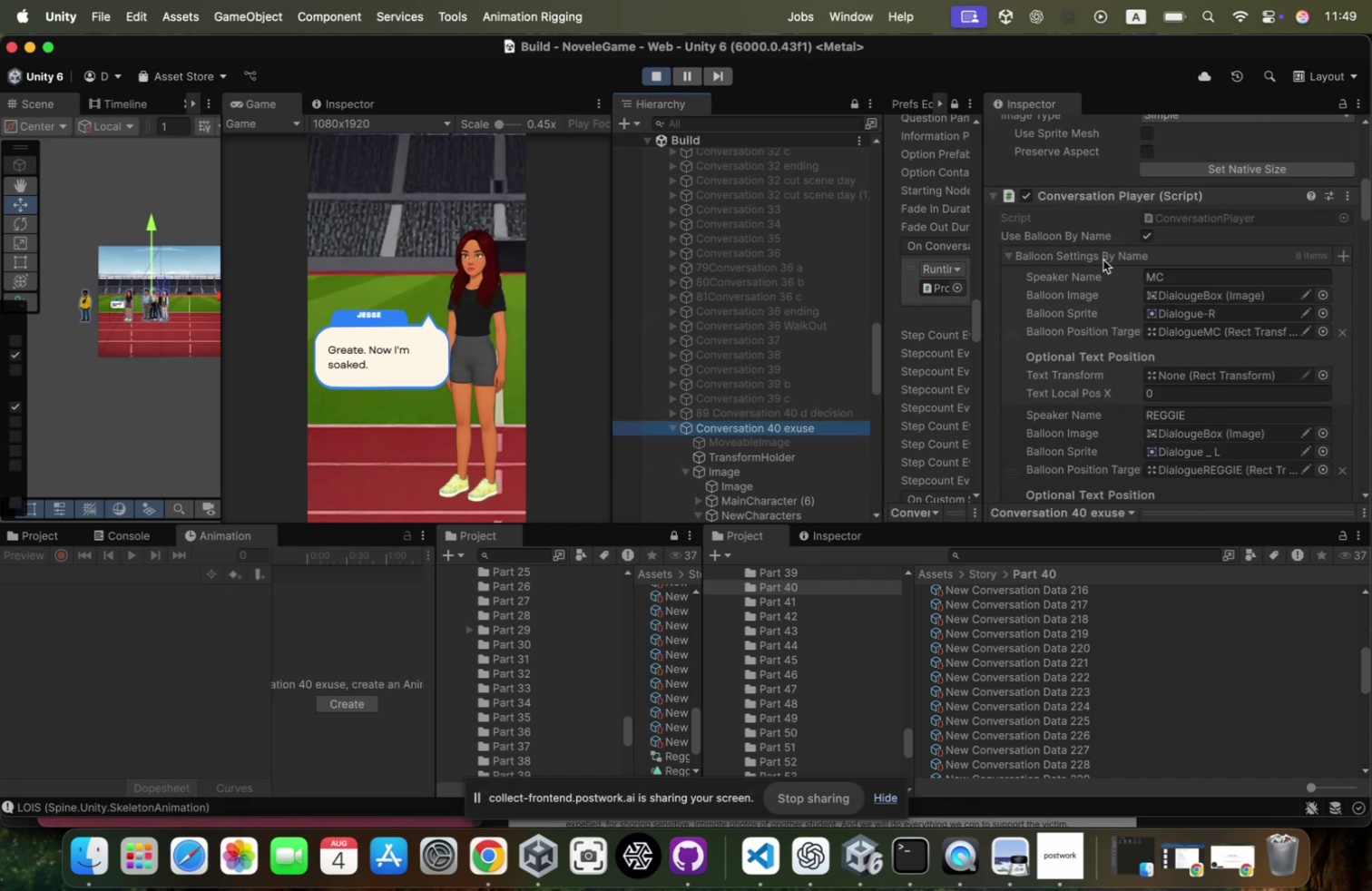 
scroll: coordinate [1133, 281], scroll_direction: down, amount: 76.0
 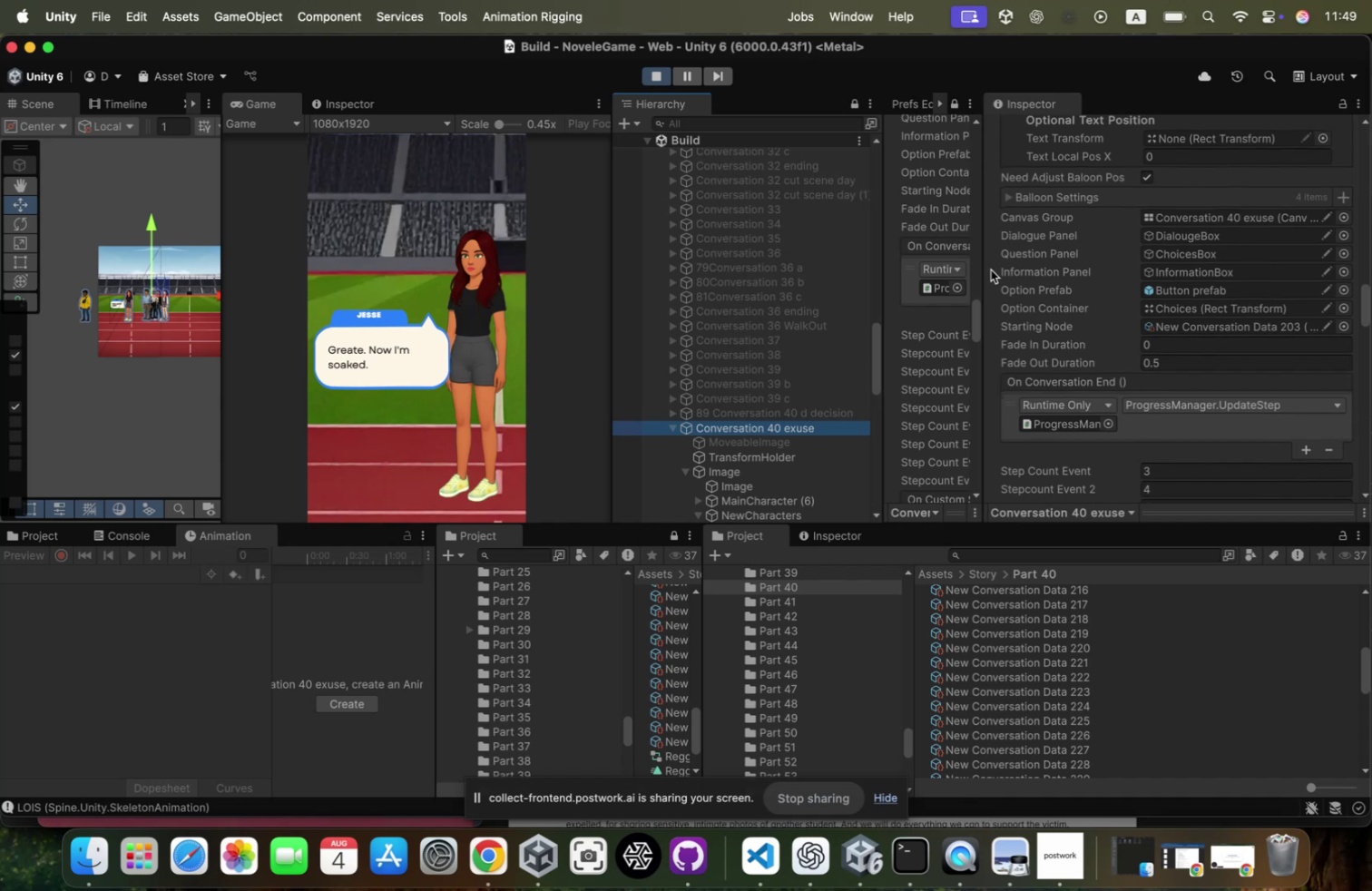 
left_click_drag(start_coordinate=[985, 271], to_coordinate=[1127, 267])
 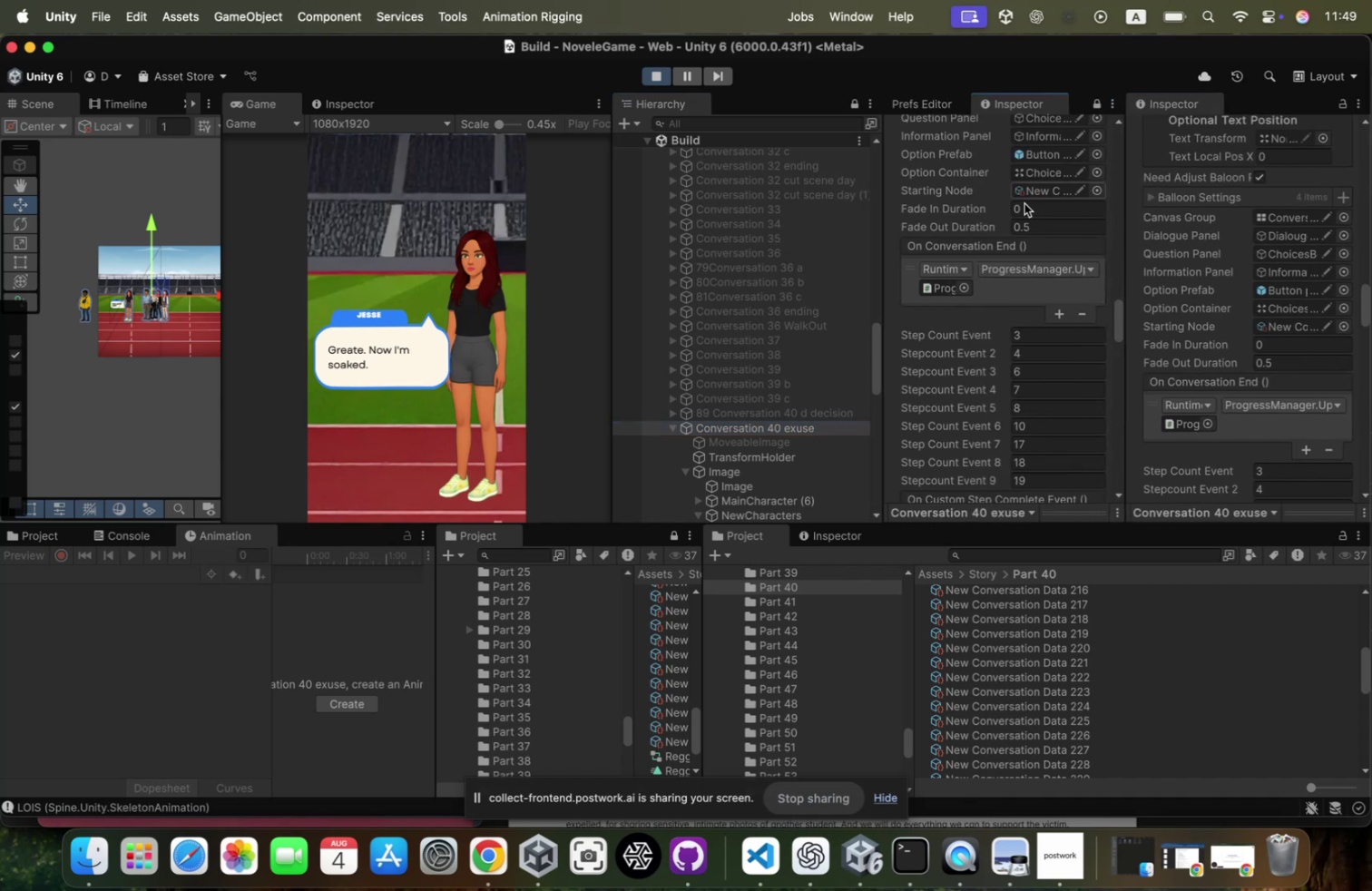 
scroll: coordinate [1064, 389], scroll_direction: down, amount: 8.0
 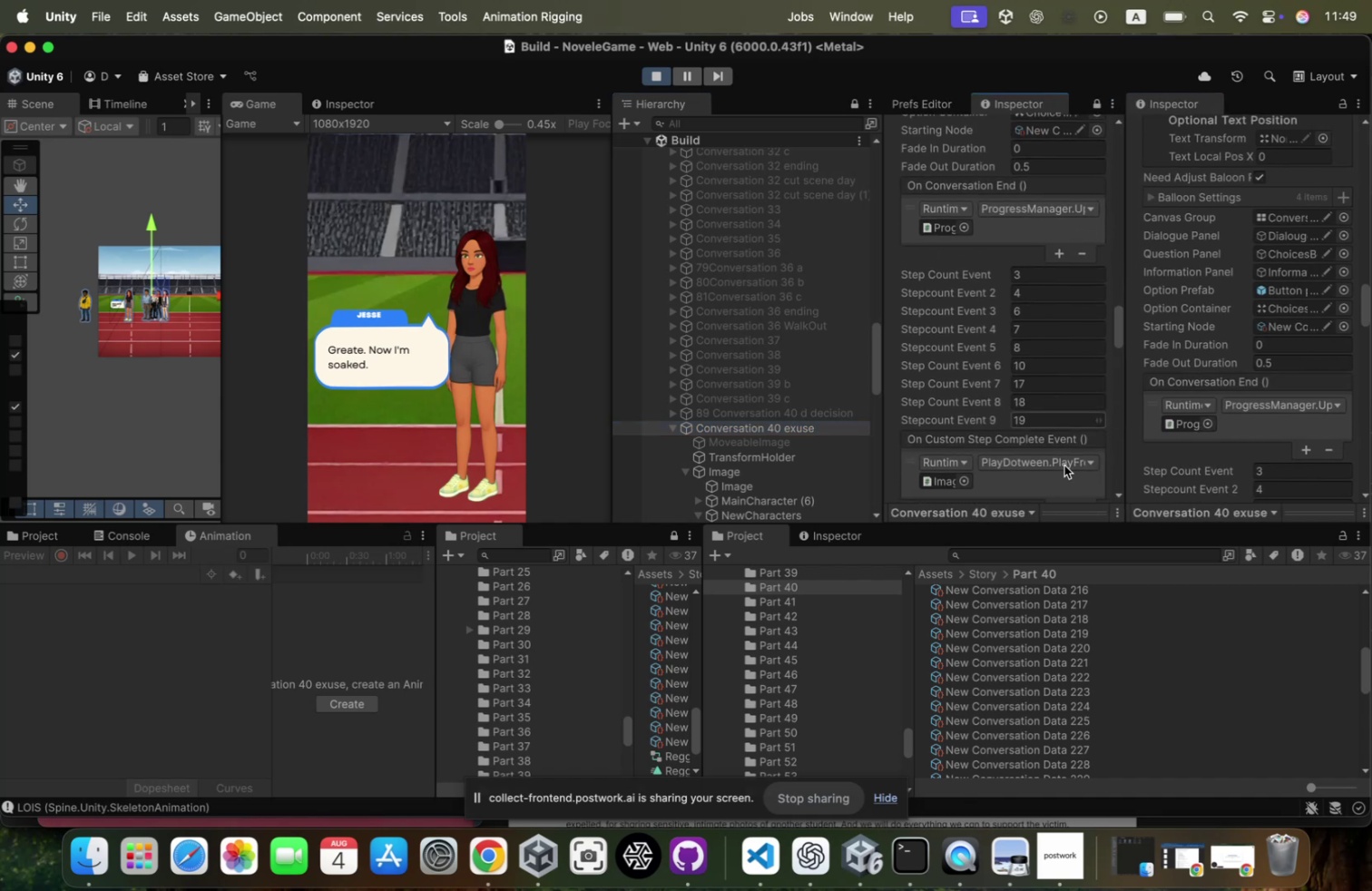 
scroll: coordinate [1099, 602], scroll_direction: up, amount: 170.0
 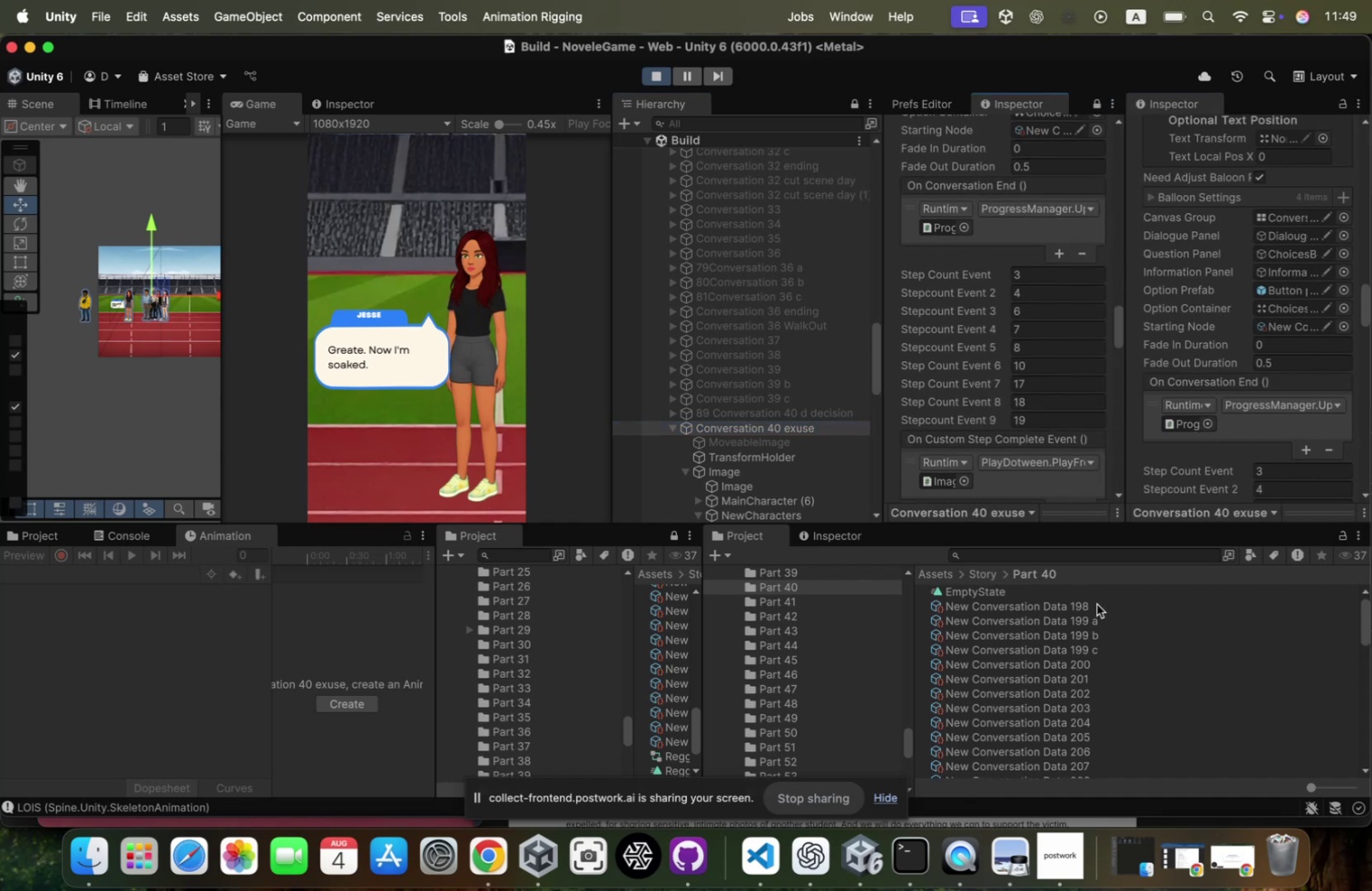 
left_click([1097, 602])
 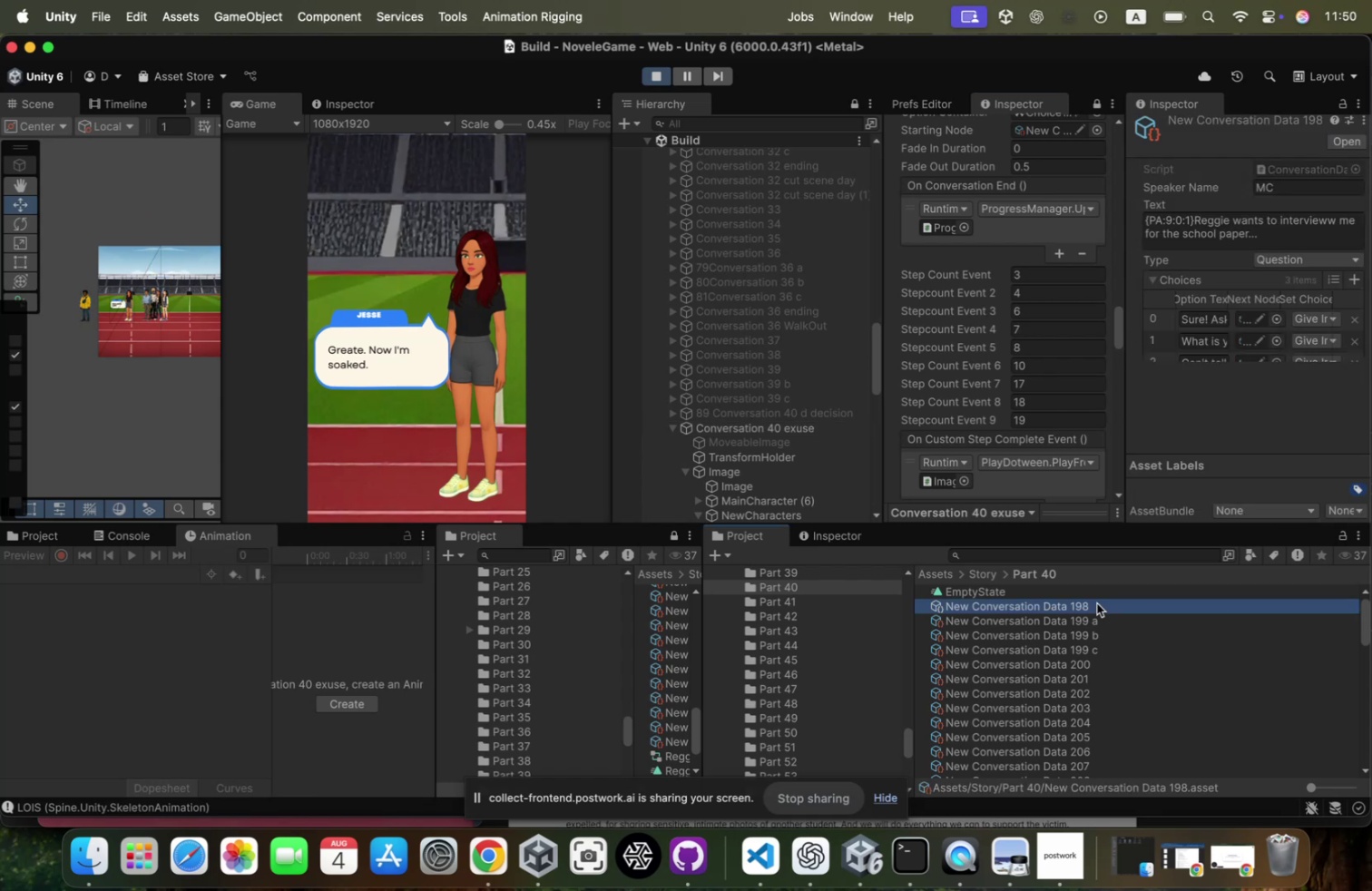 
key(ArrowDown)
 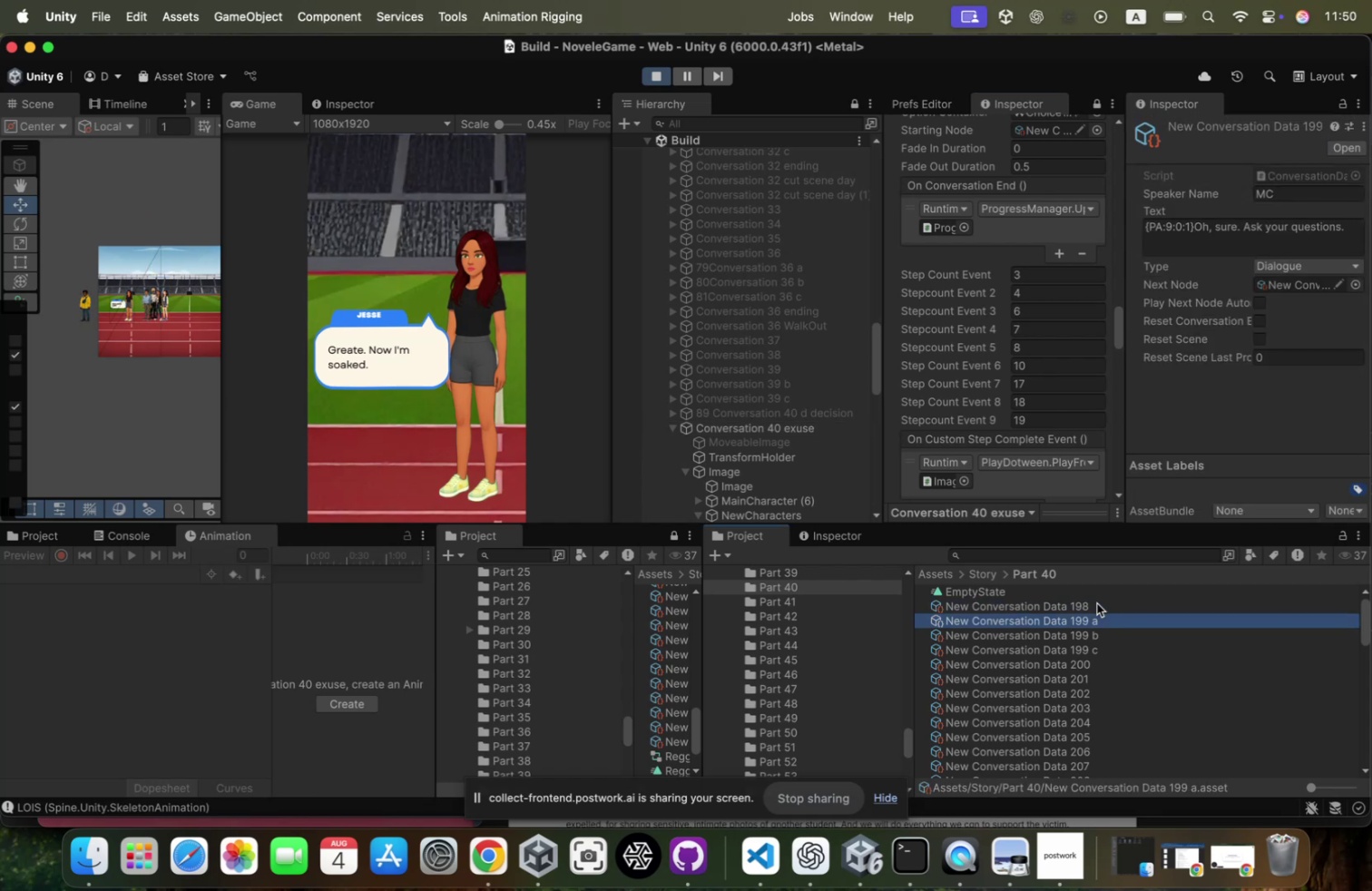 
key(ArrowDown)
 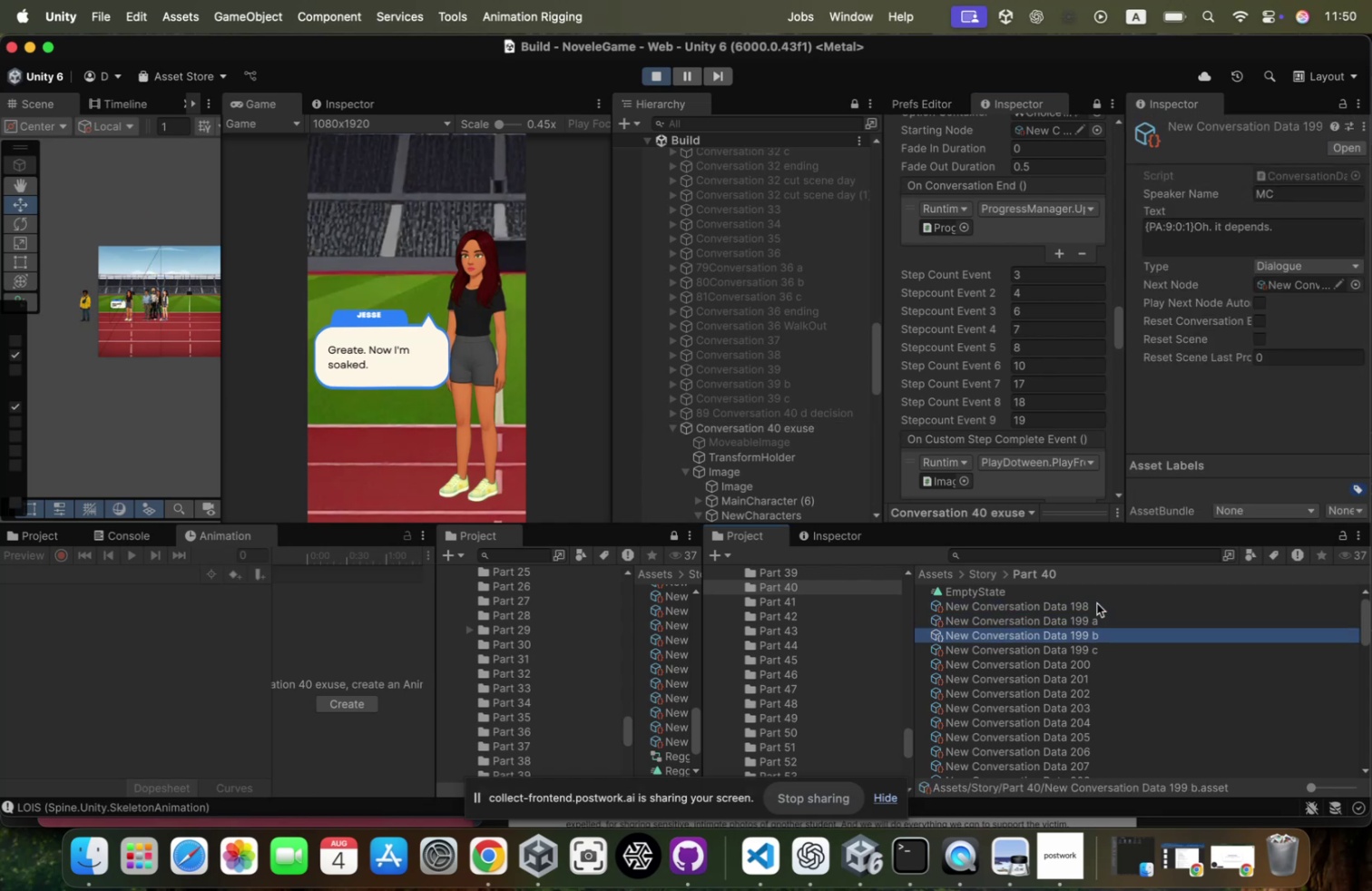 
key(ArrowDown)
 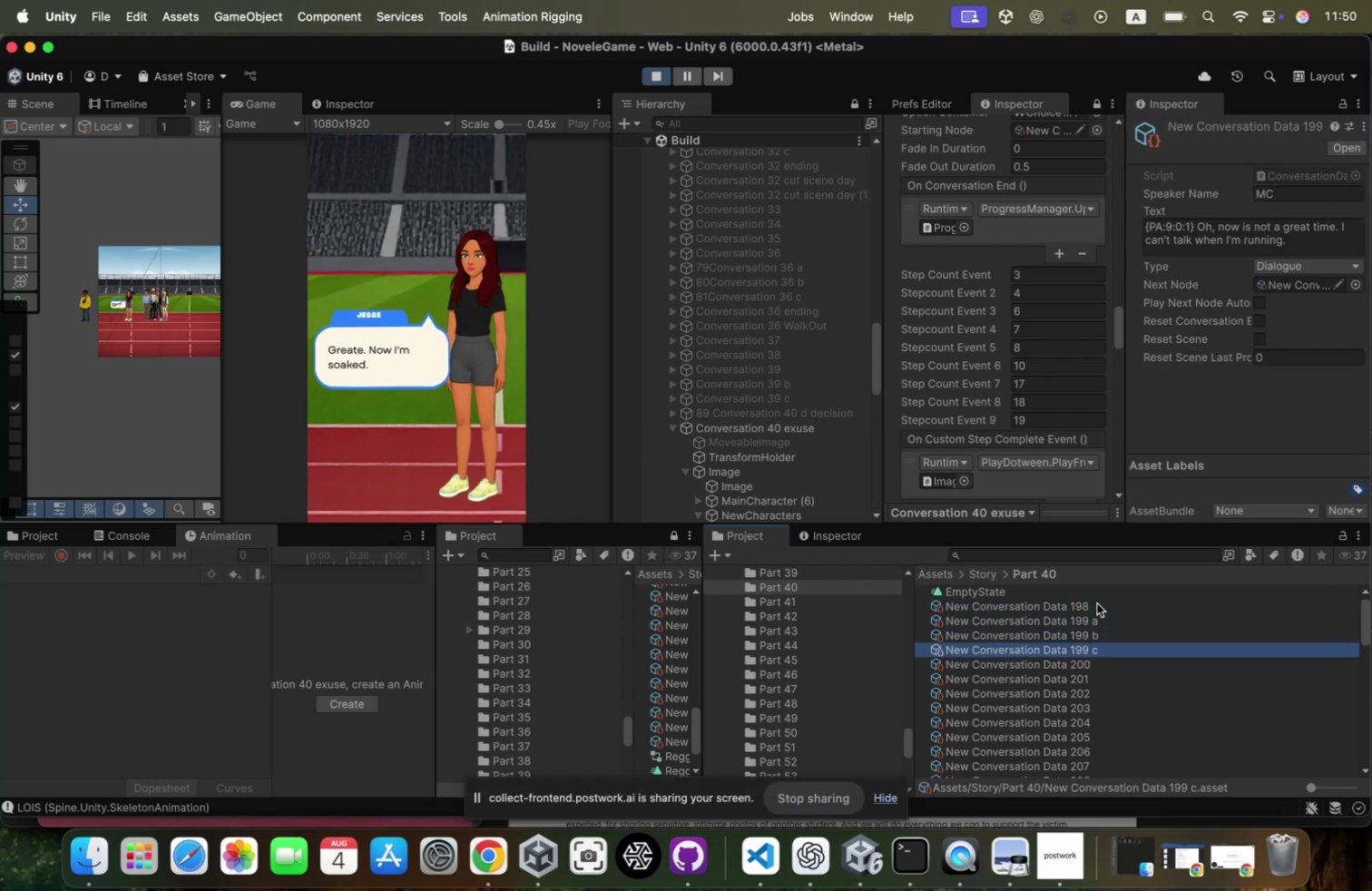 
key(ArrowDown)
 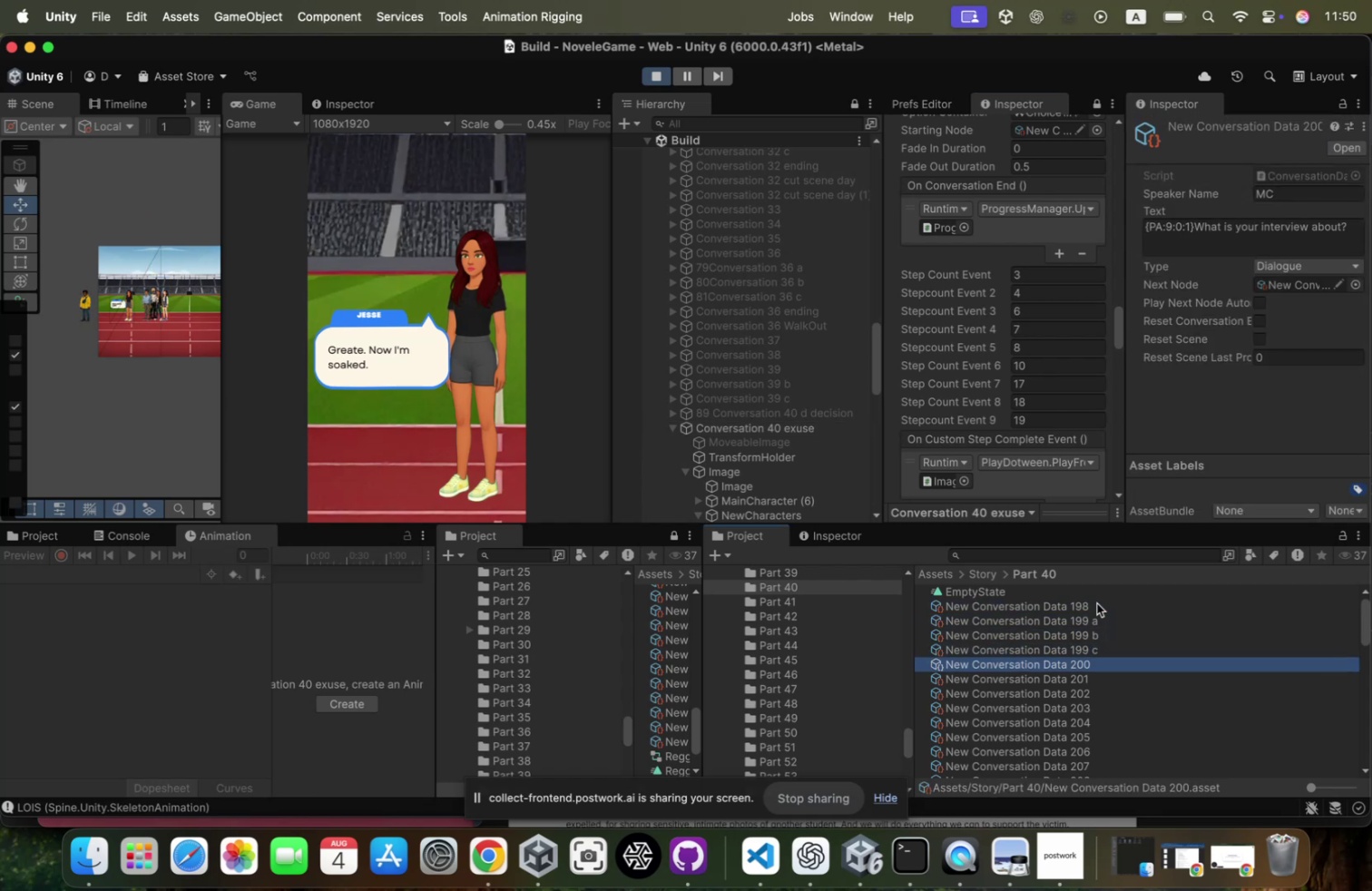 
key(ArrowDown)
 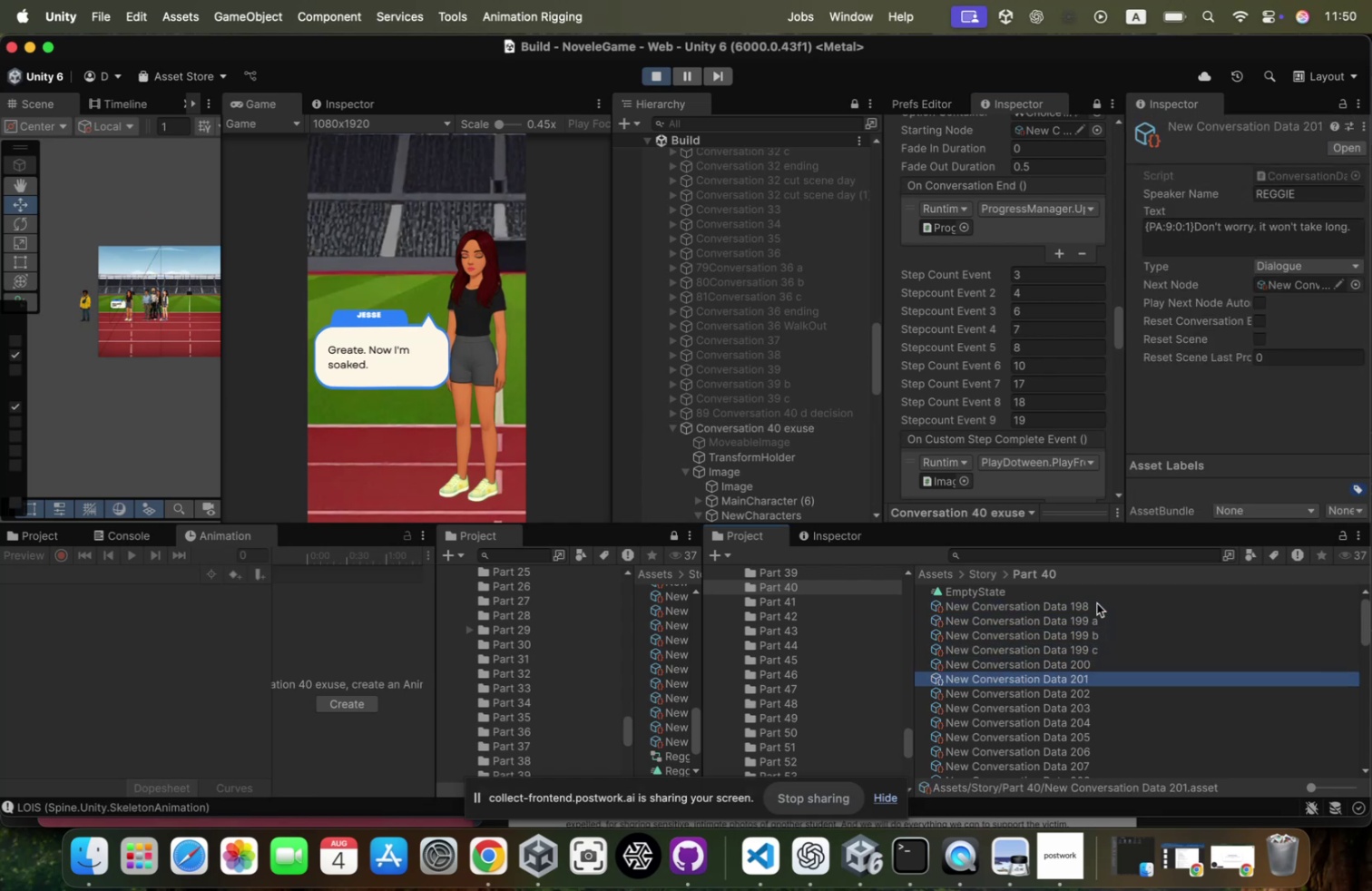 
key(ArrowDown)
 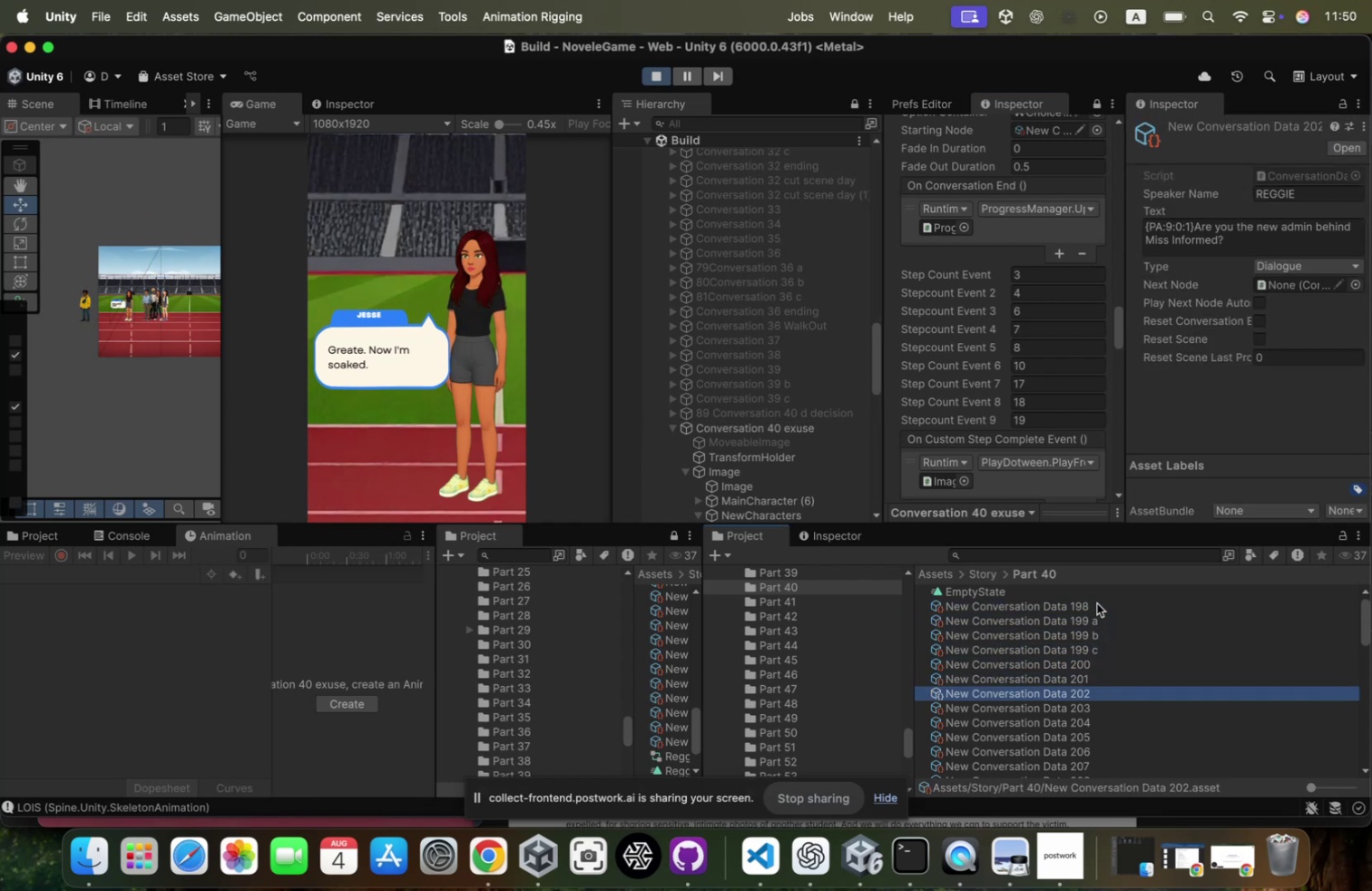 
key(ArrowDown)
 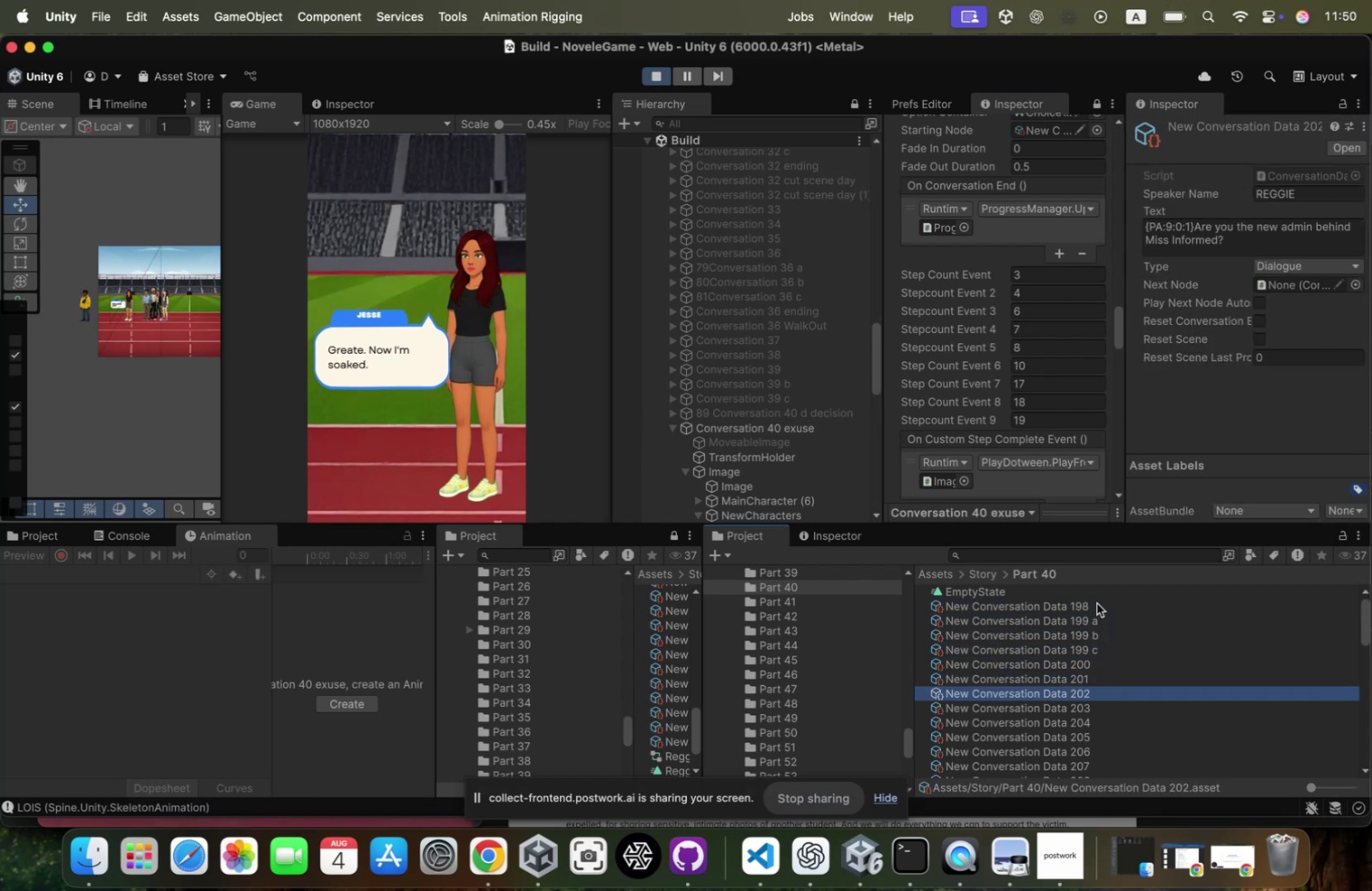 
key(ArrowDown)
 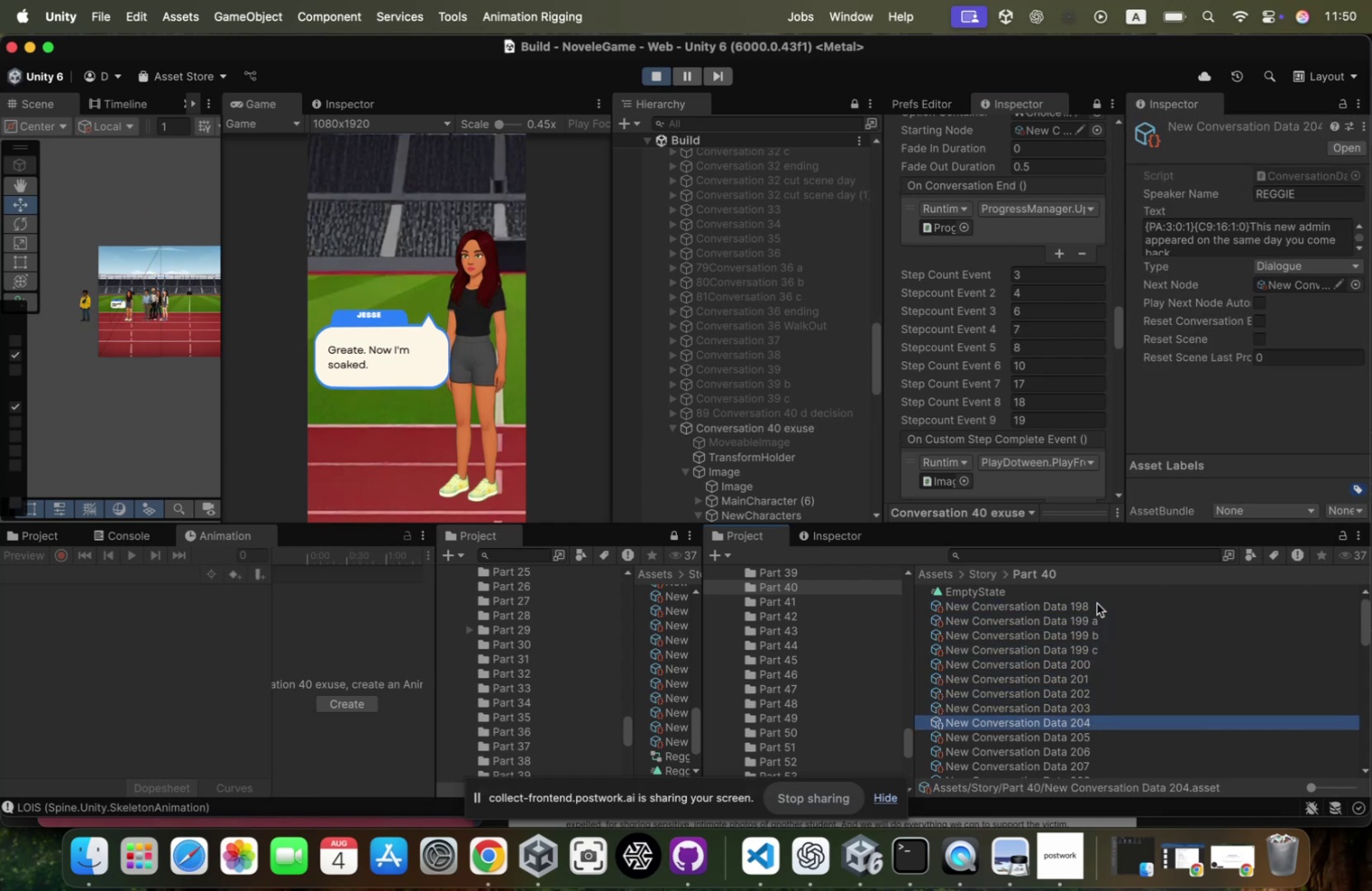 
key(ArrowDown)
 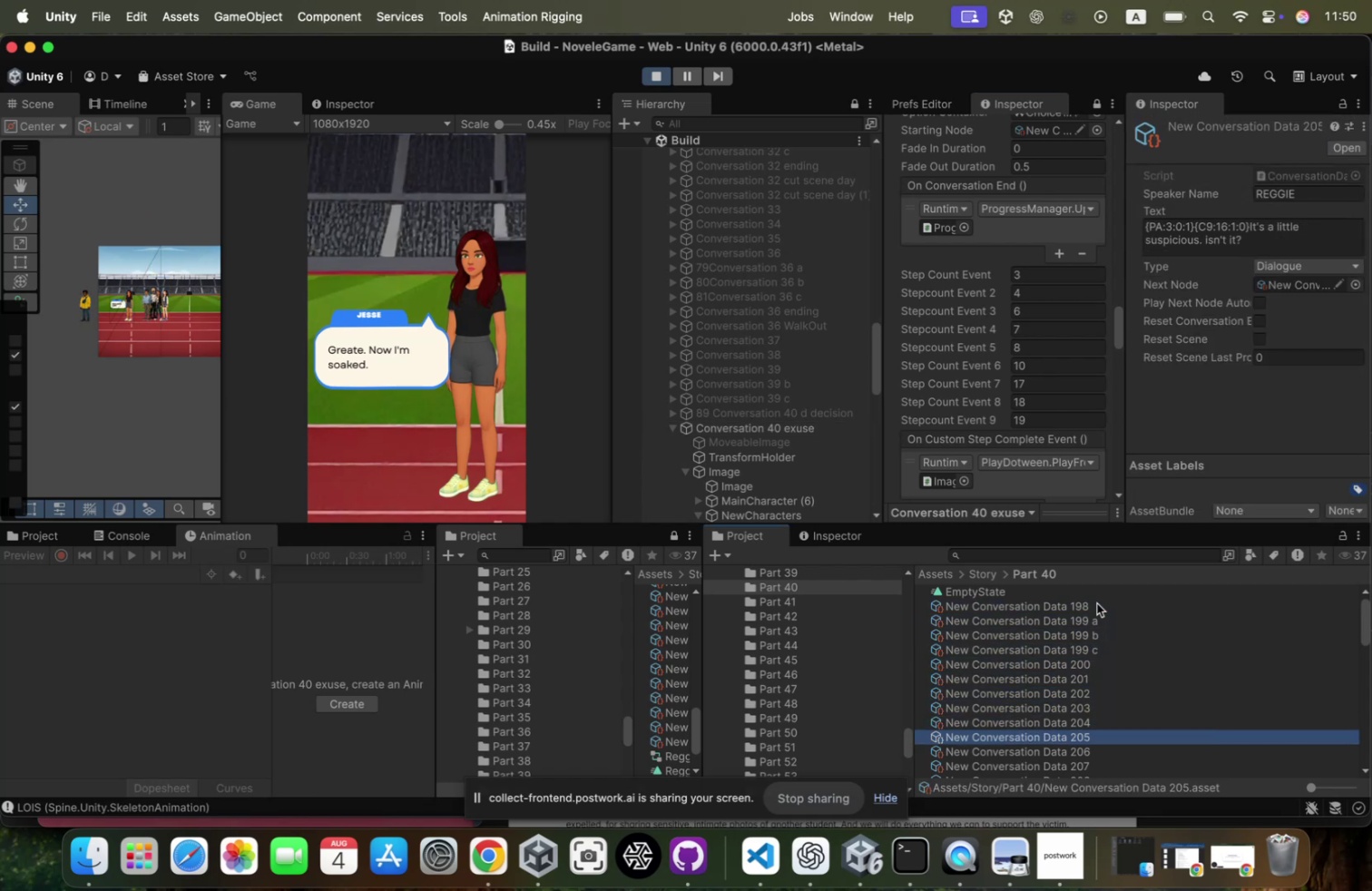 
key(ArrowDown)
 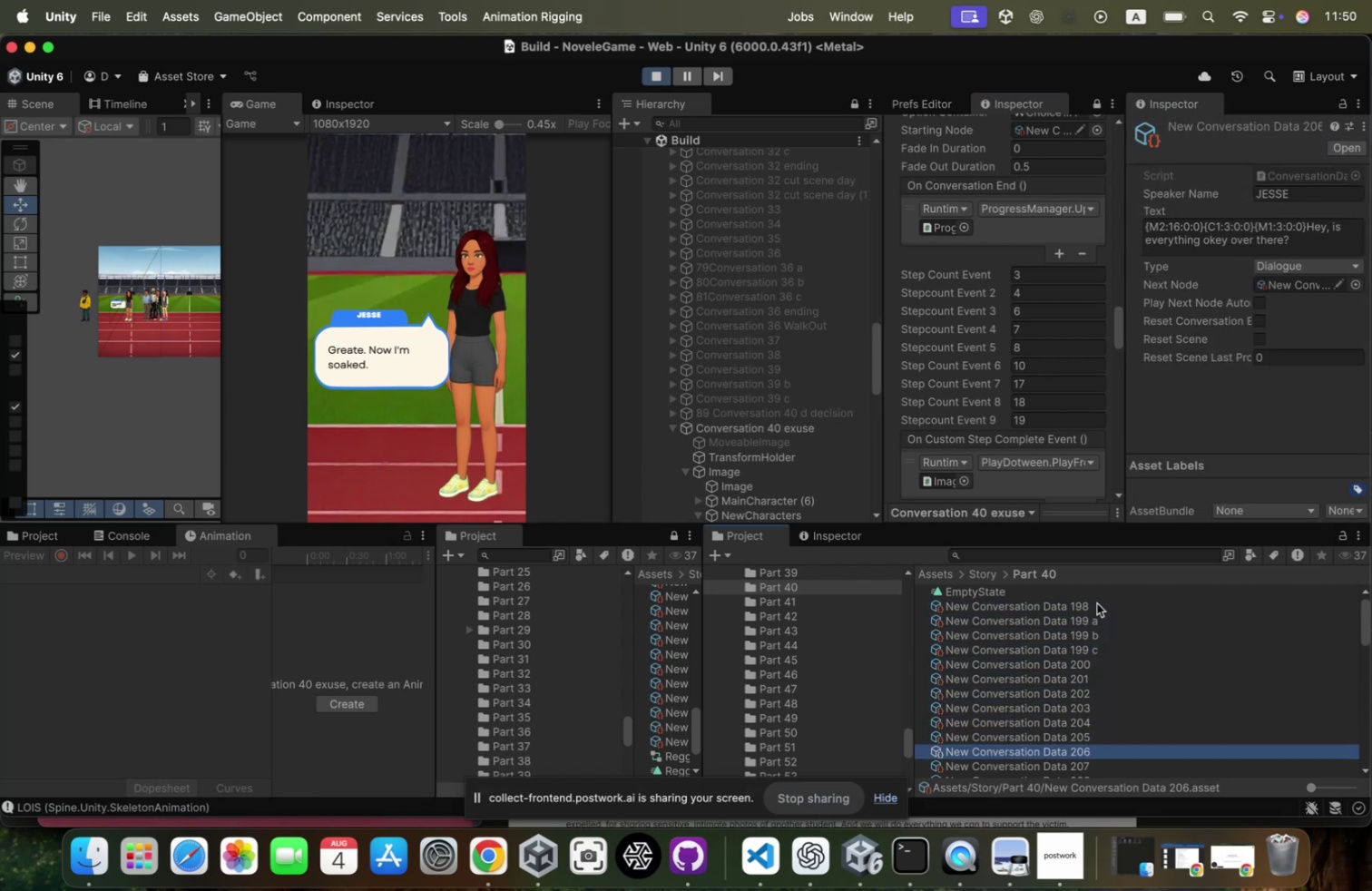 
key(ArrowDown)
 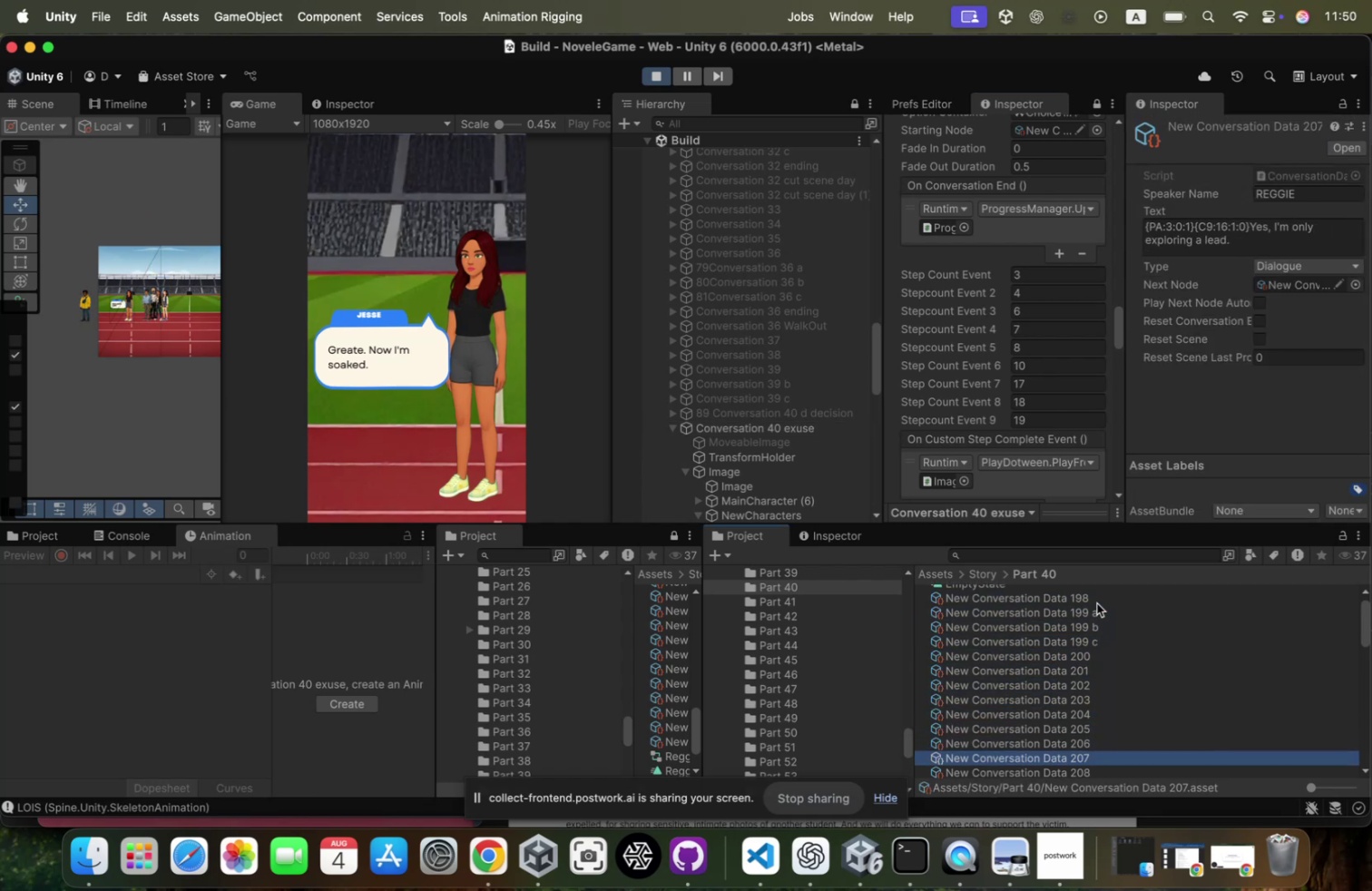 
key(ArrowDown)
 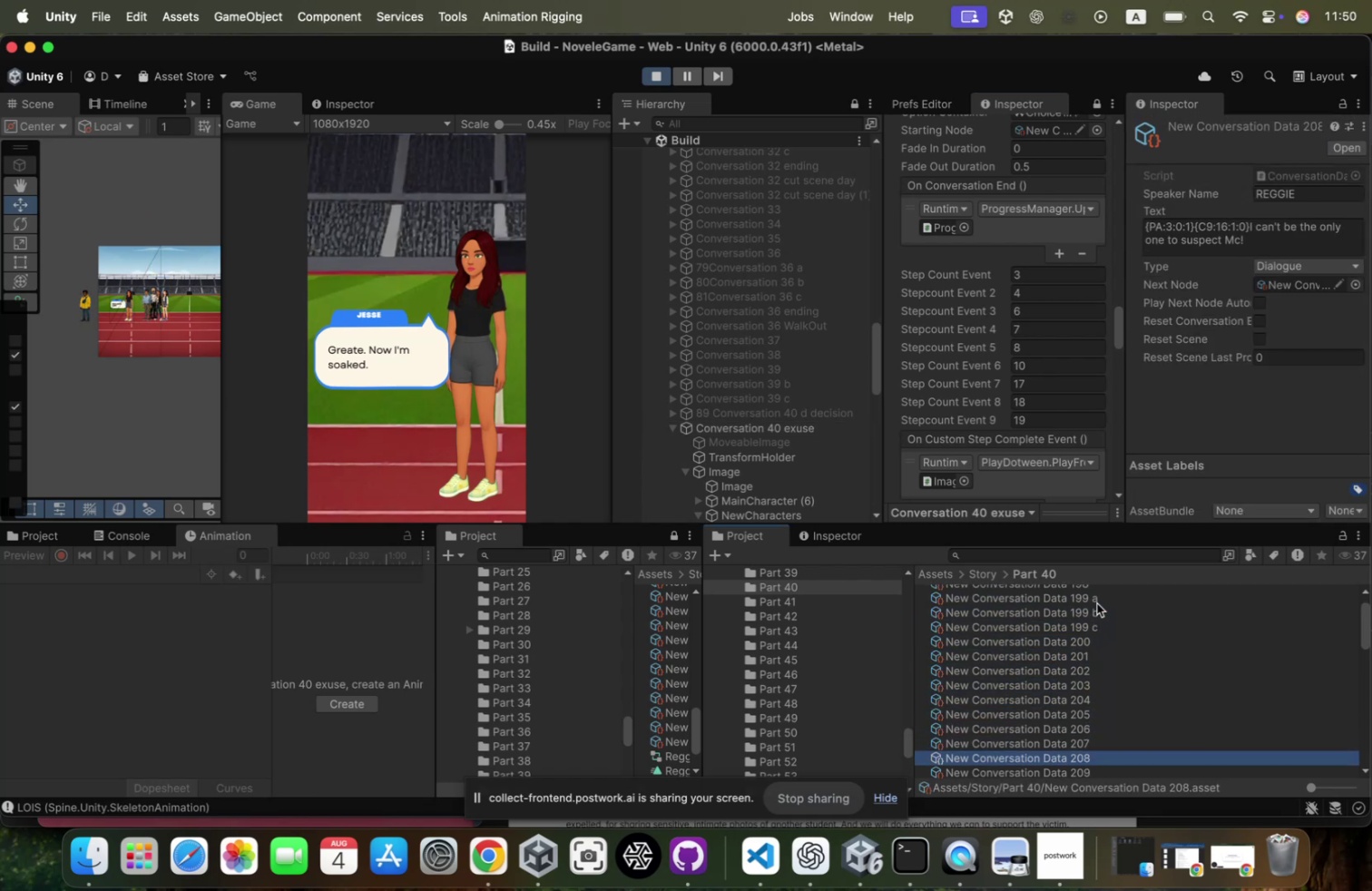 
key(ArrowDown)
 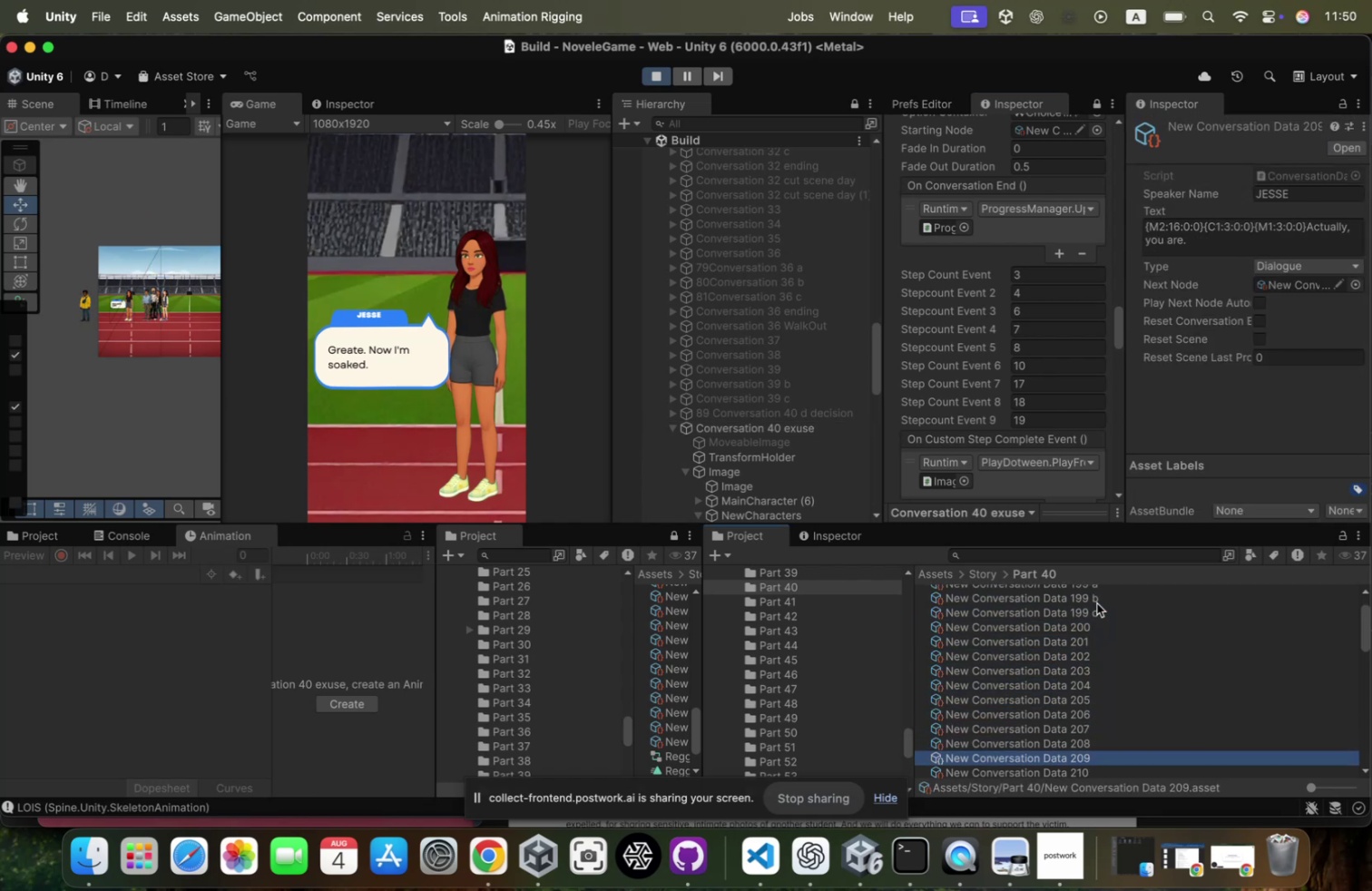 
key(ArrowDown)
 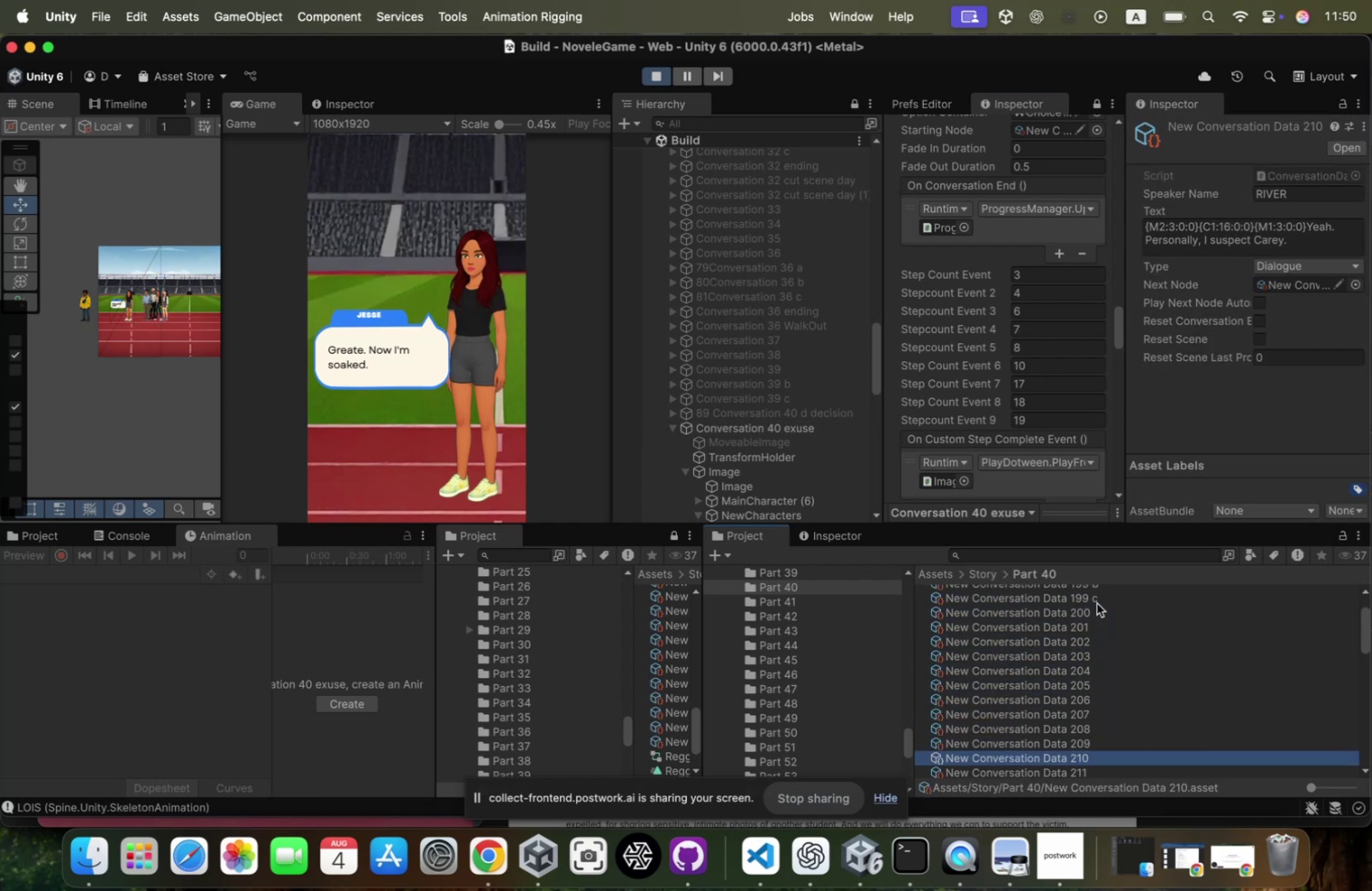 
key(ArrowDown)
 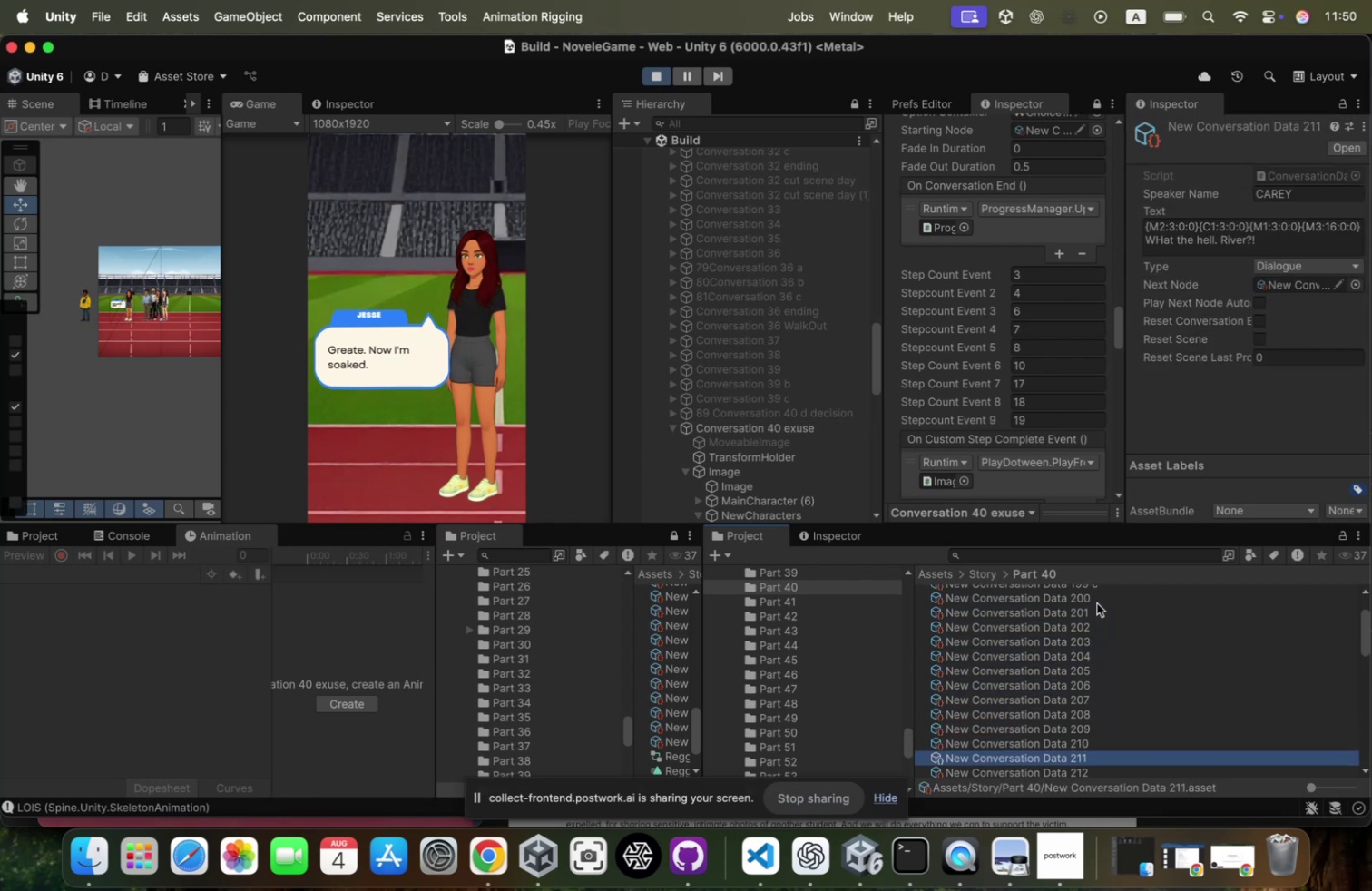 
key(ArrowDown)
 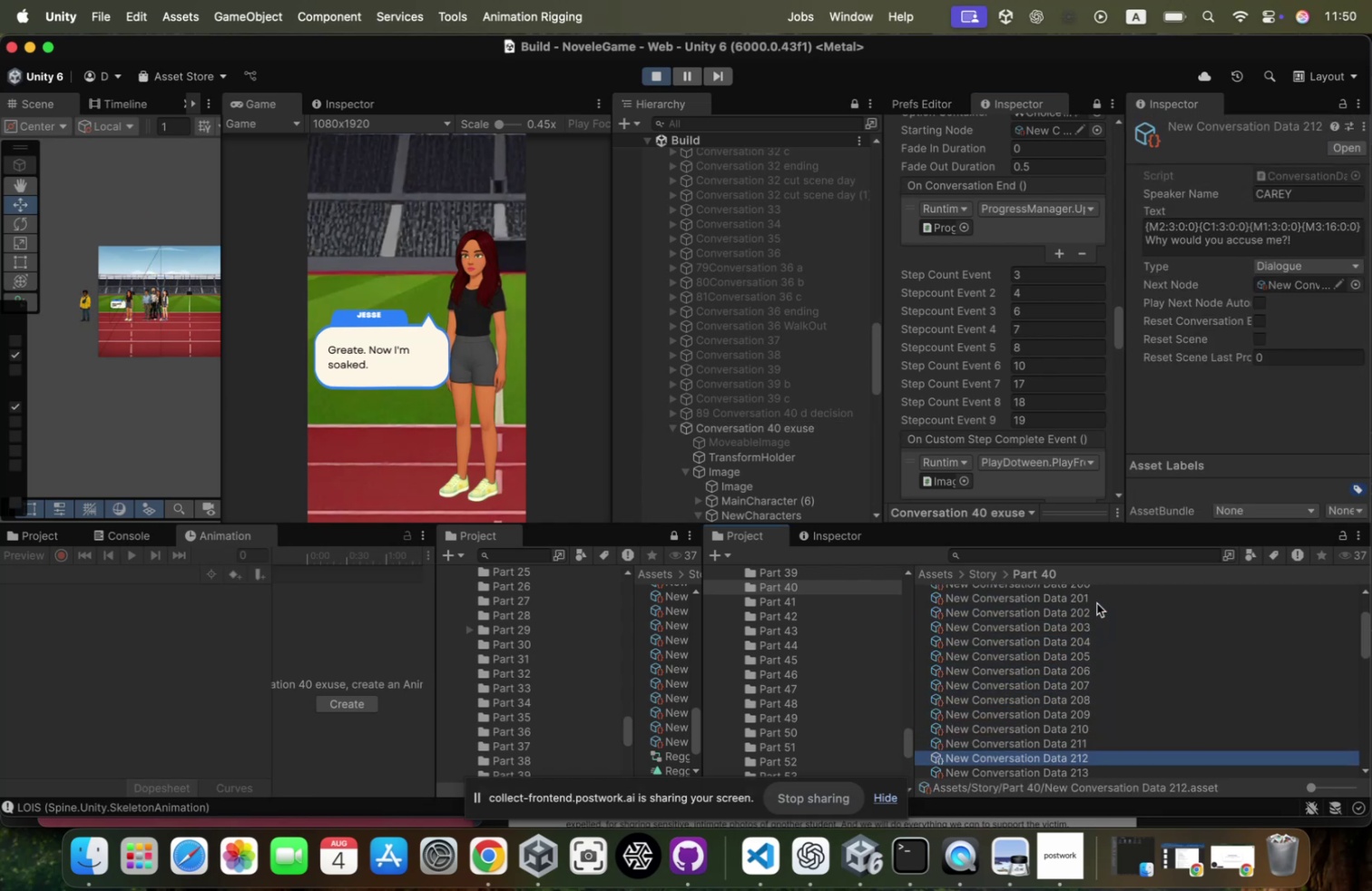 
key(ArrowDown)
 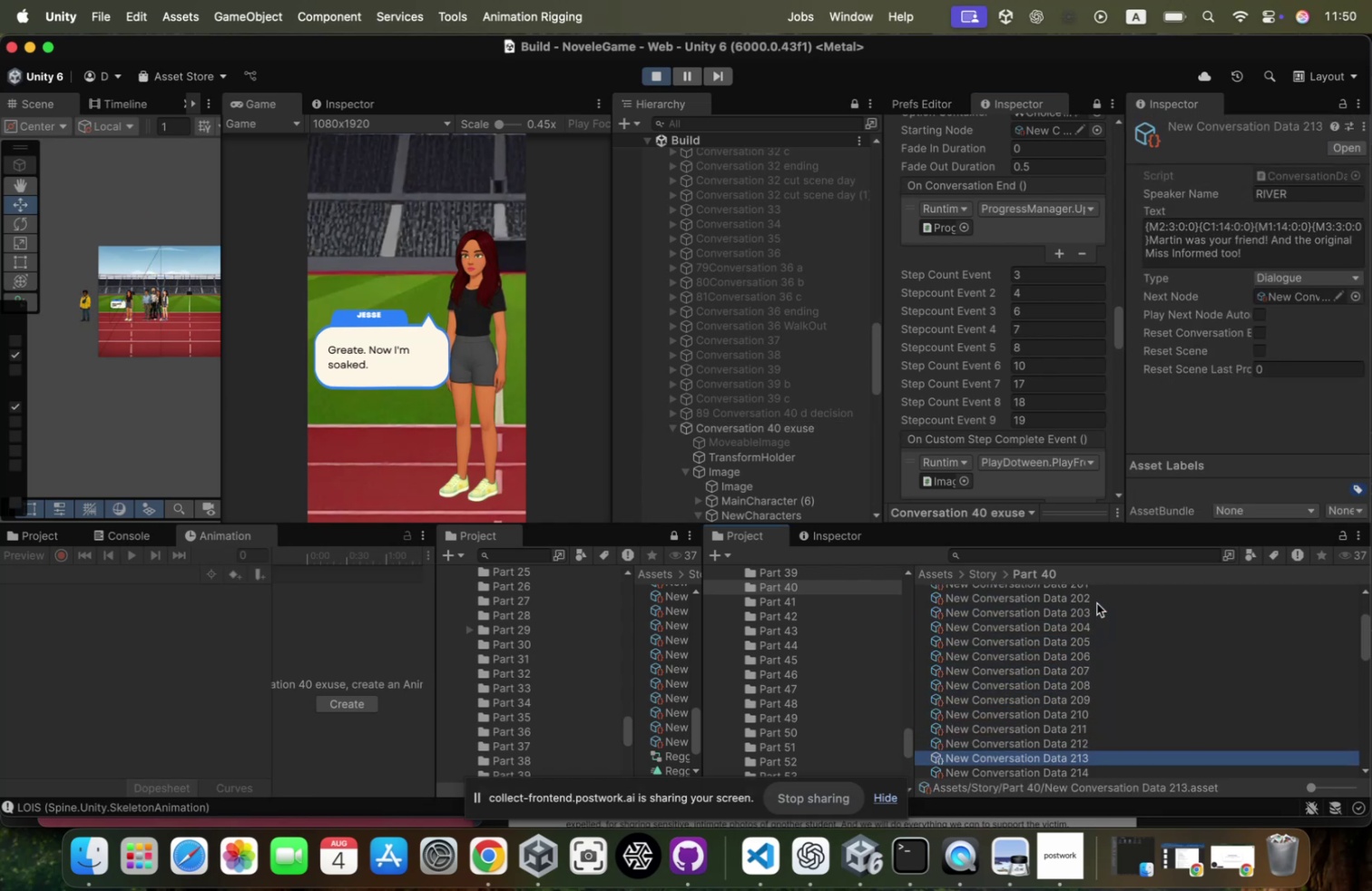 
key(ArrowDown)
 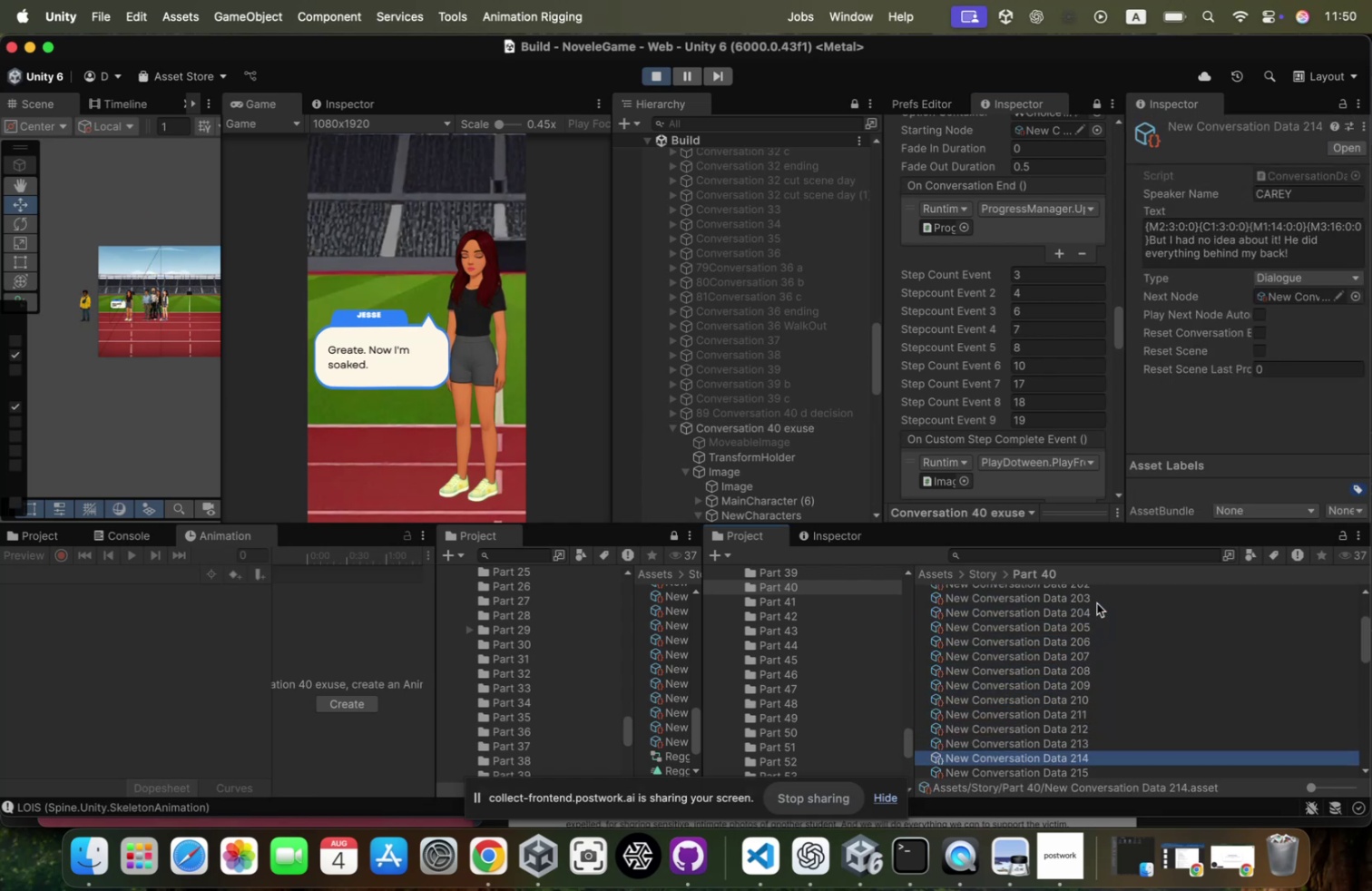 
key(ArrowDown)
 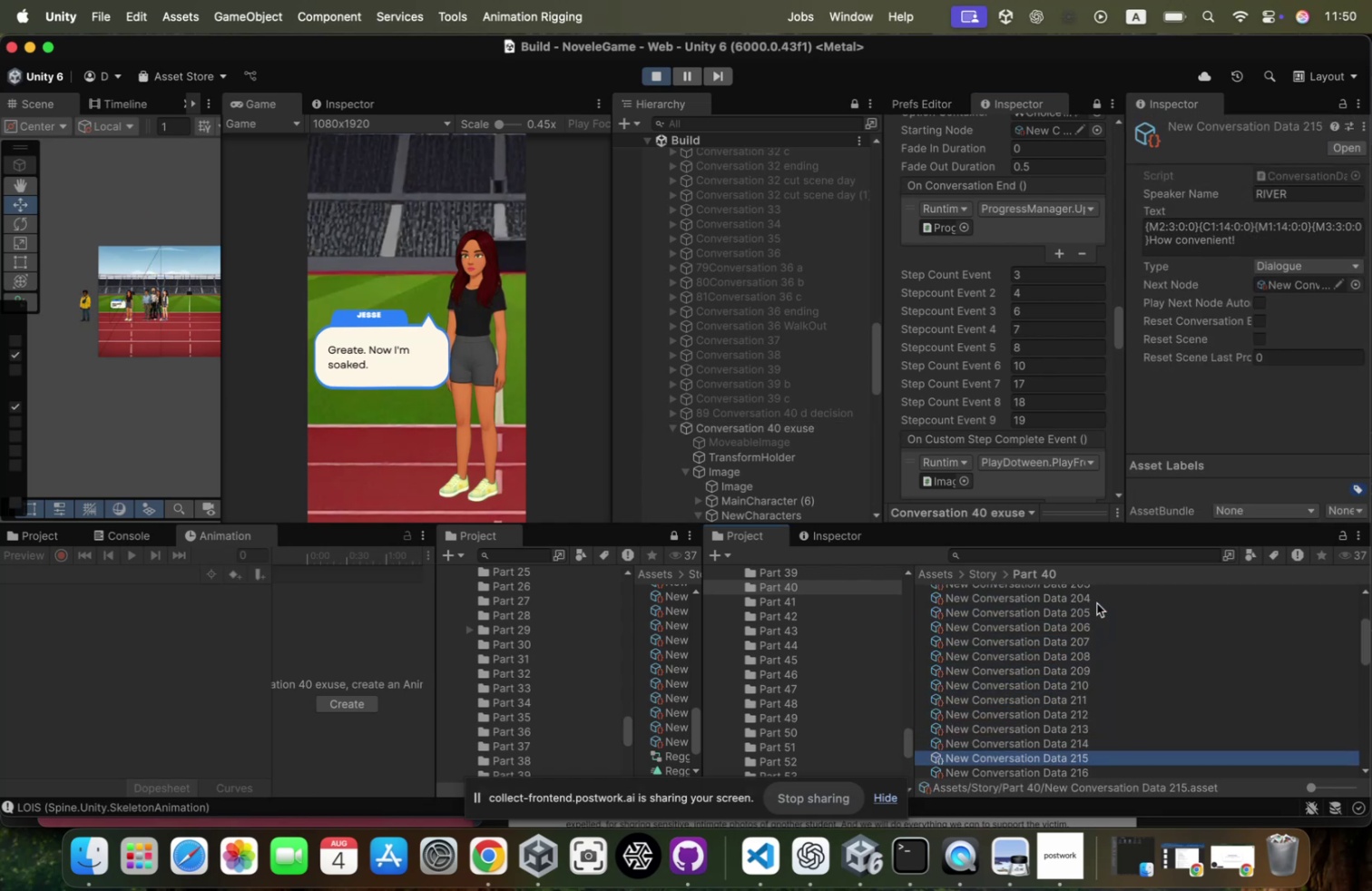 
key(ArrowDown)
 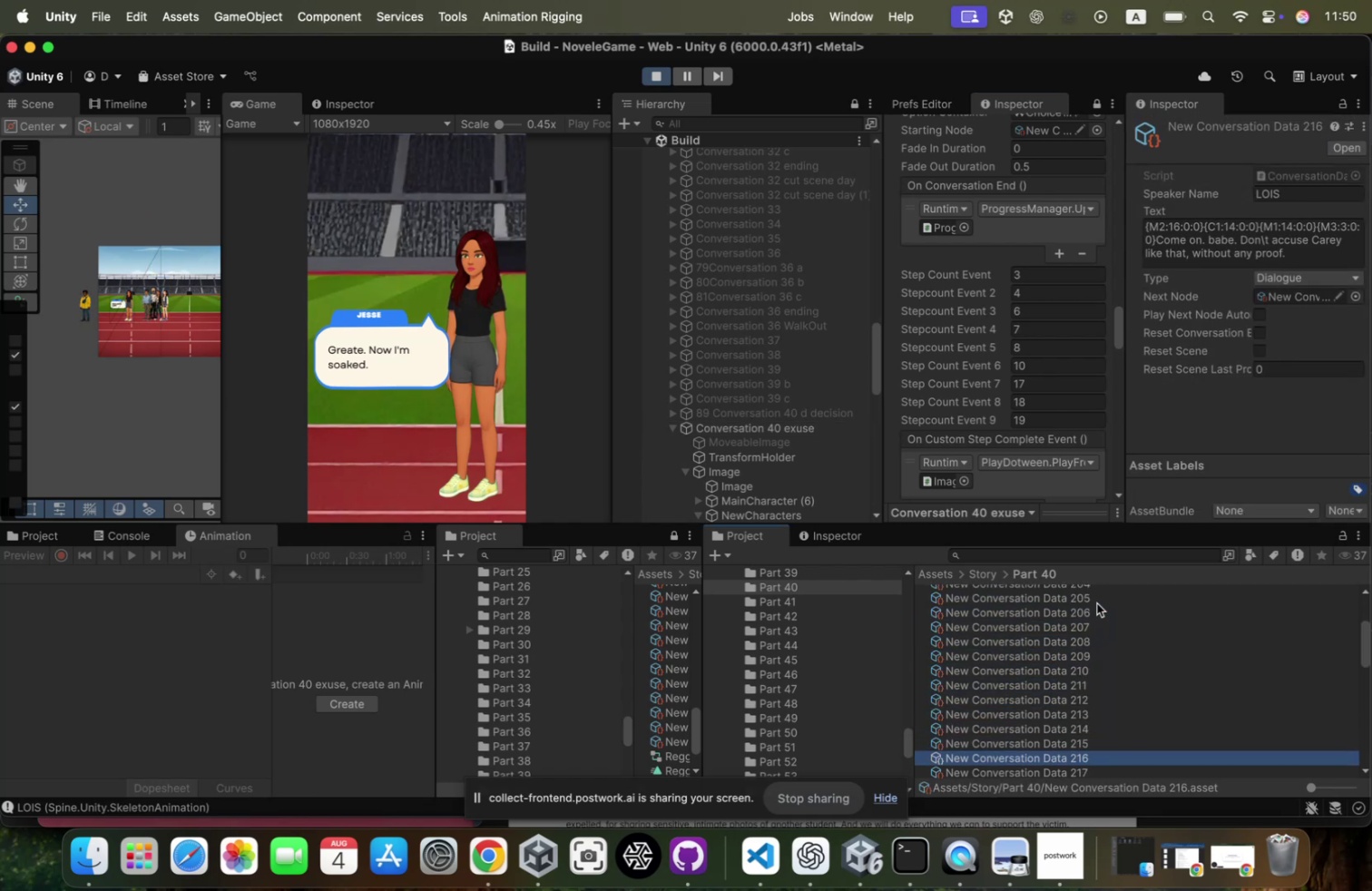 
key(ArrowDown)
 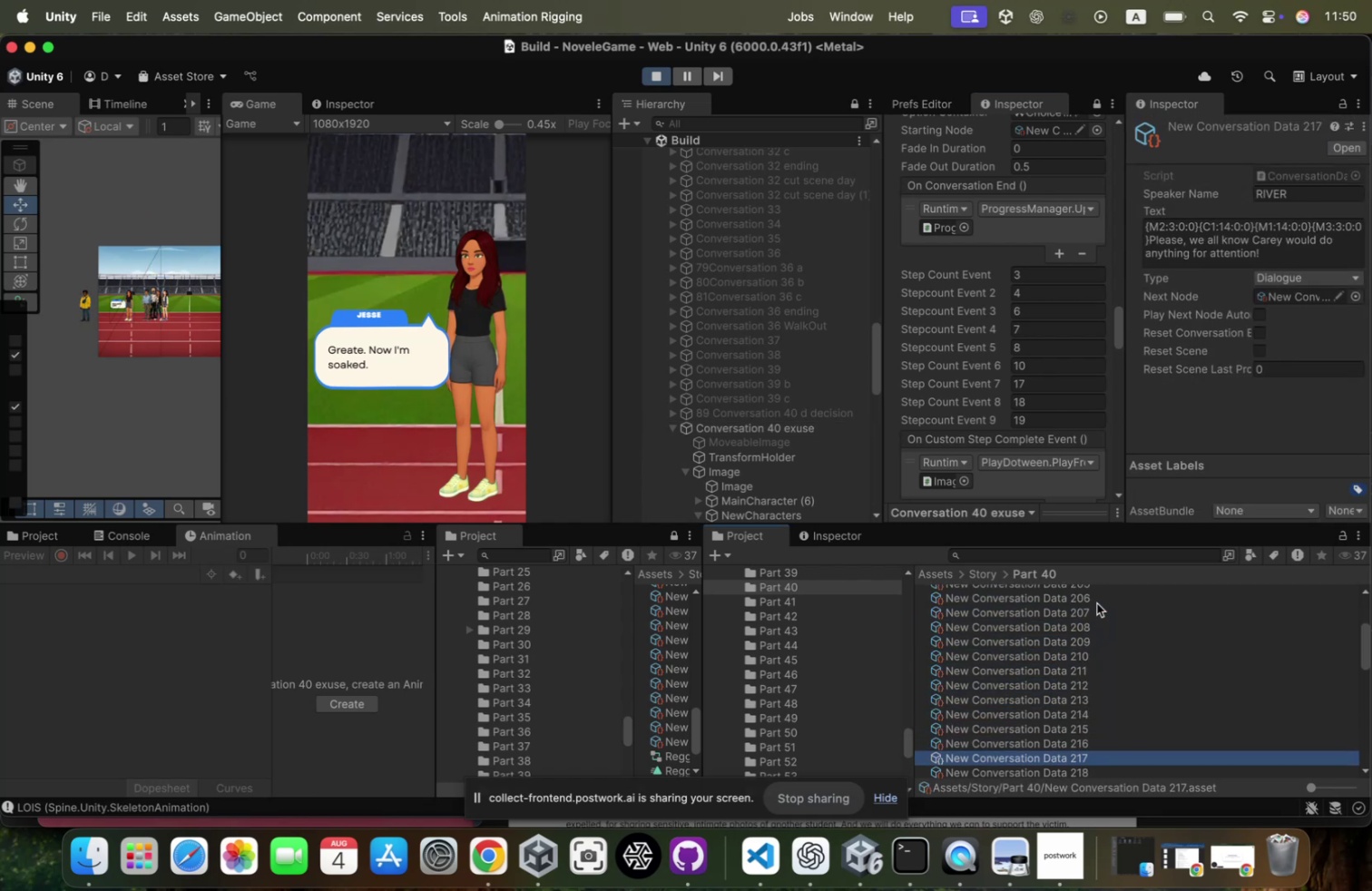 
key(ArrowDown)
 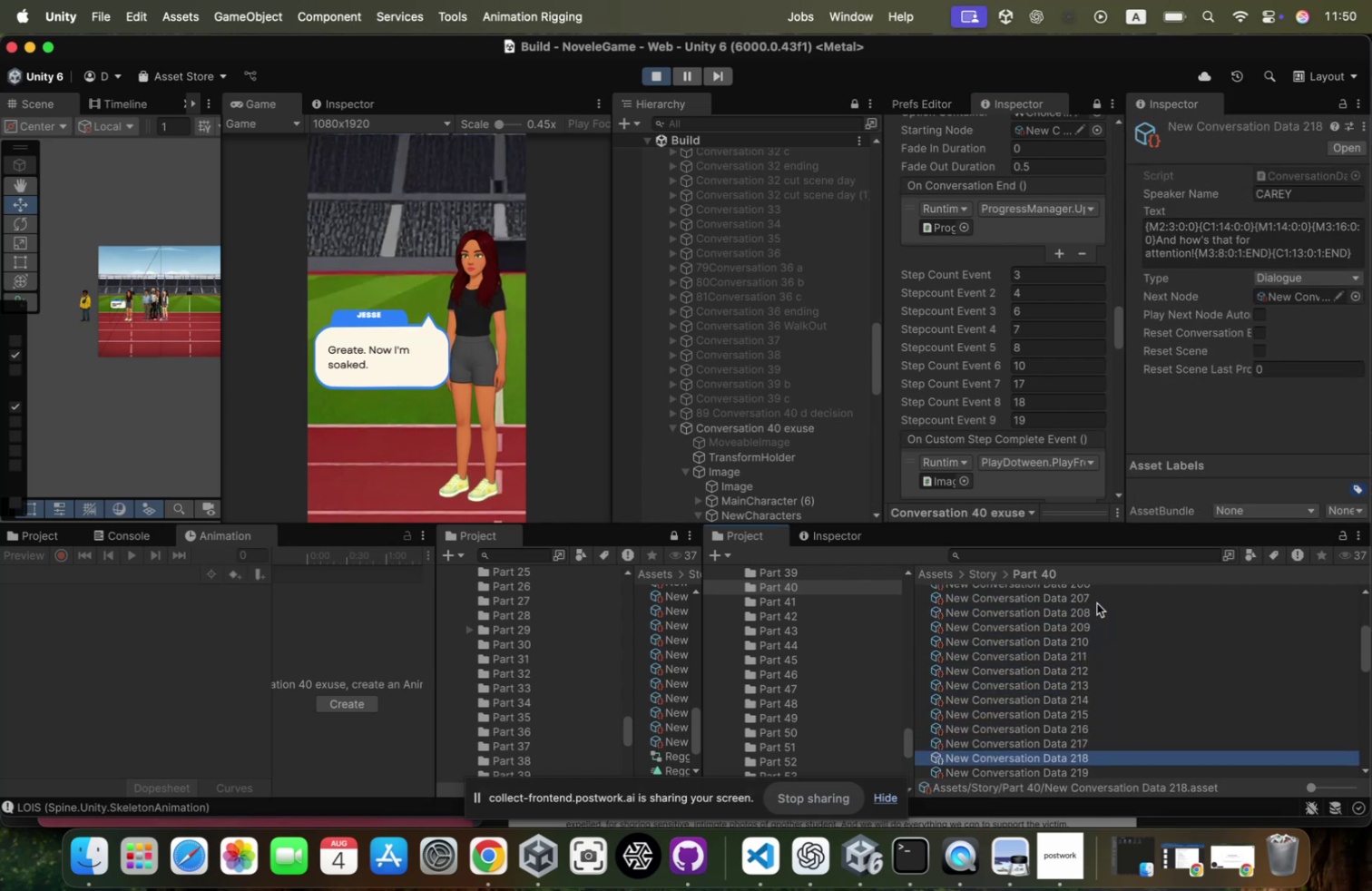 
key(ArrowDown)
 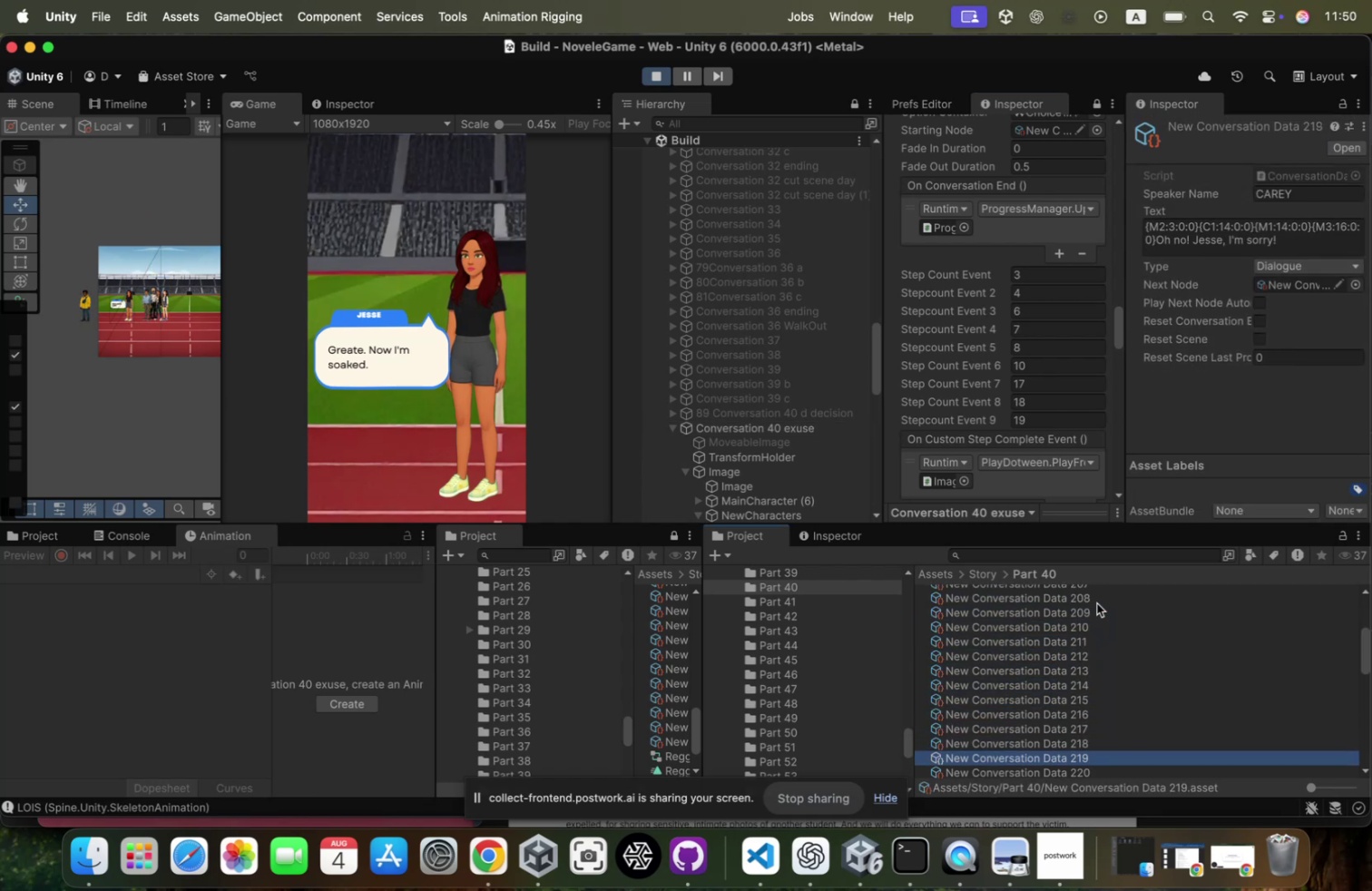 
key(ArrowDown)
 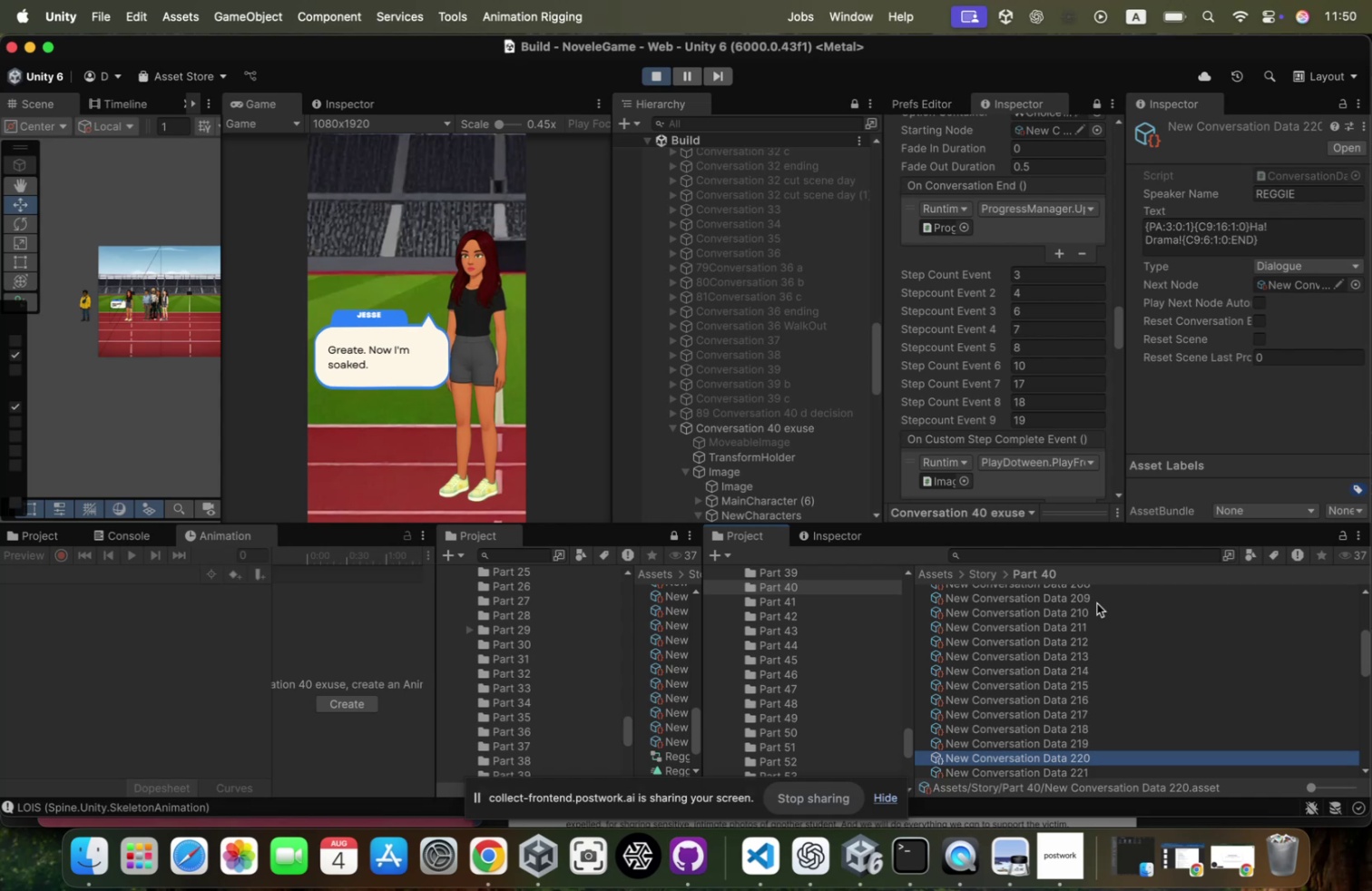 
key(ArrowDown)
 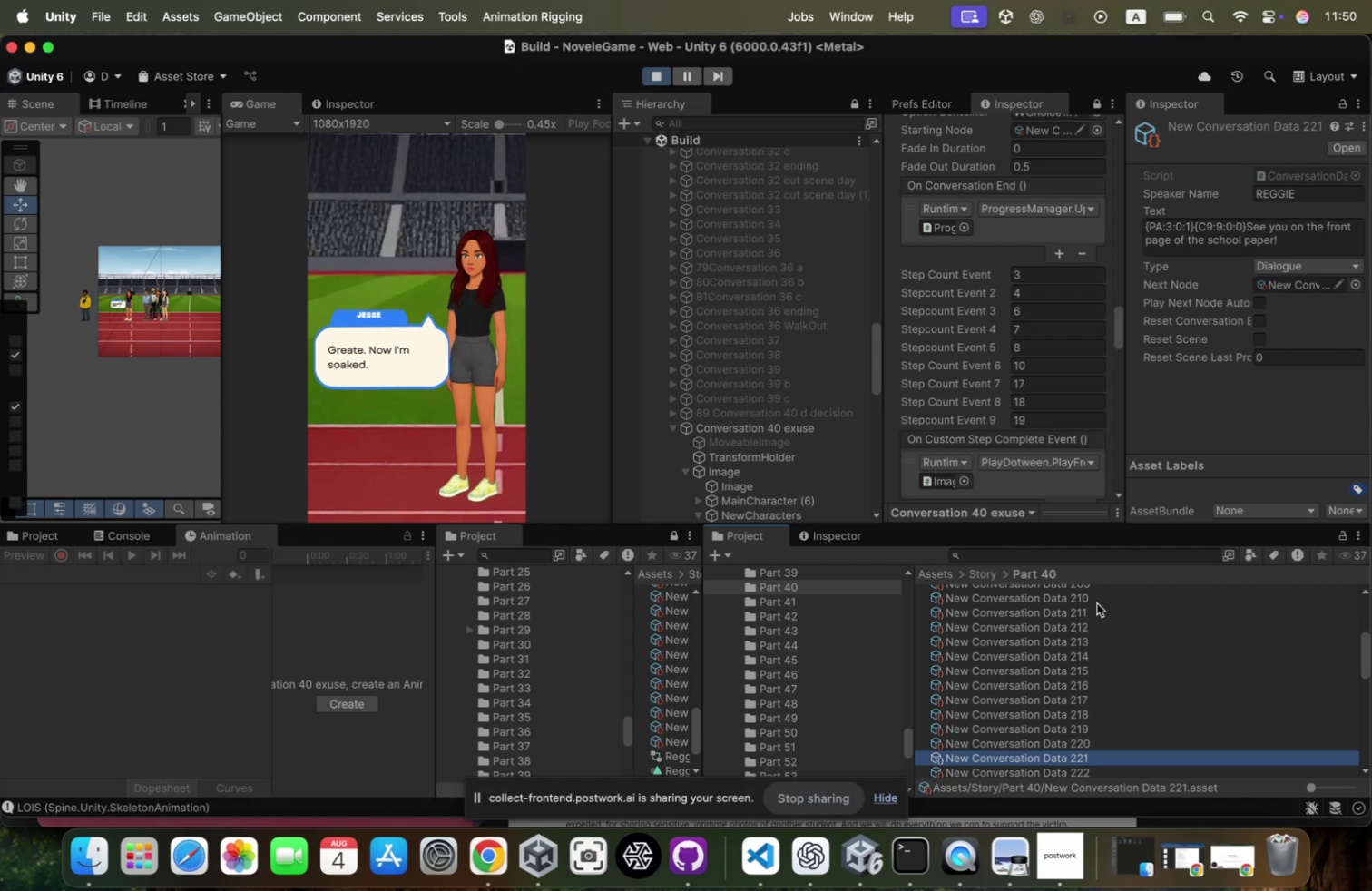 
hold_key(key=ShiftLeft, duration=0.51)
 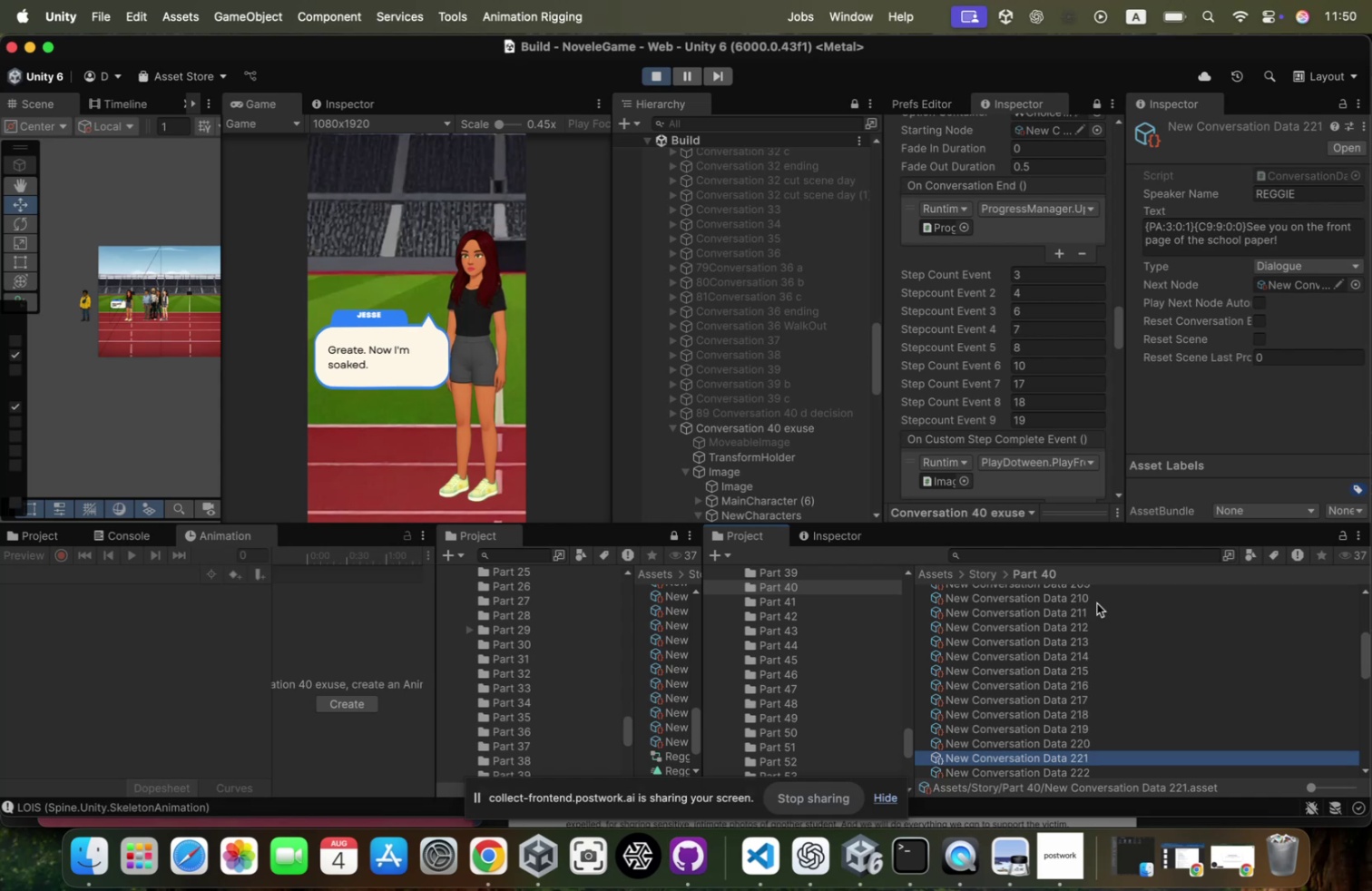 
scroll: coordinate [1097, 602], scroll_direction: up, amount: 49.0
 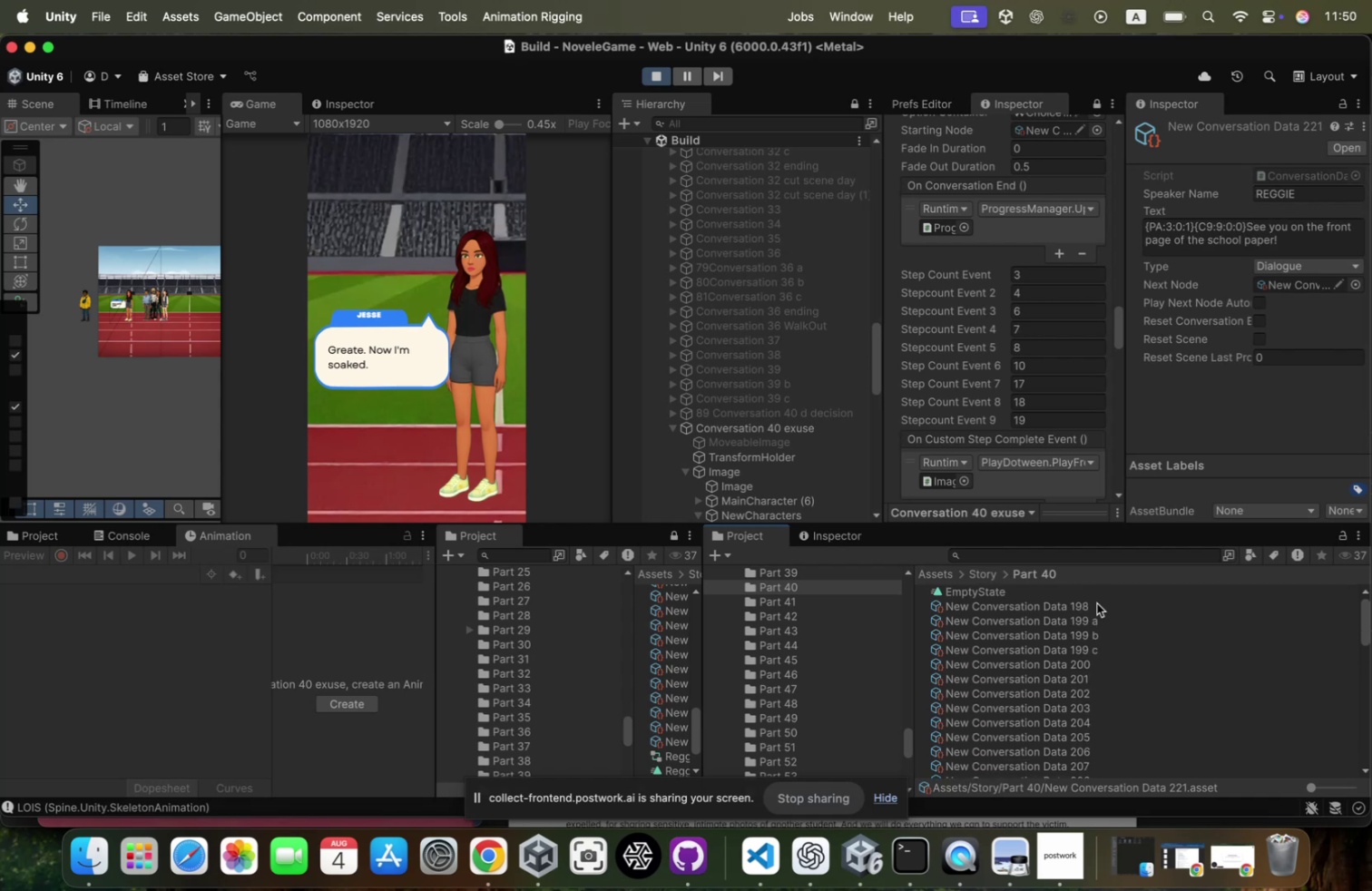 
hold_key(key=ShiftLeft, duration=0.64)
left_click([1097, 602])
 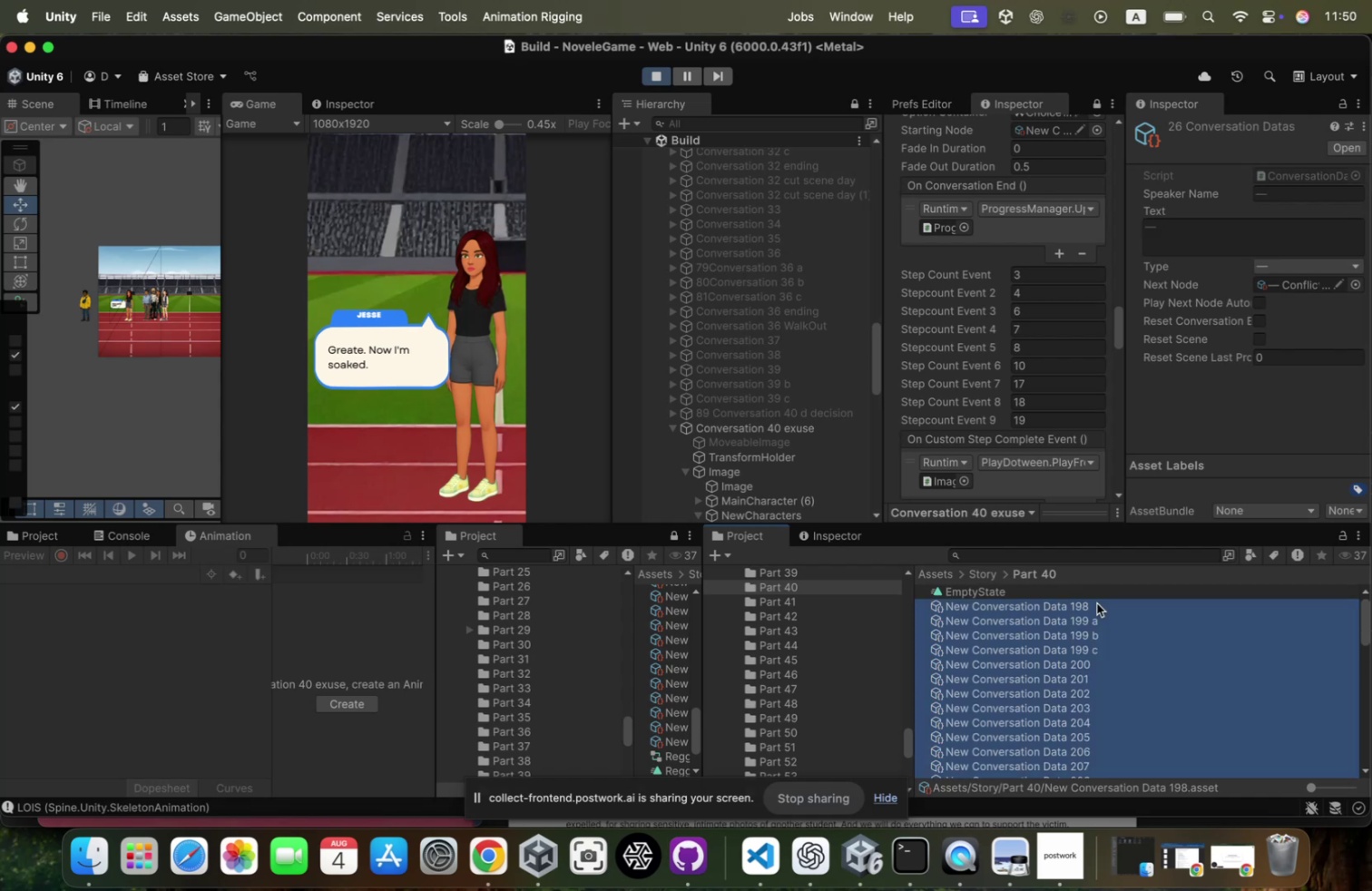 
left_click([1097, 602])
 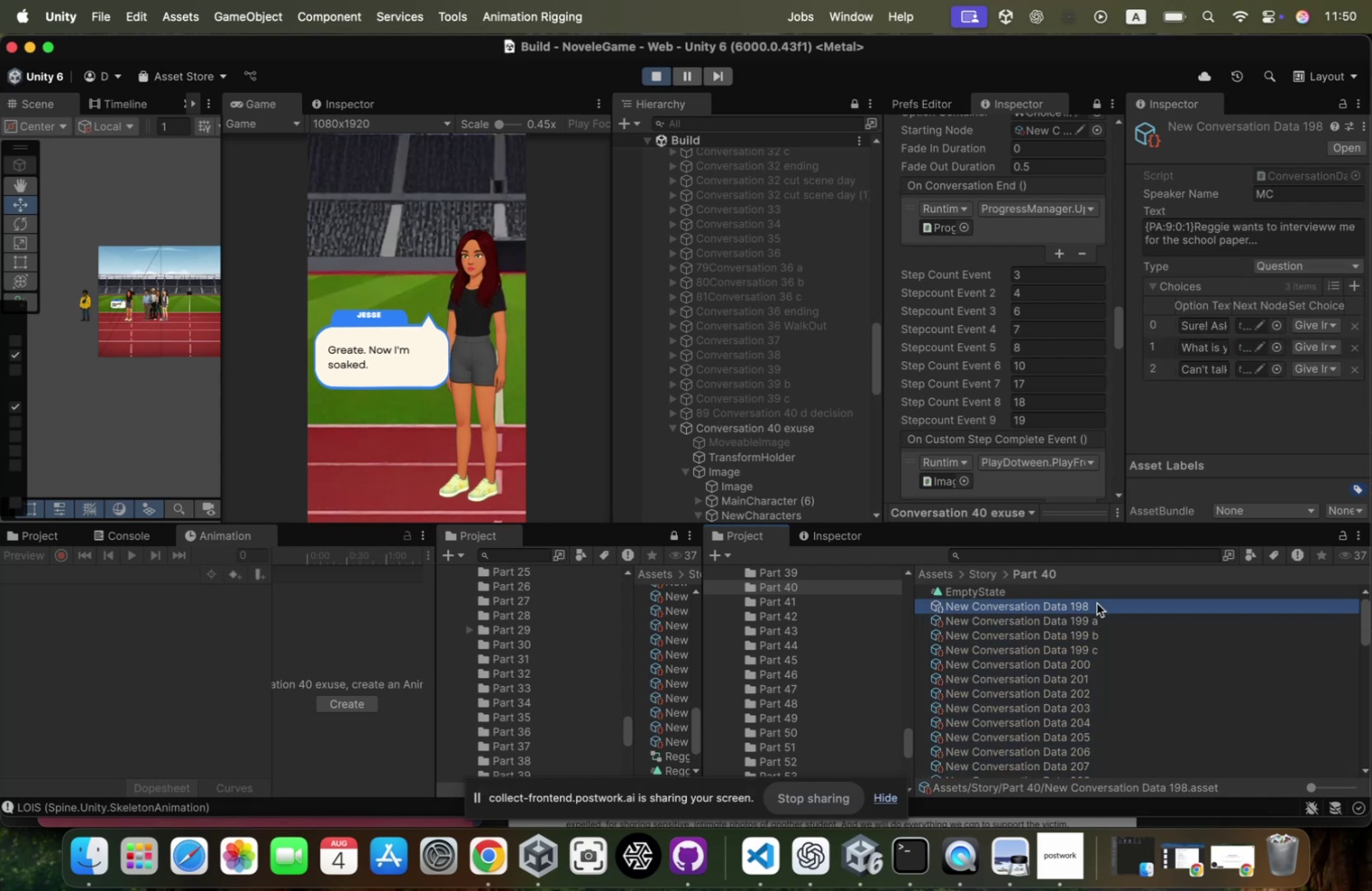 
key(ArrowDown)
 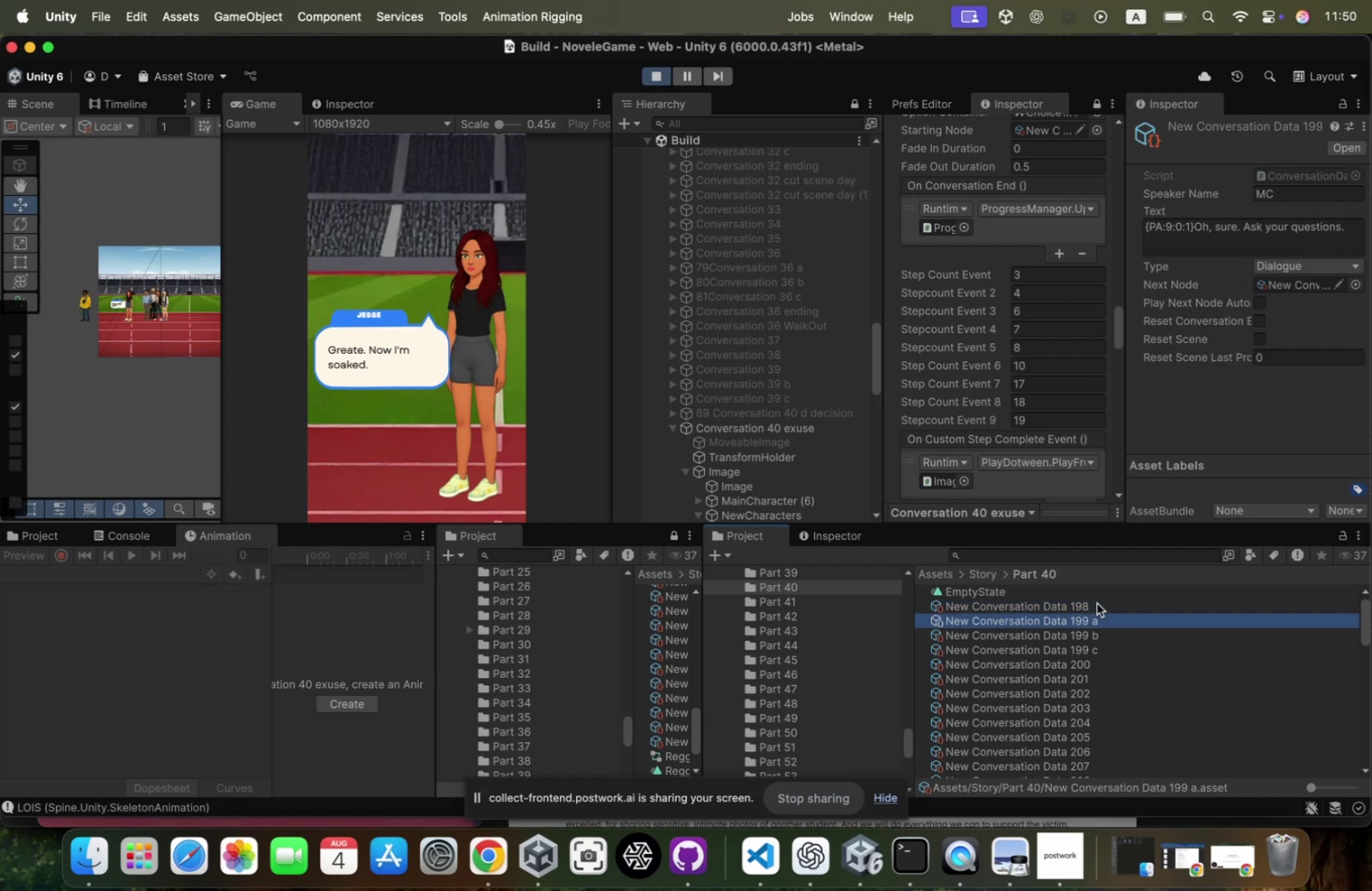 
key(ArrowDown)
 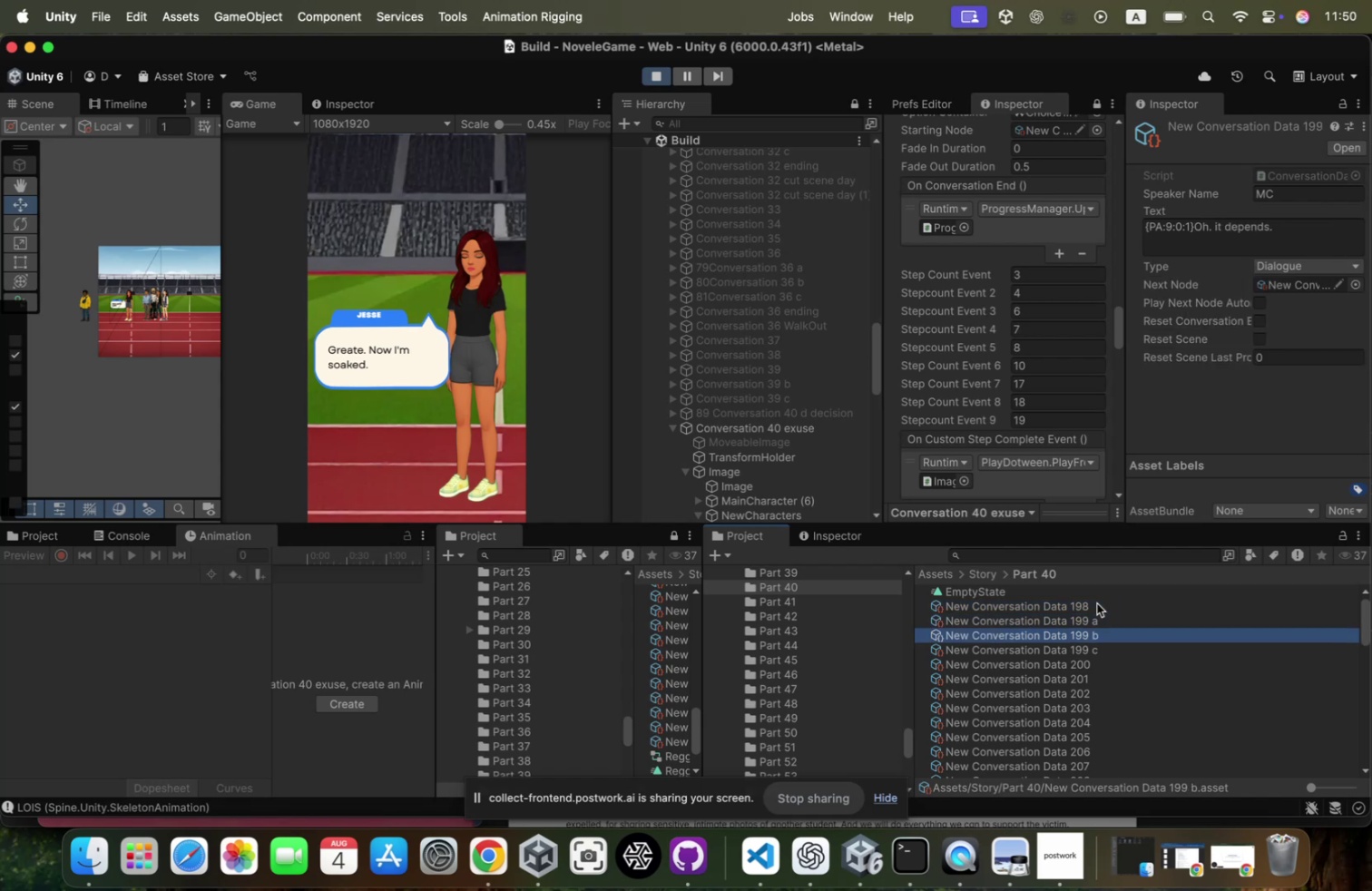 
key(ArrowDown)
 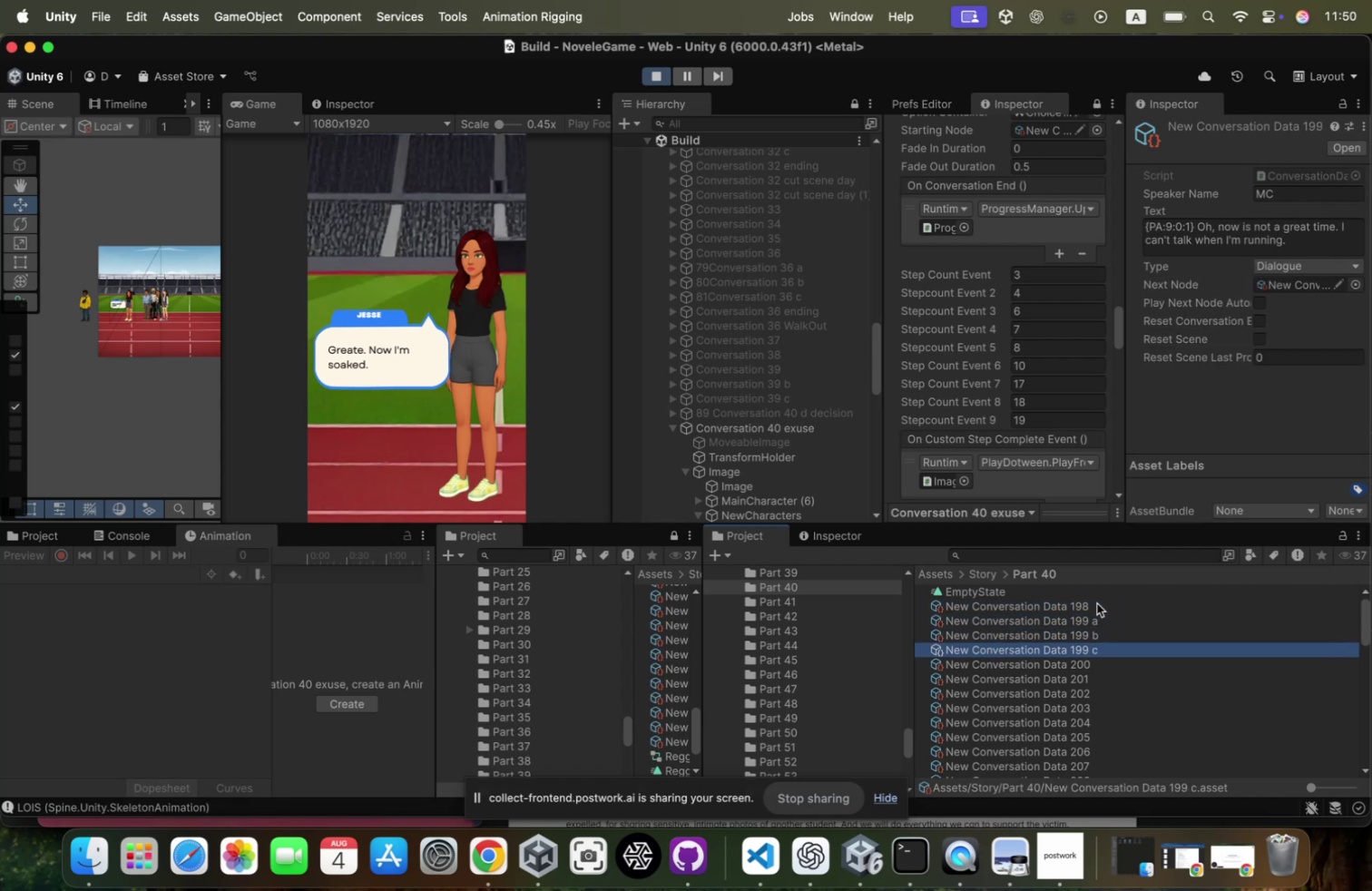 
key(ArrowDown)
 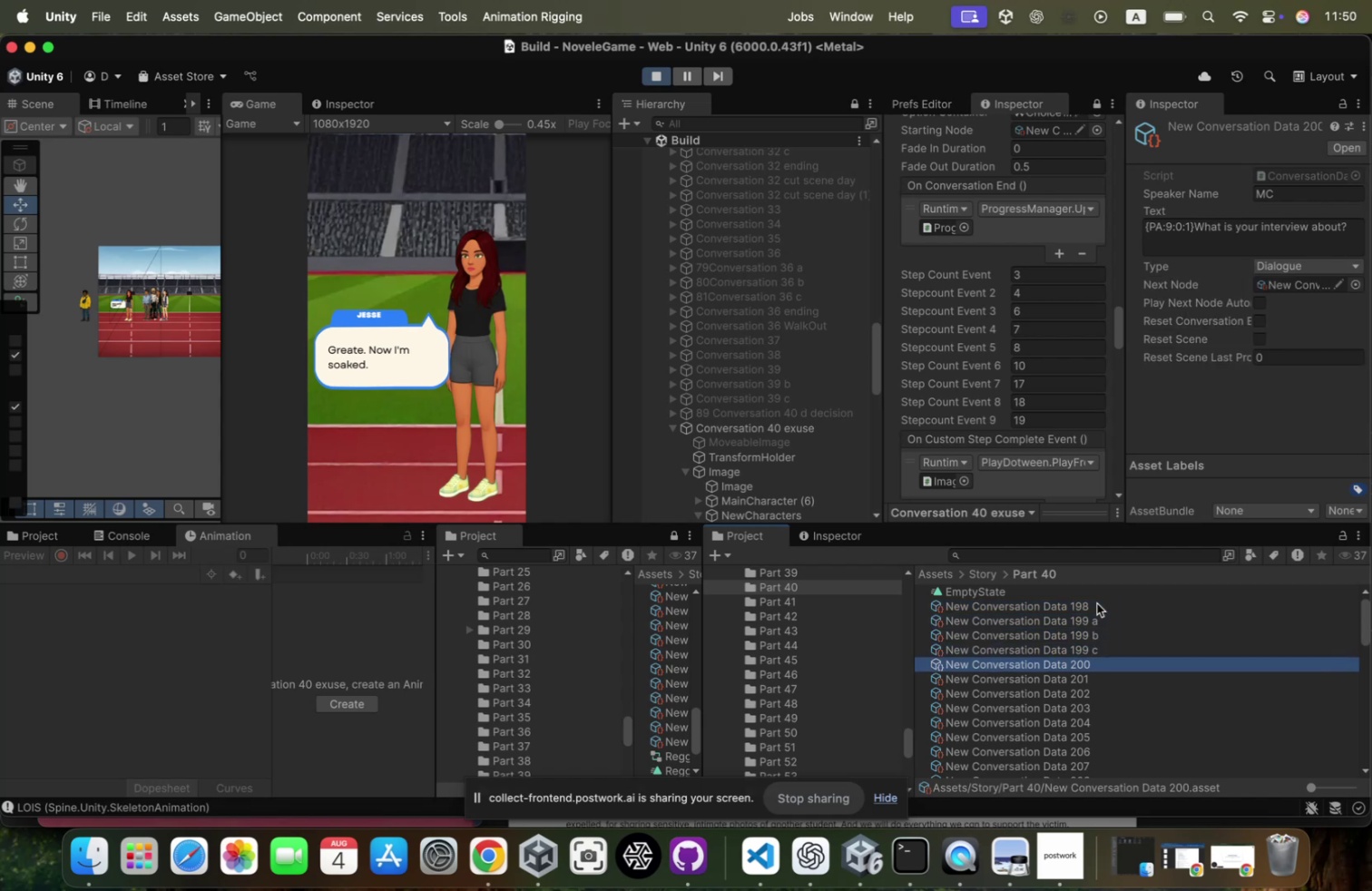 
key(ArrowUp)
 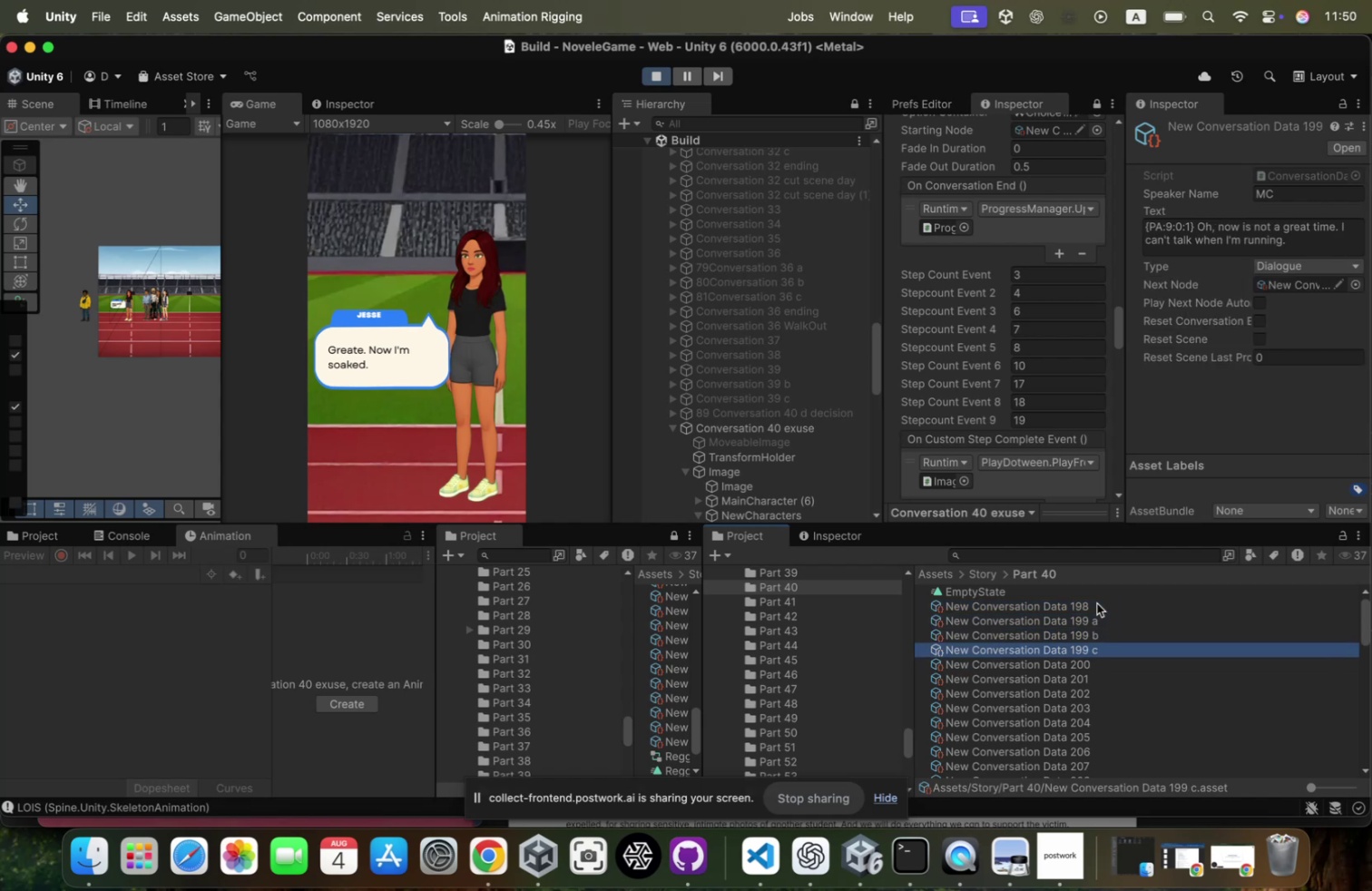 
key(ArrowUp)
 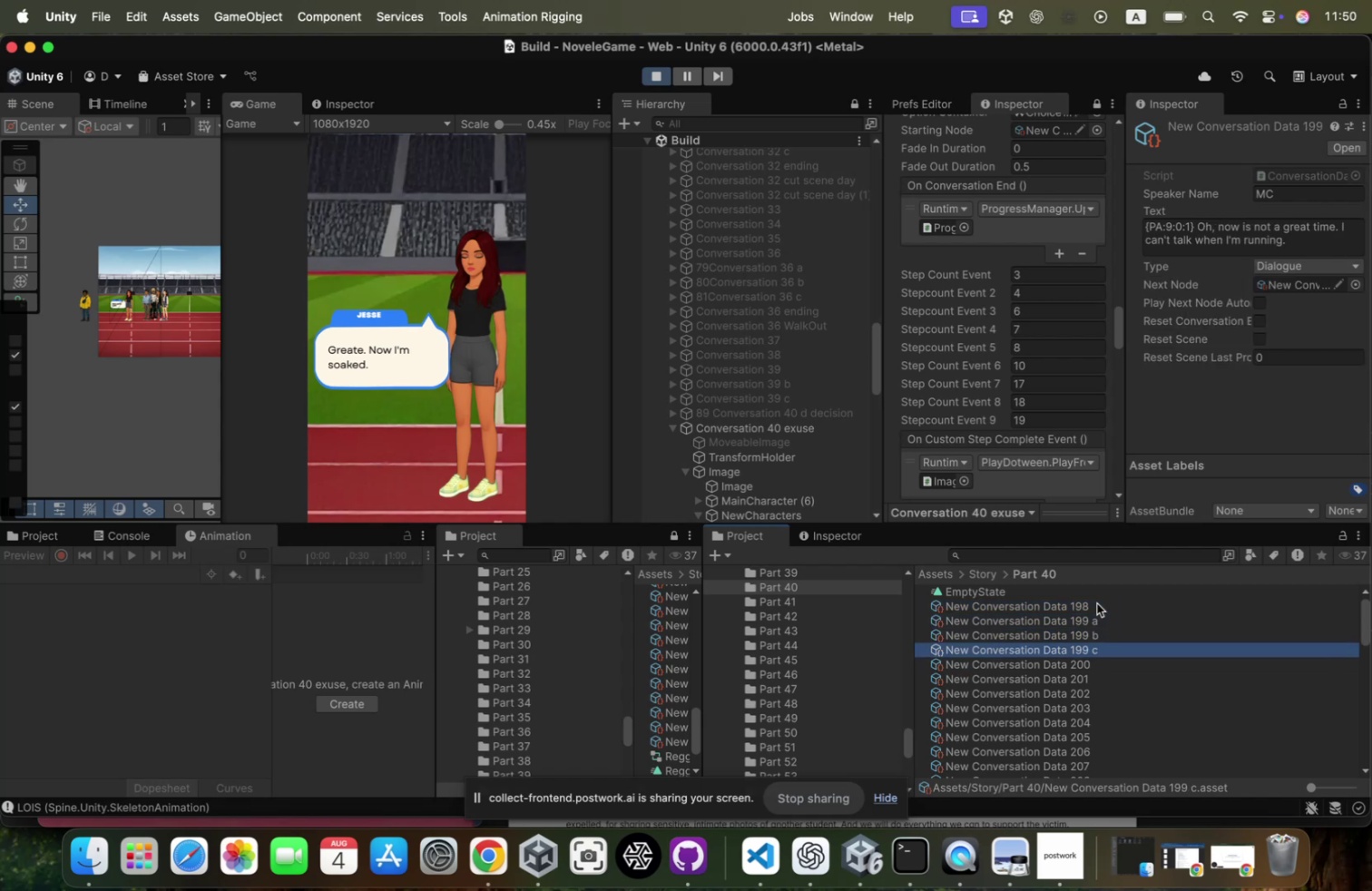 
key(ArrowUp)
 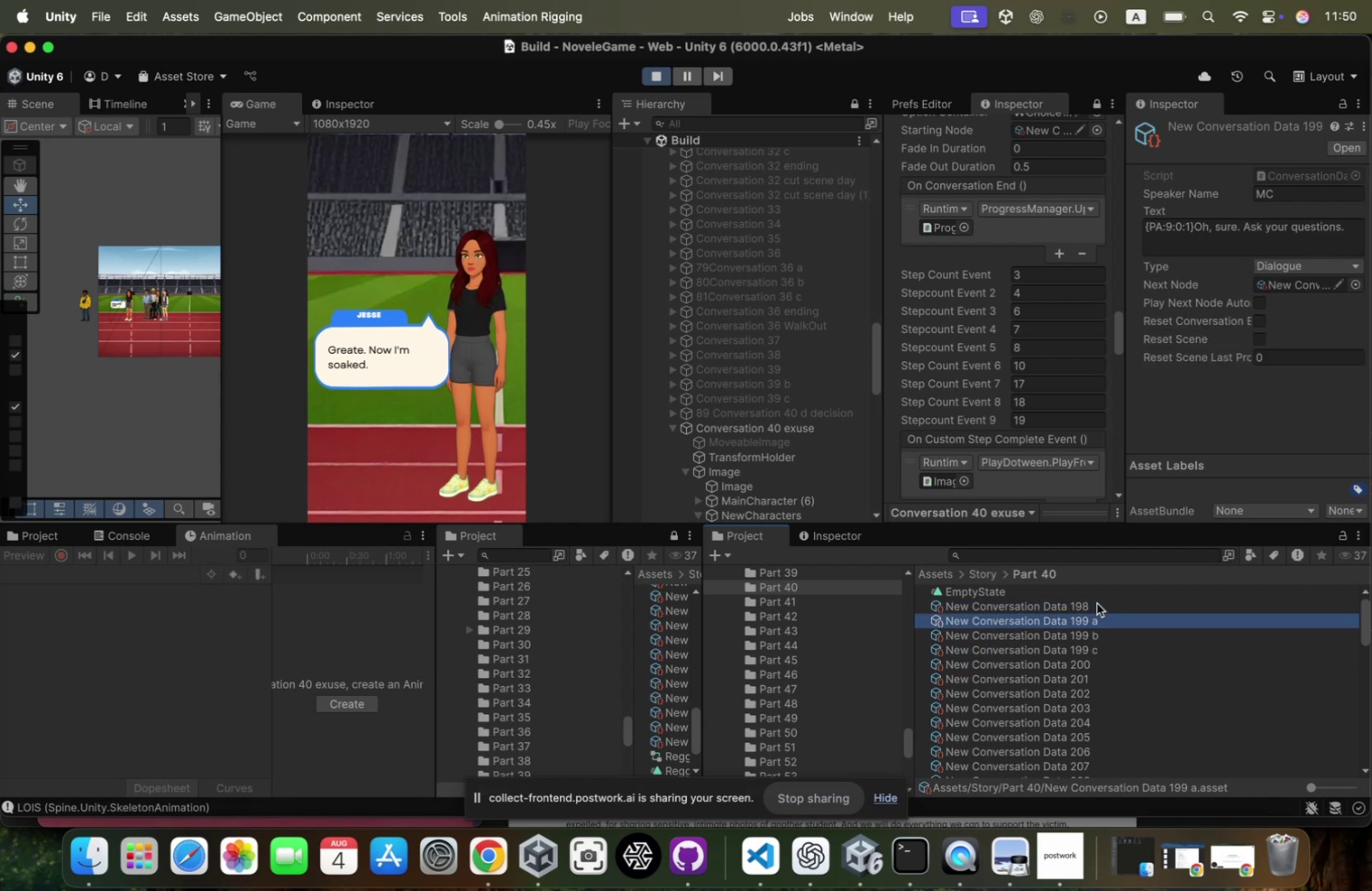 
key(ArrowUp)
 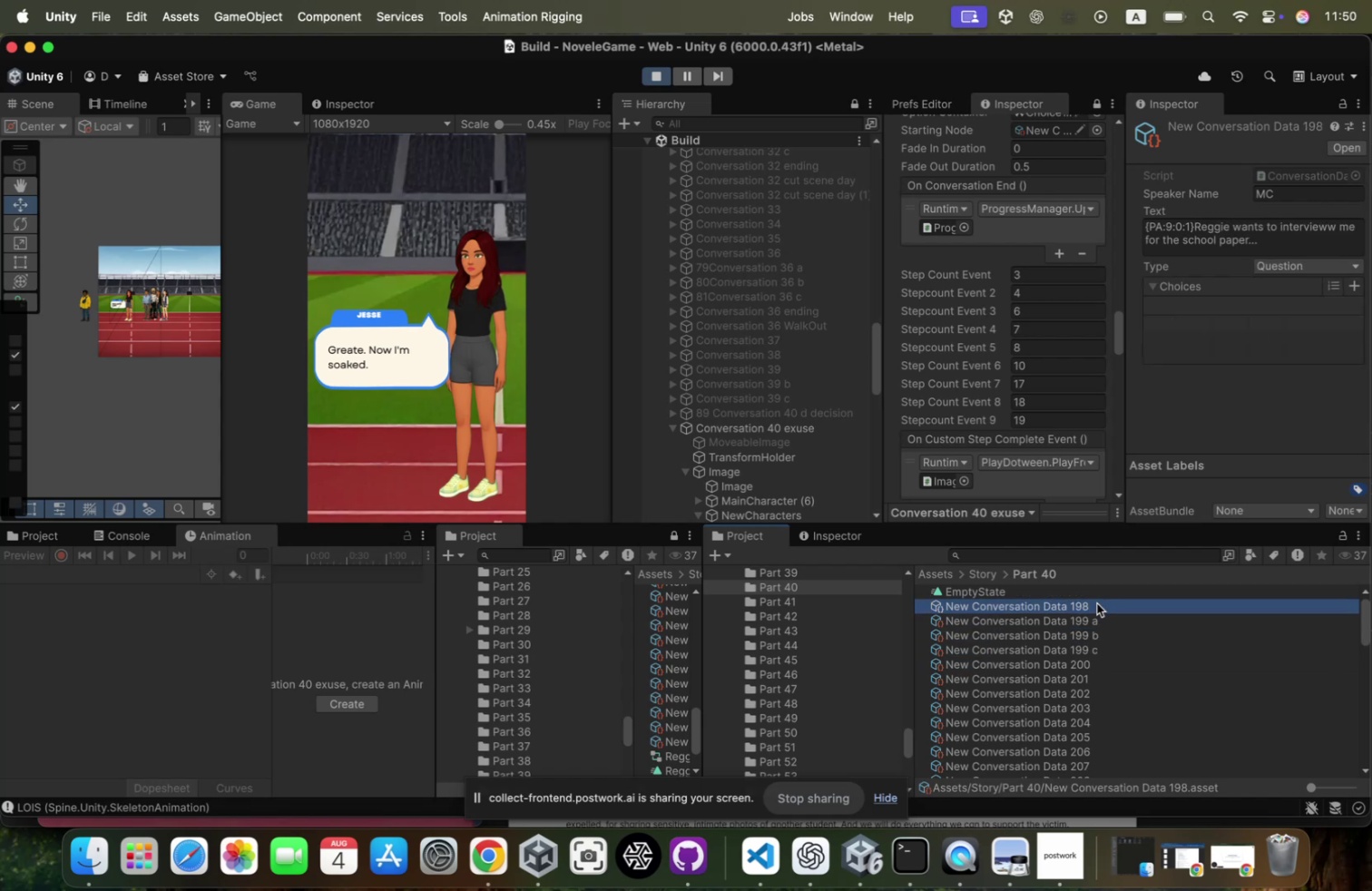 
key(ArrowUp)
 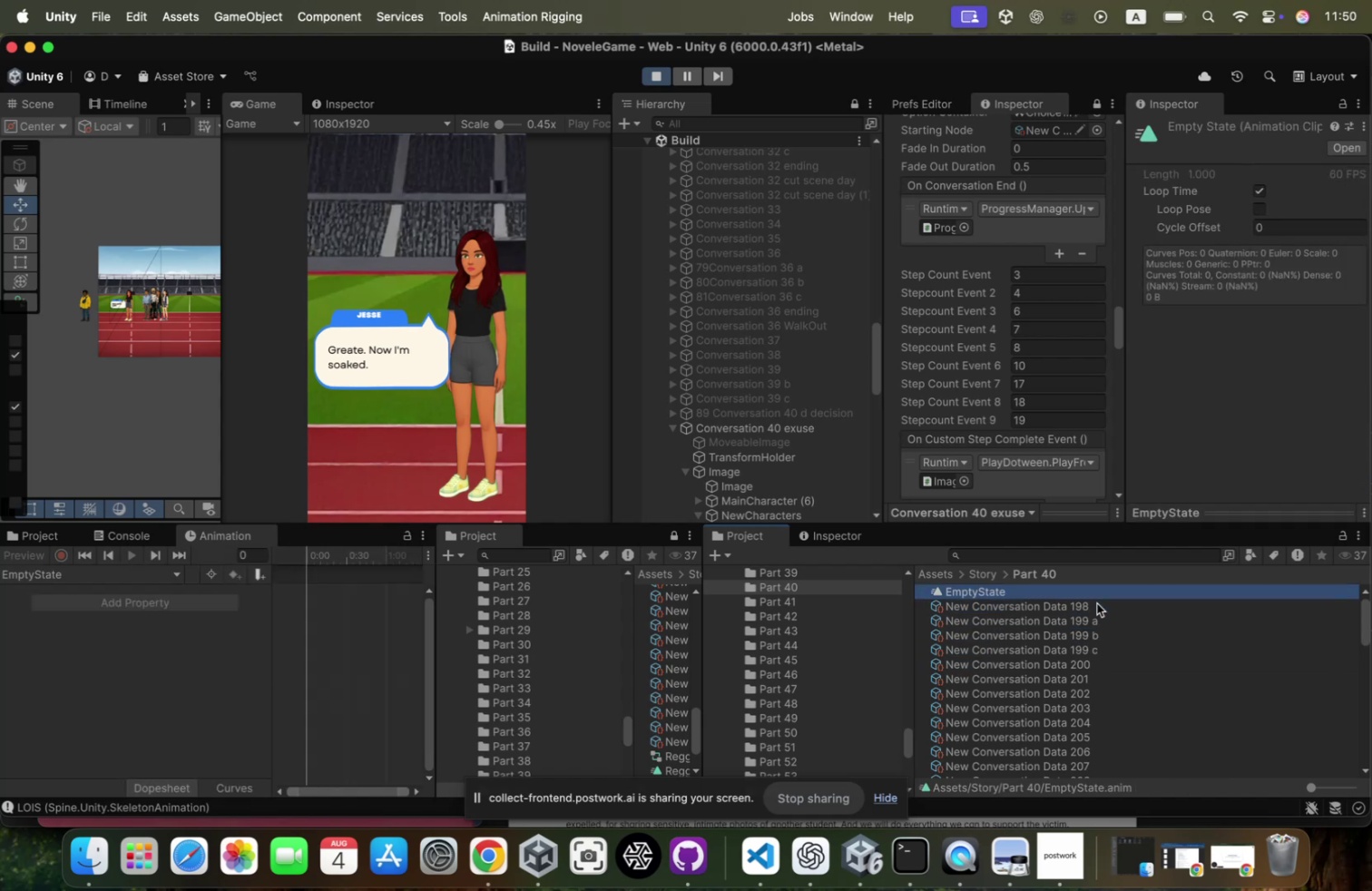 
key(ArrowDown)
 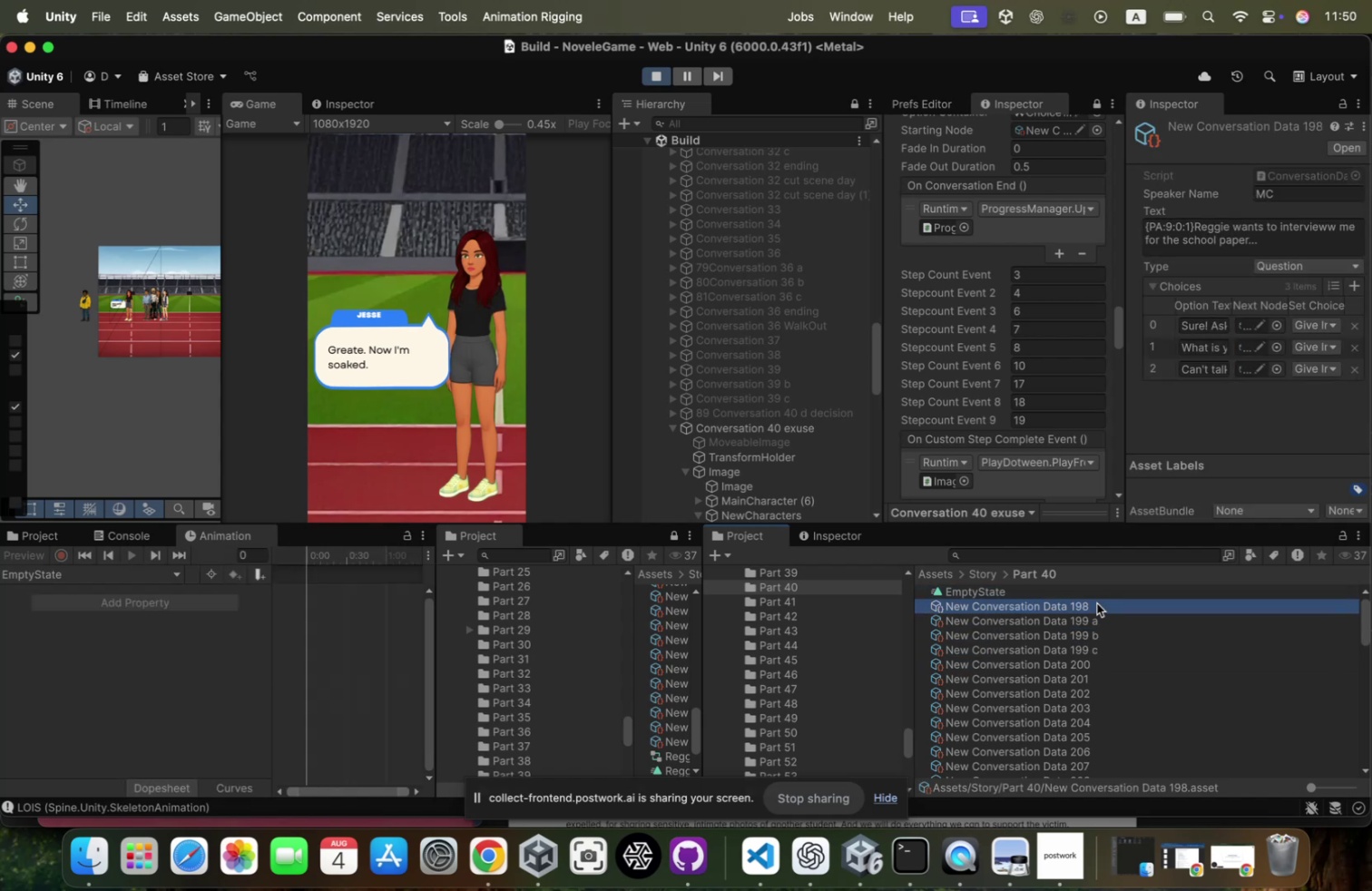 
key(ArrowDown)
 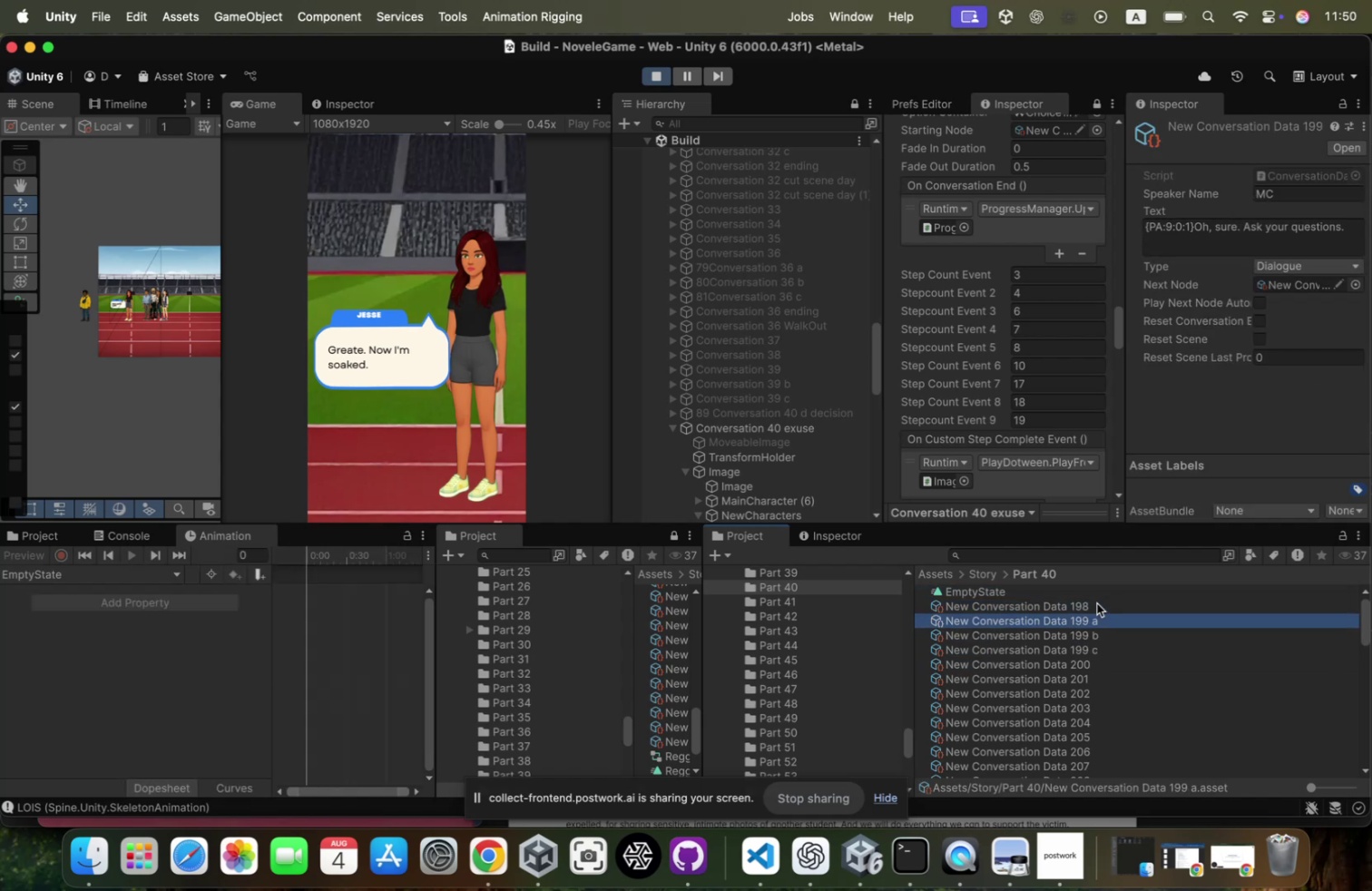 
key(ArrowDown)
 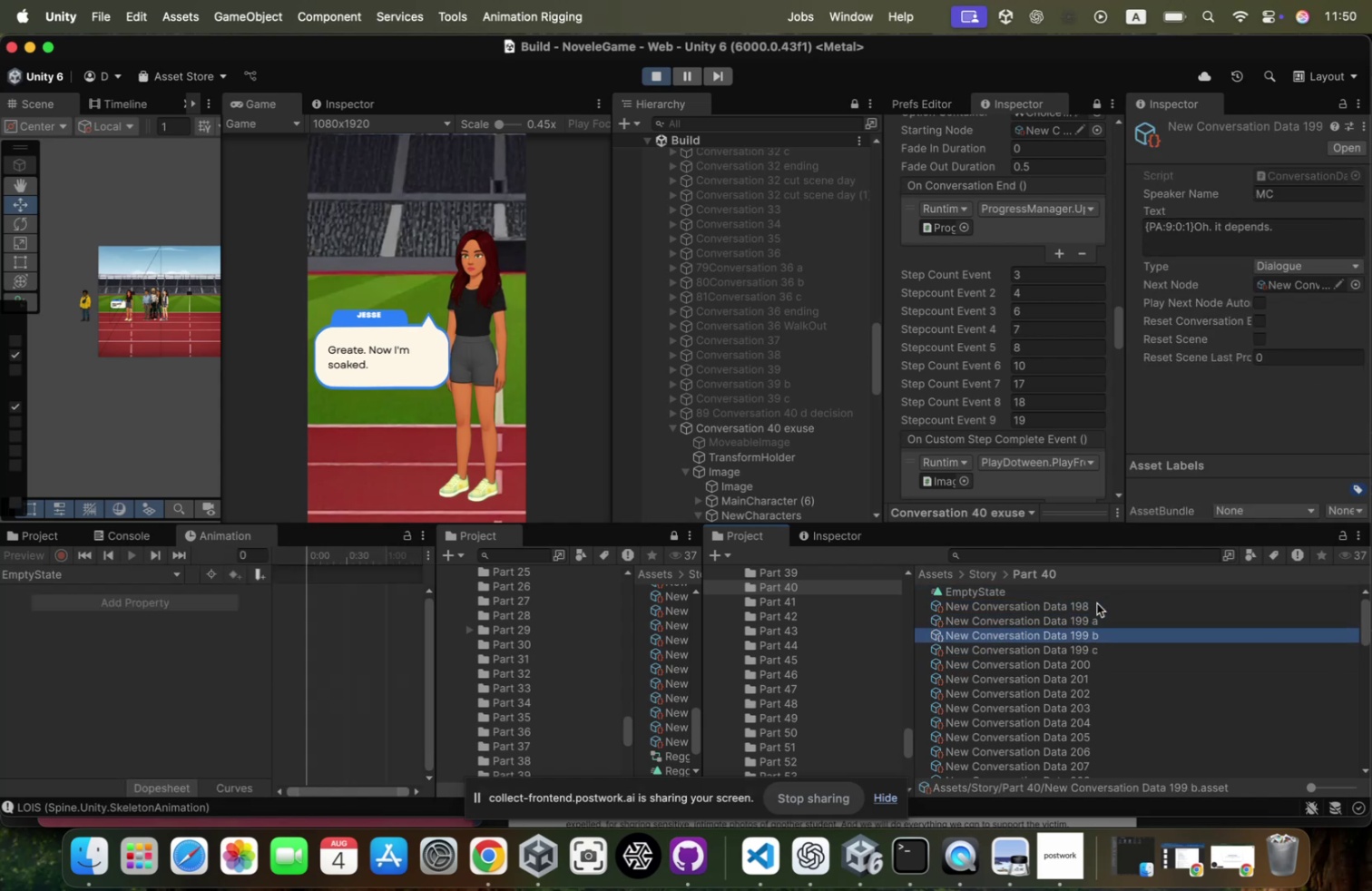 
key(ArrowDown)
 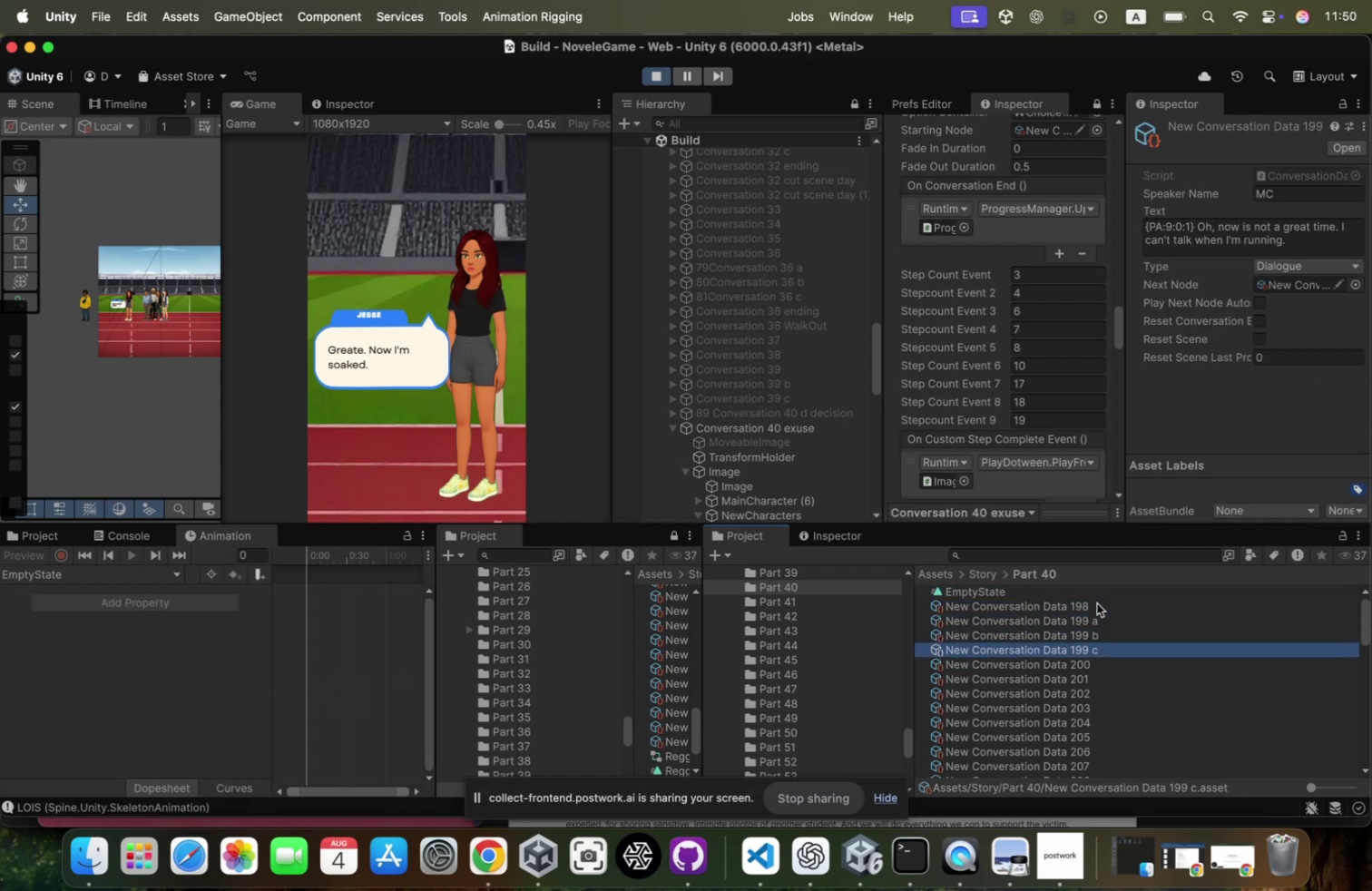 
key(ArrowDown)
 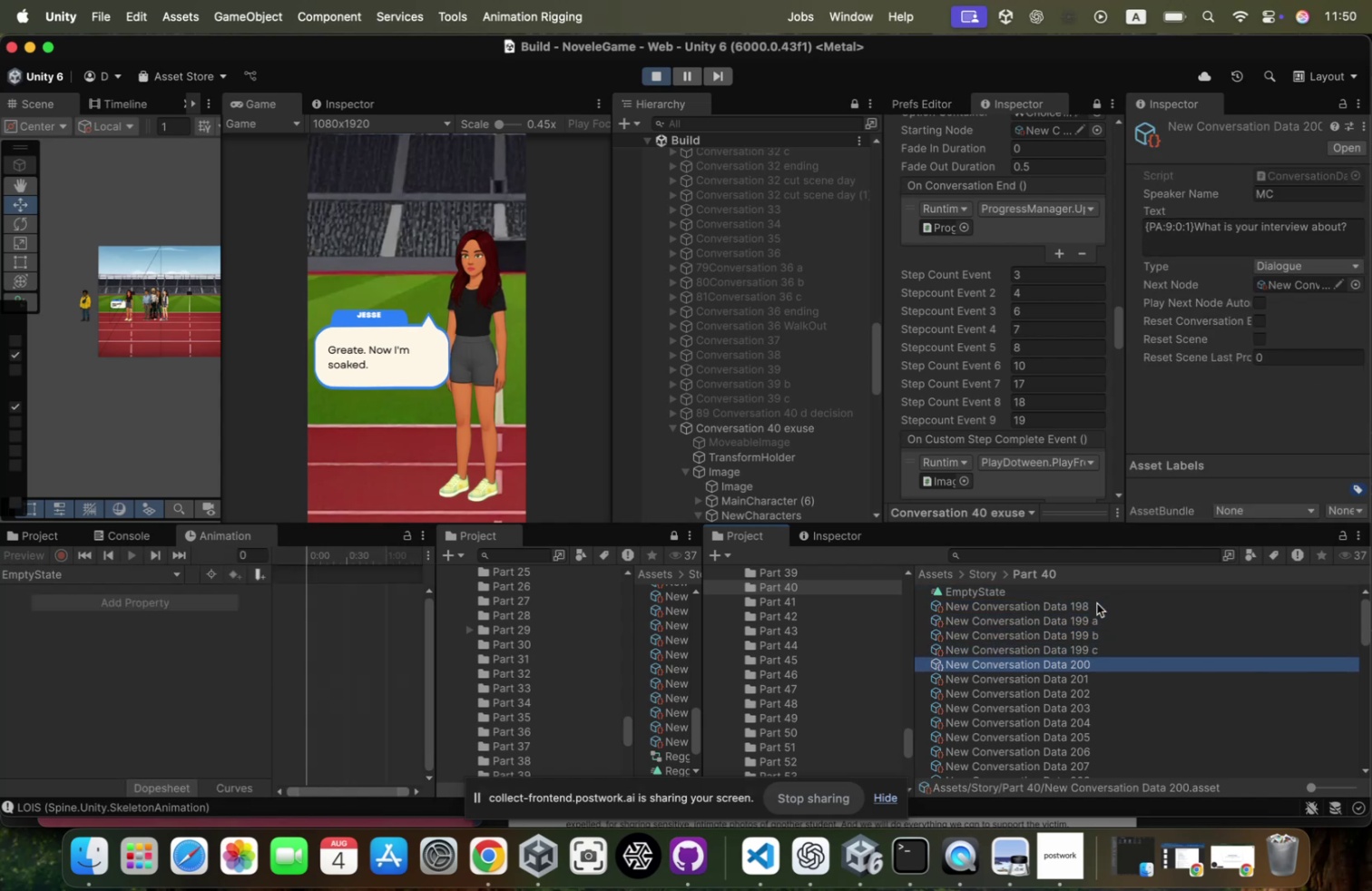 
key(ArrowDown)
 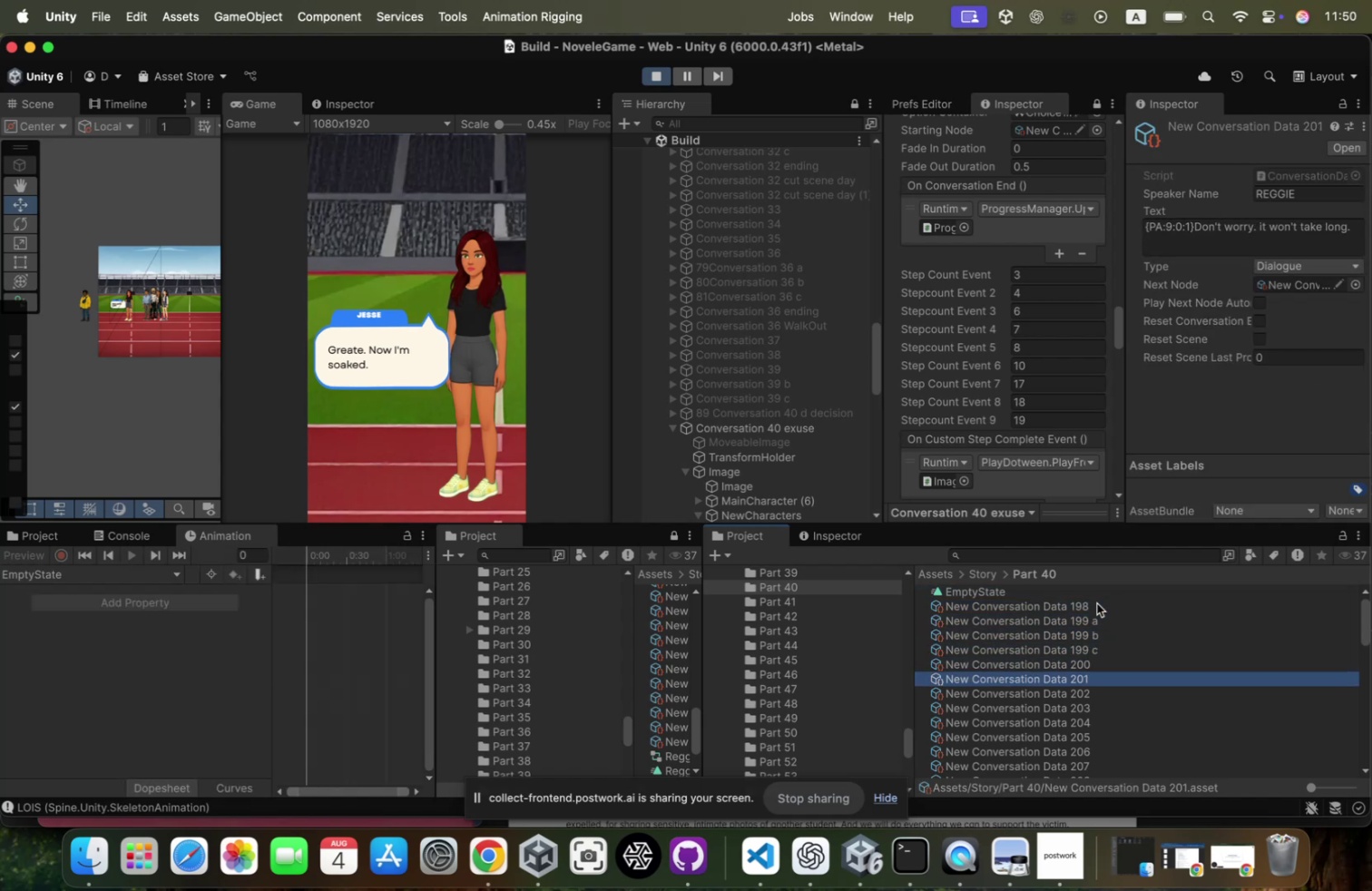 
key(ArrowUp)
 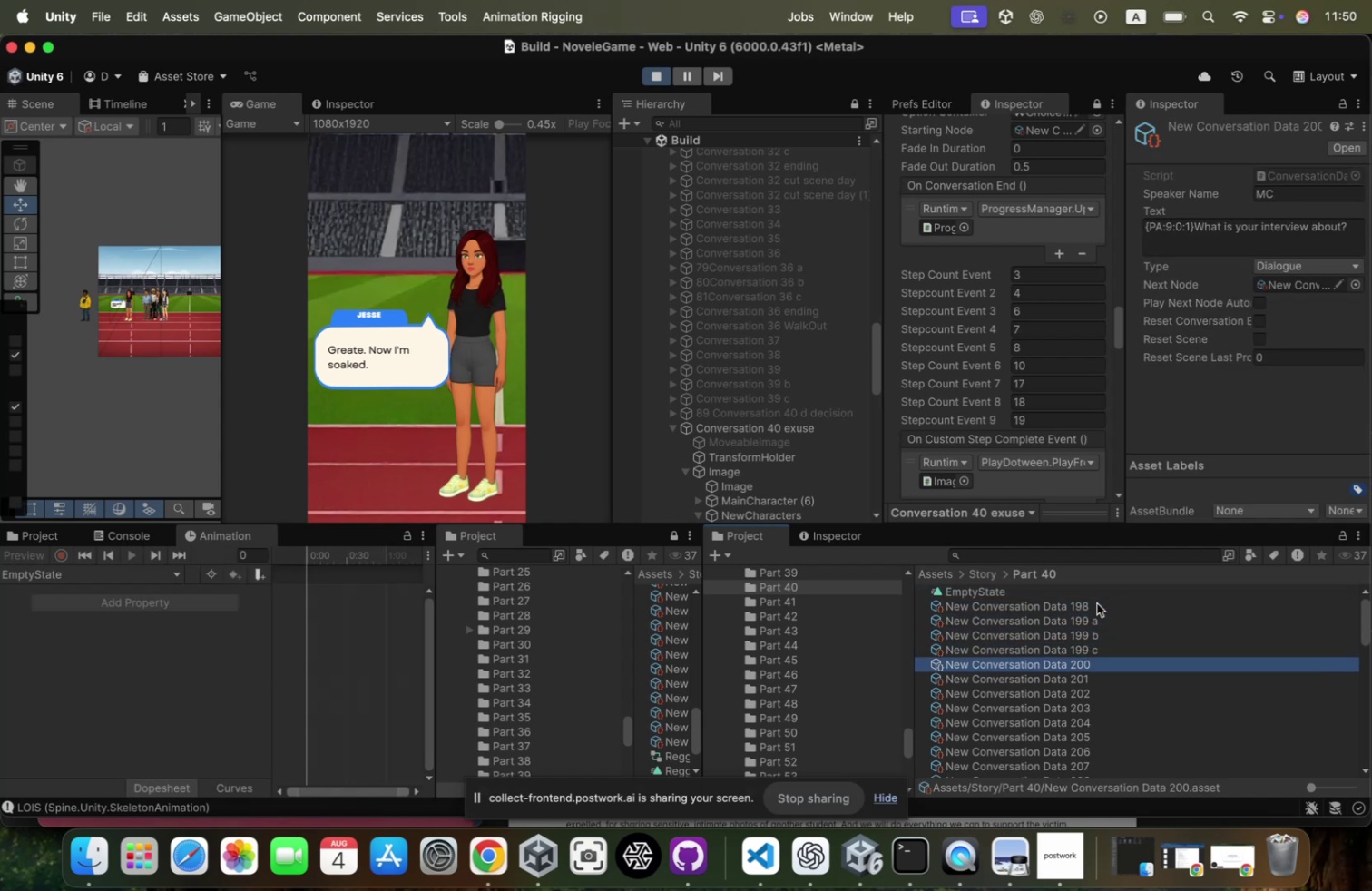 
key(ArrowUp)
 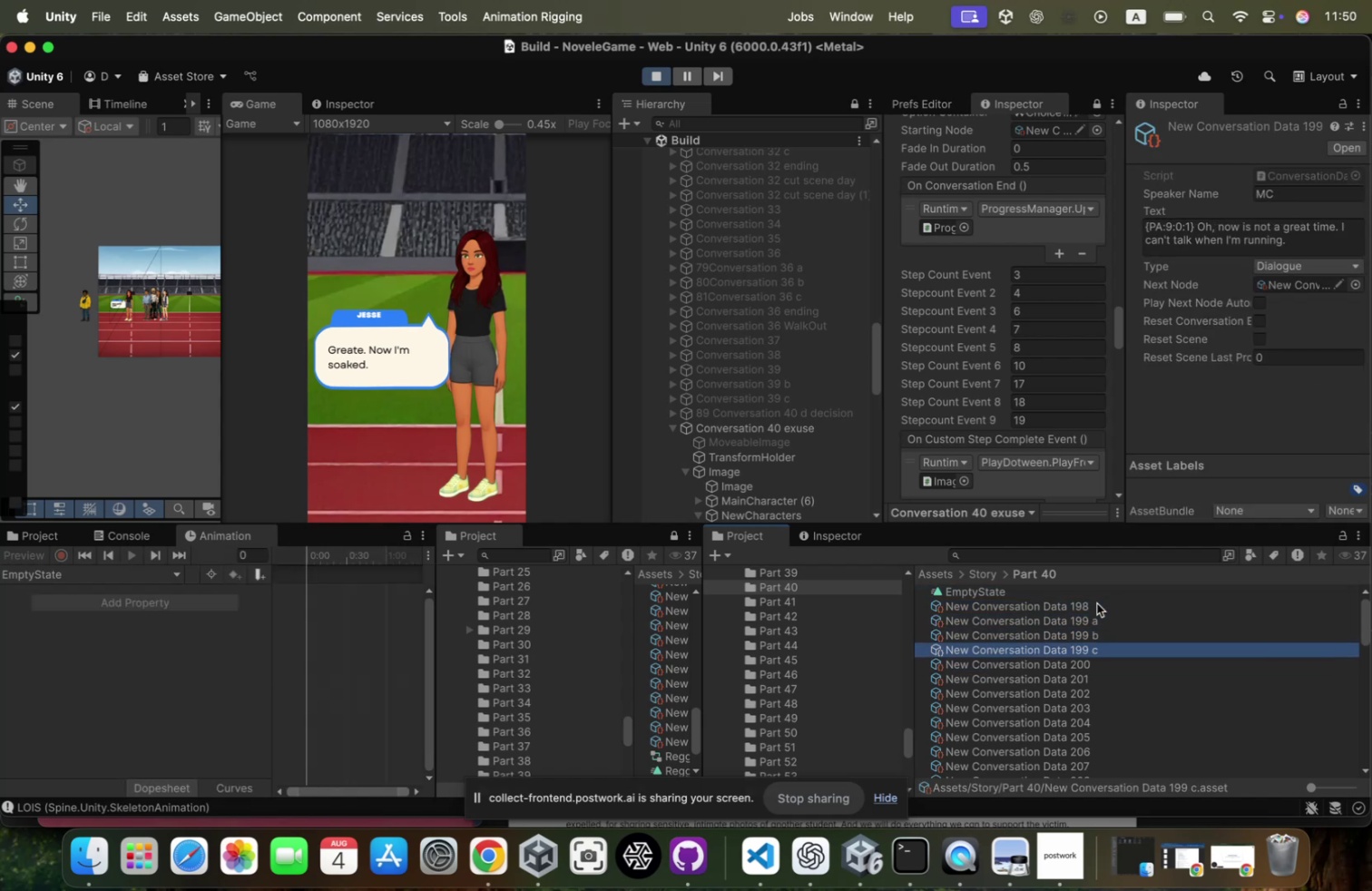 
key(ArrowDown)
 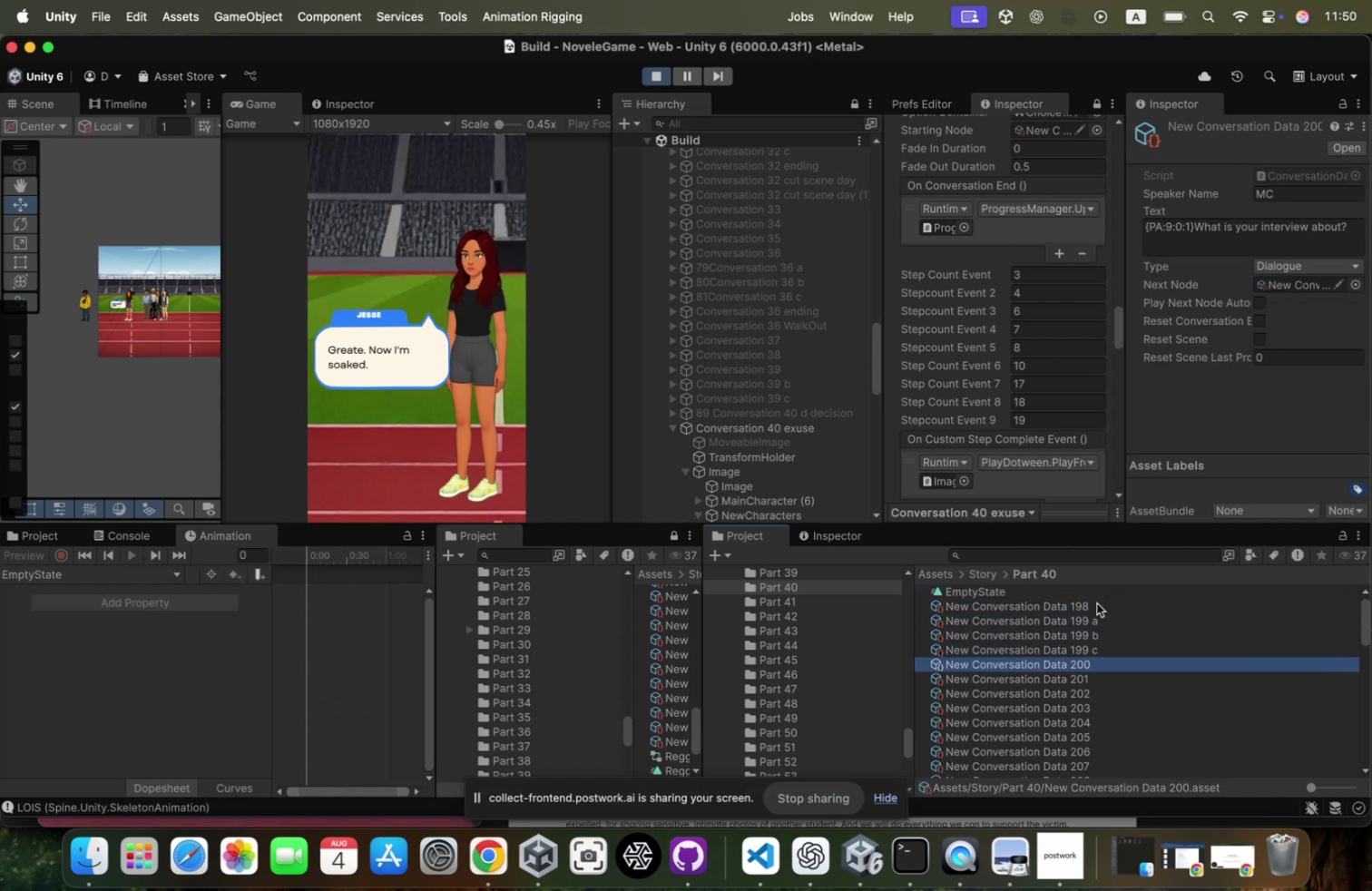 
key(ArrowDown)
 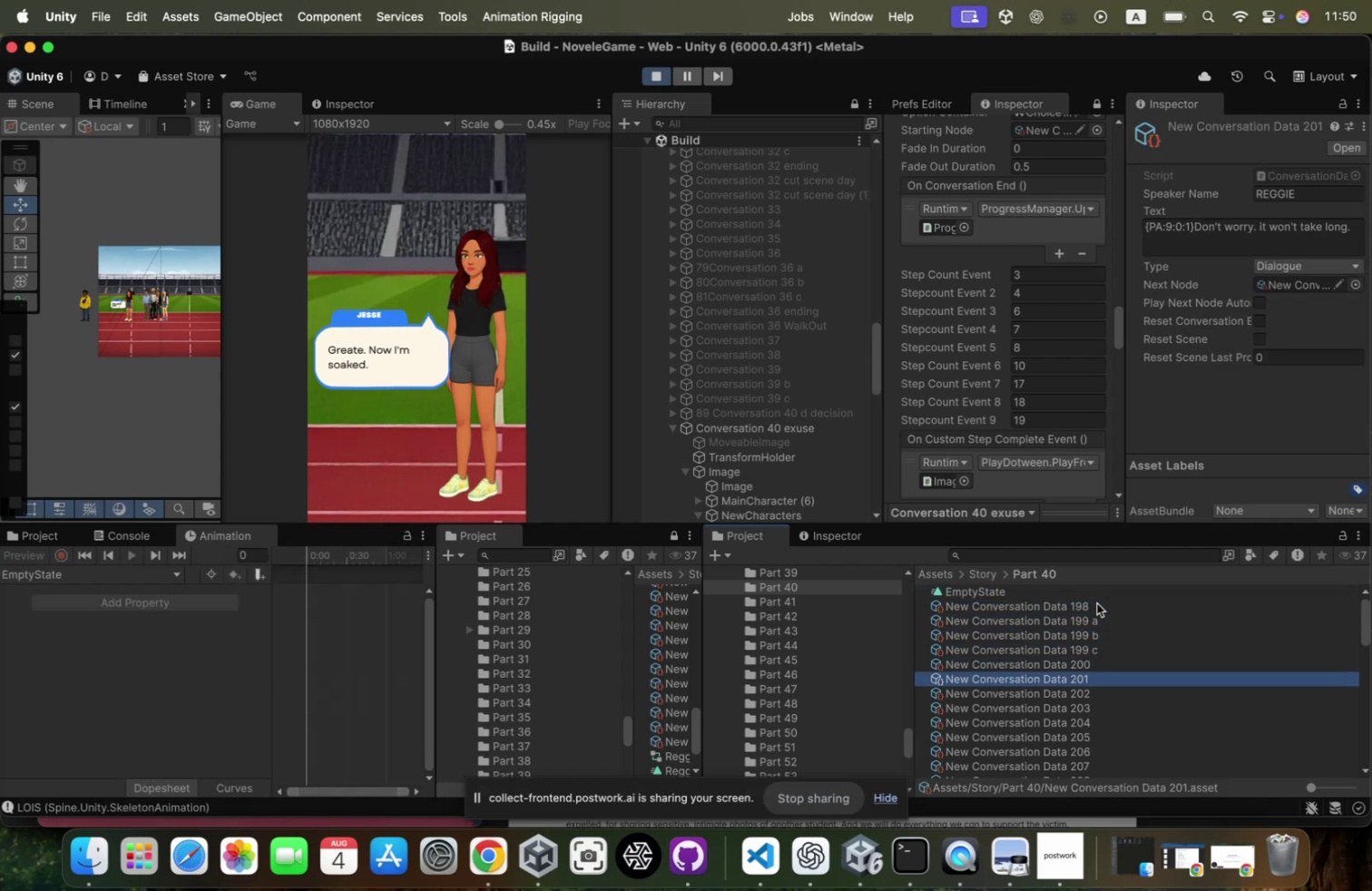 
key(ArrowDown)
 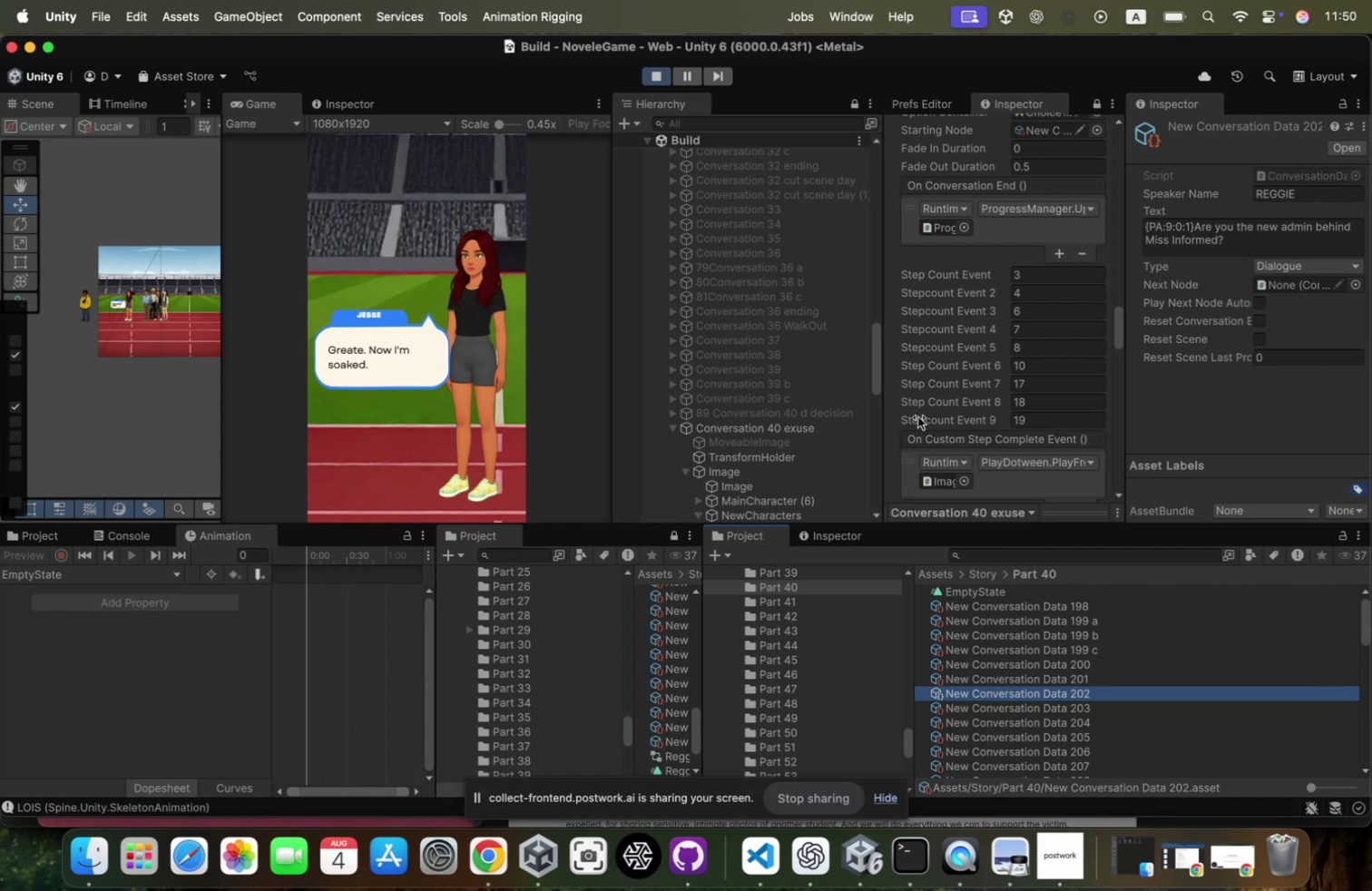 
key(ArrowUp)
 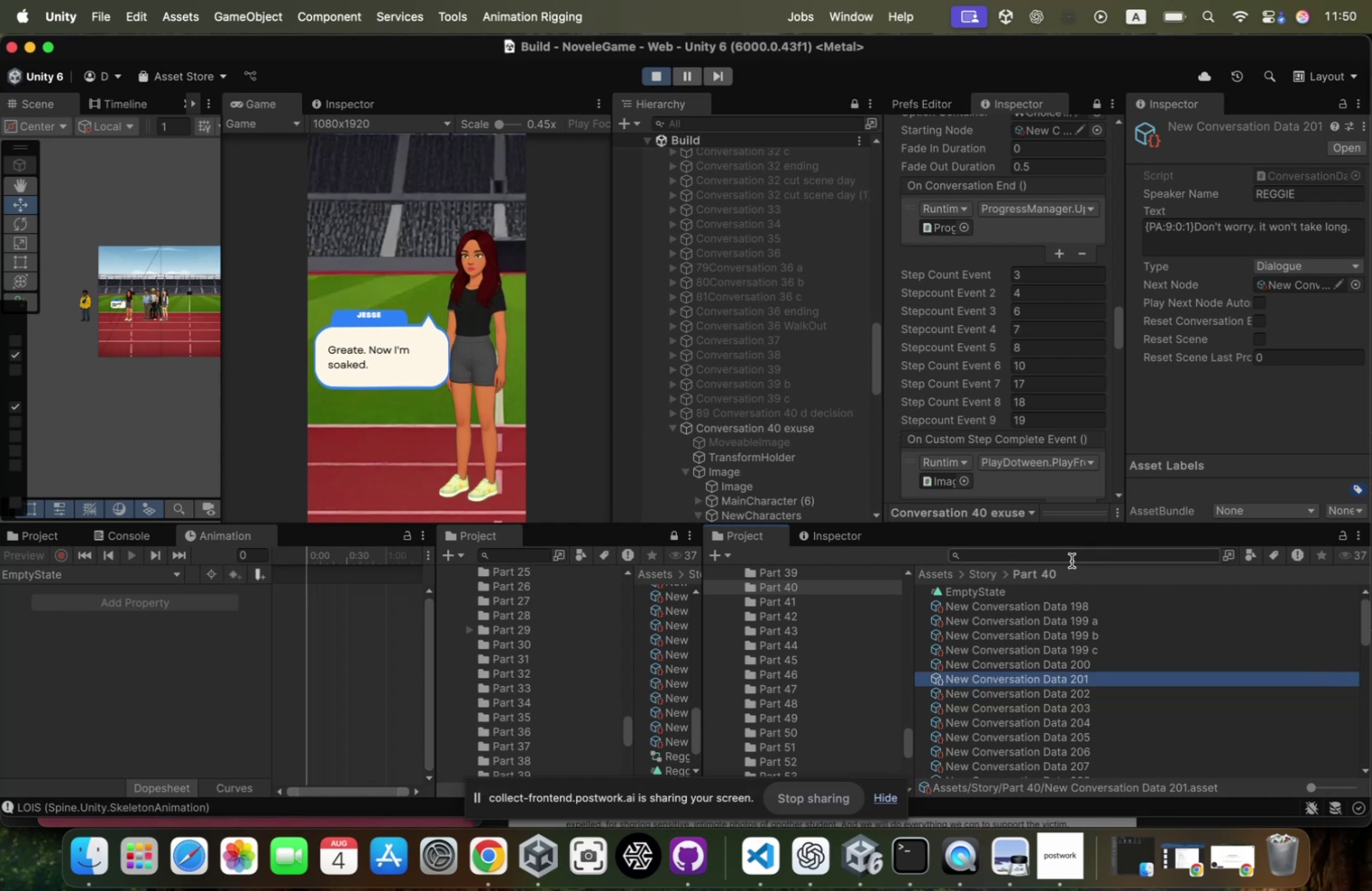 
key(ArrowUp)
 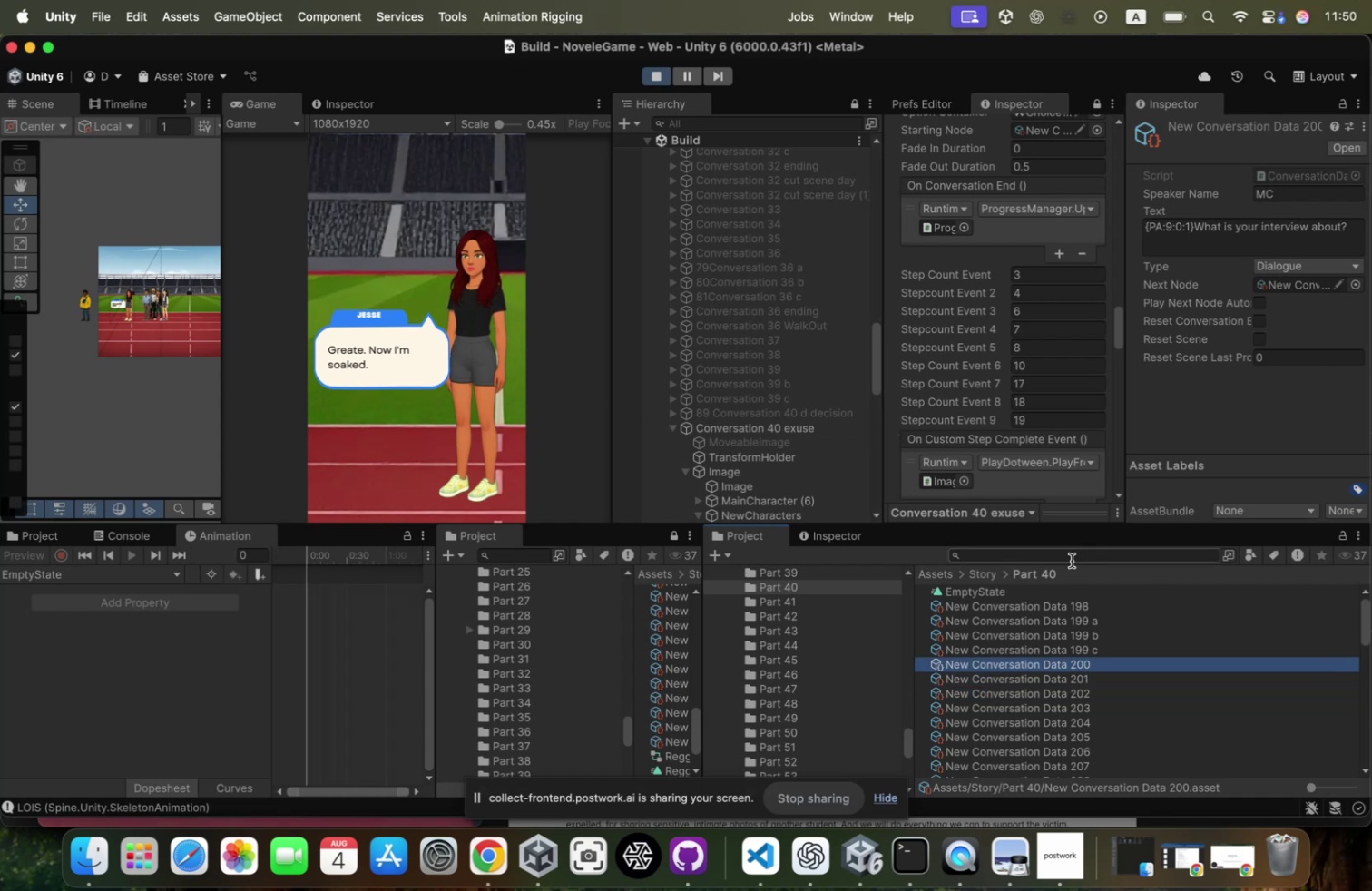 
key(ArrowUp)
 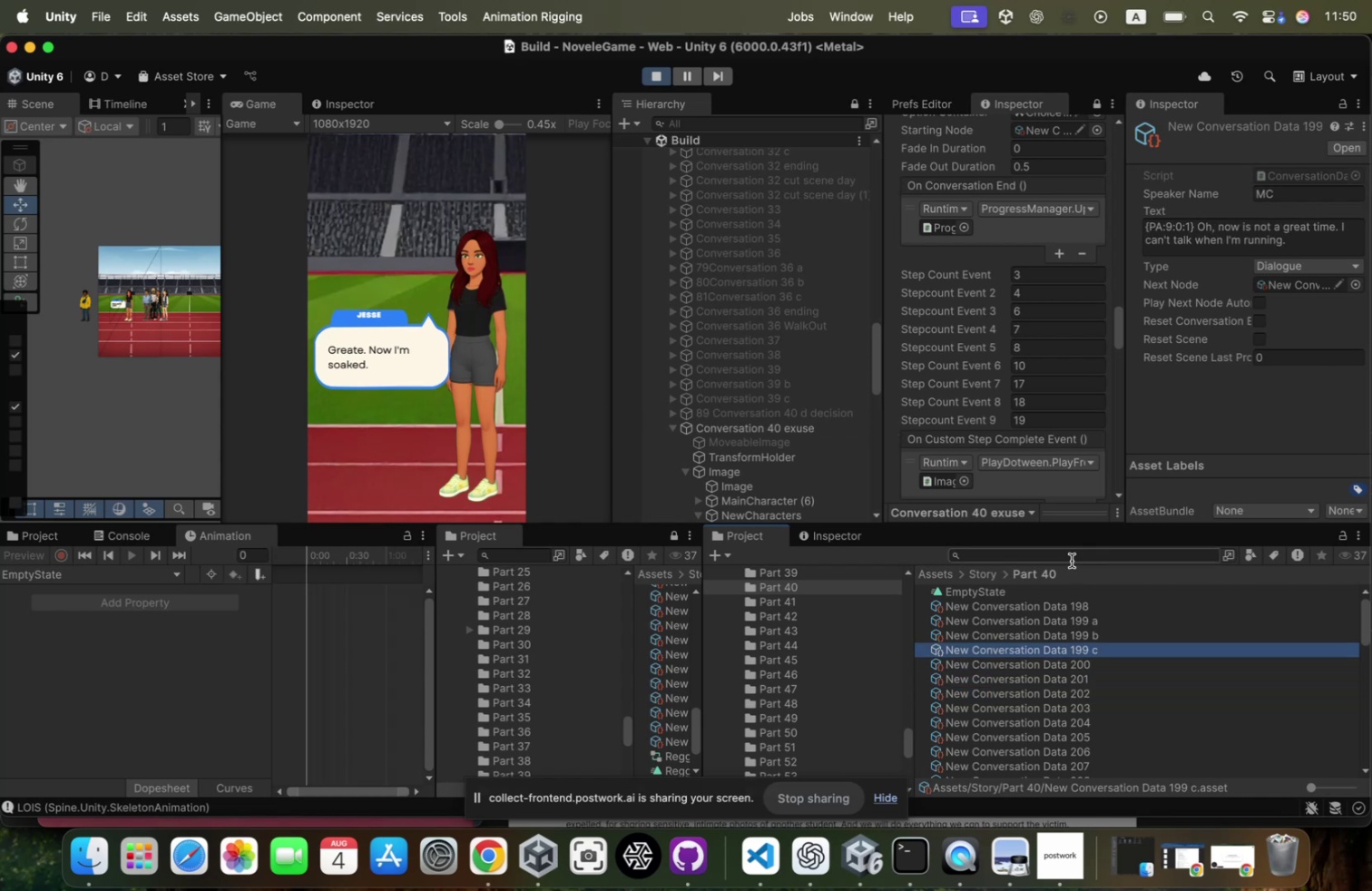 
key(ArrowDown)
 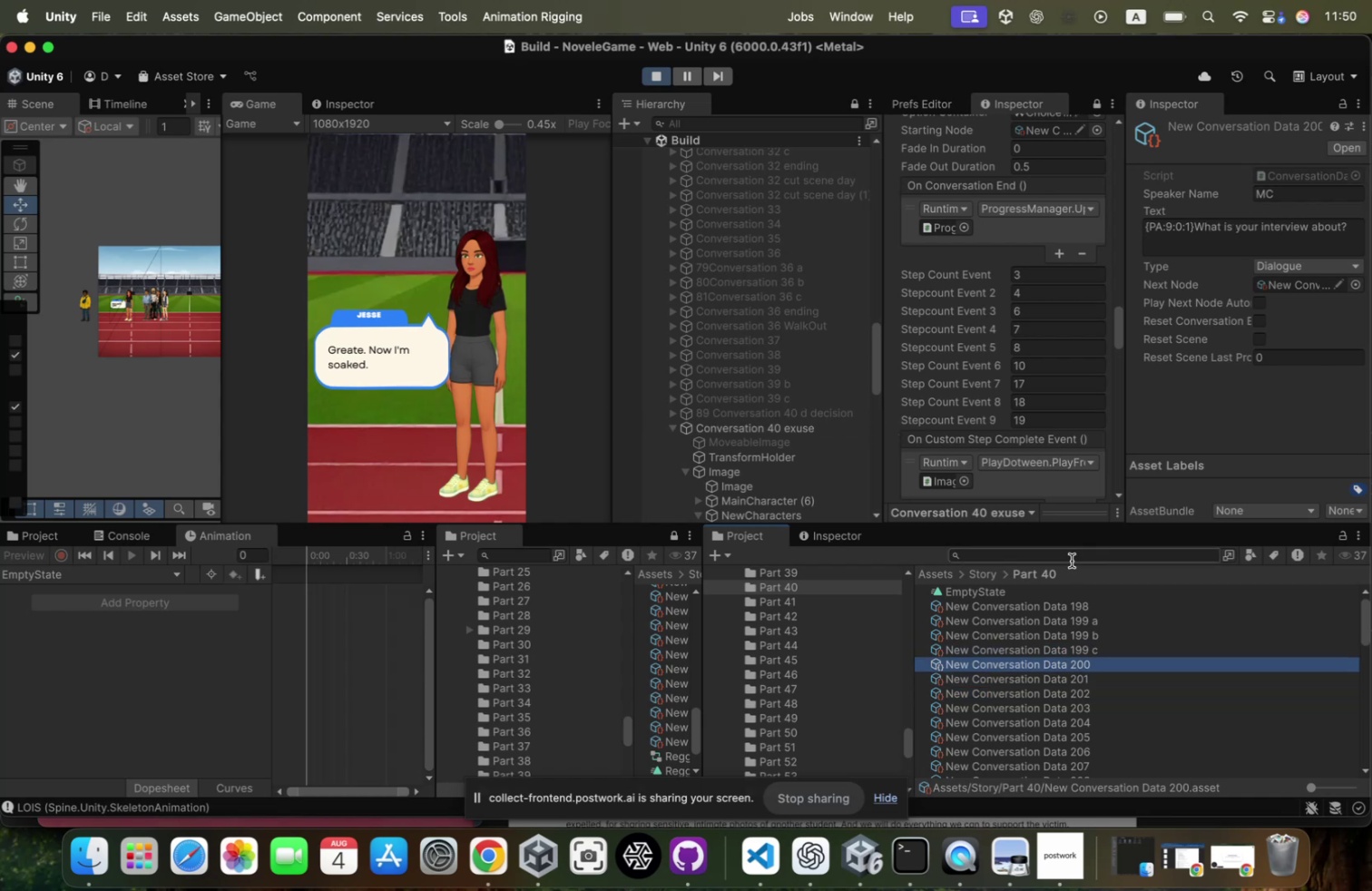 
key(ArrowDown)
 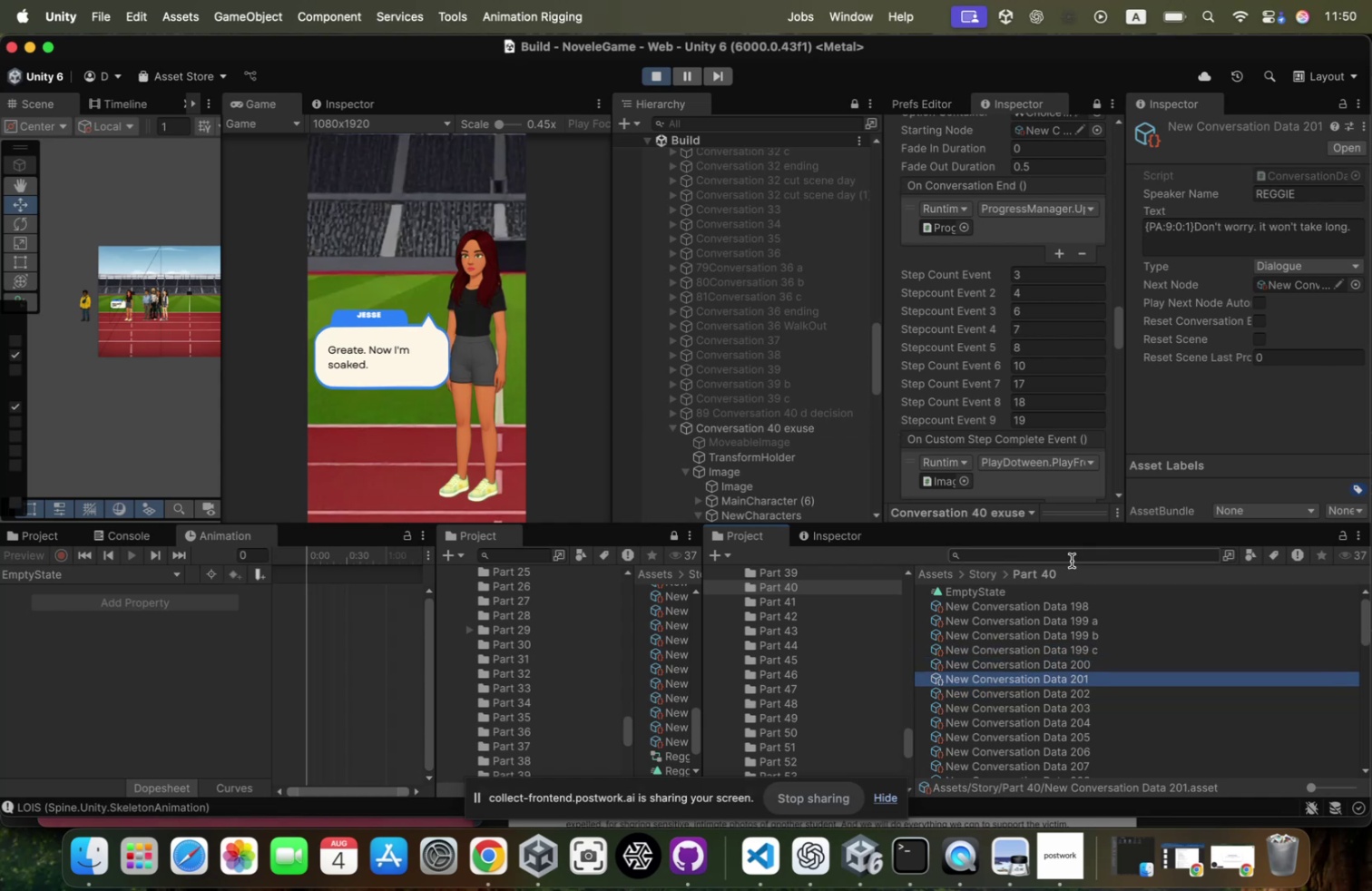 
key(ArrowDown)
 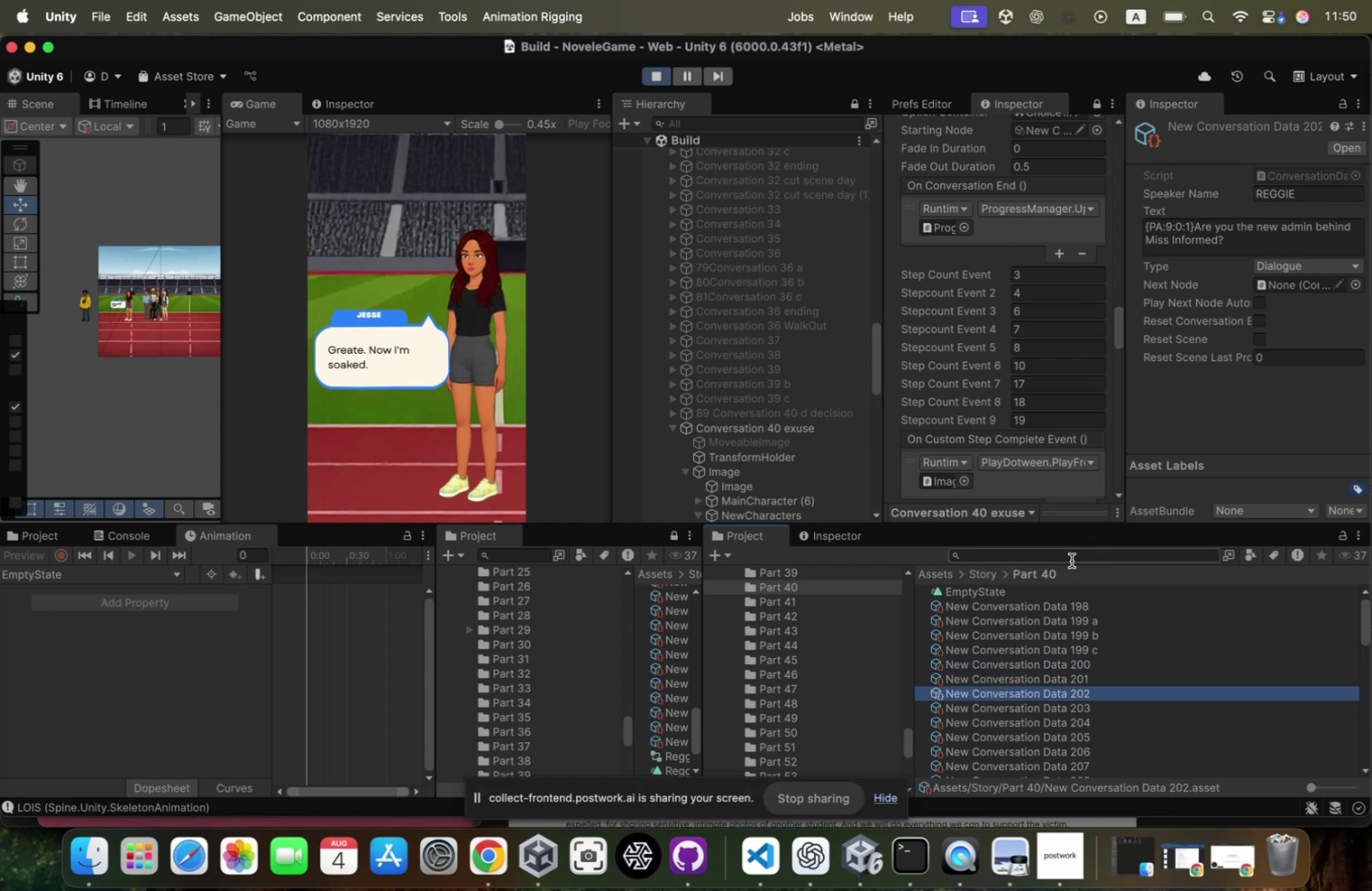 
key(ArrowDown)
 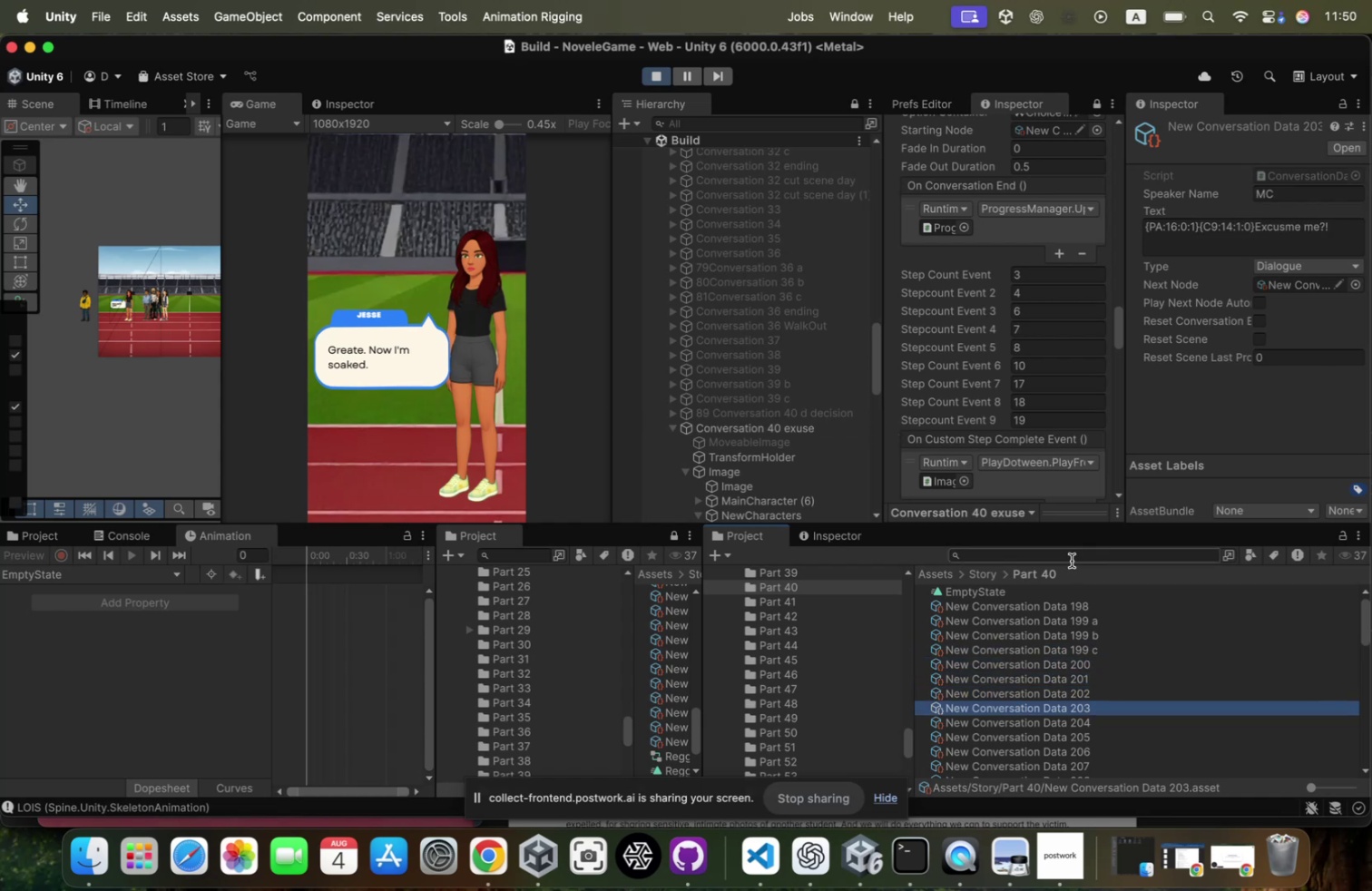 
key(ArrowDown)
 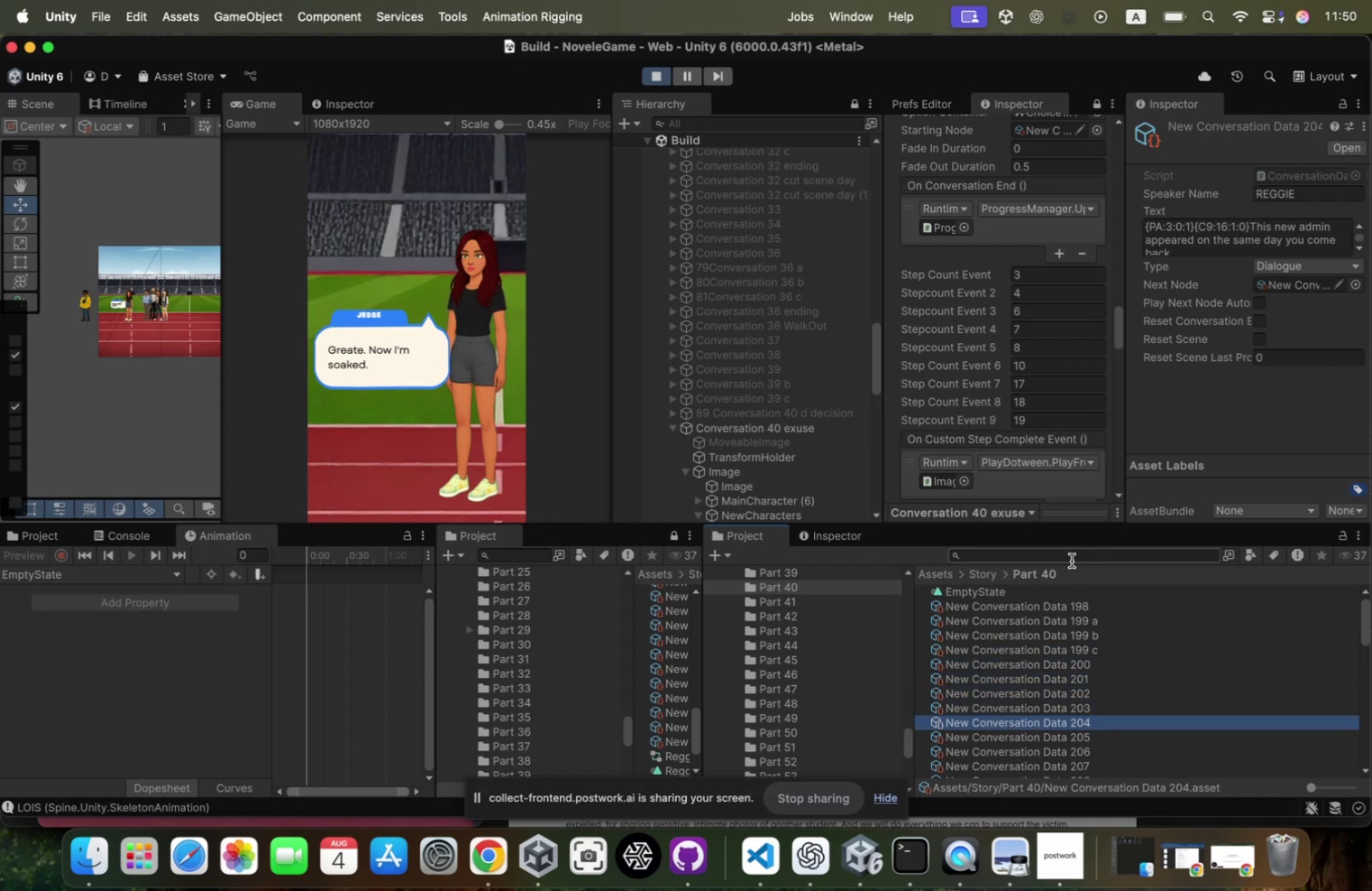 
key(ArrowUp)
 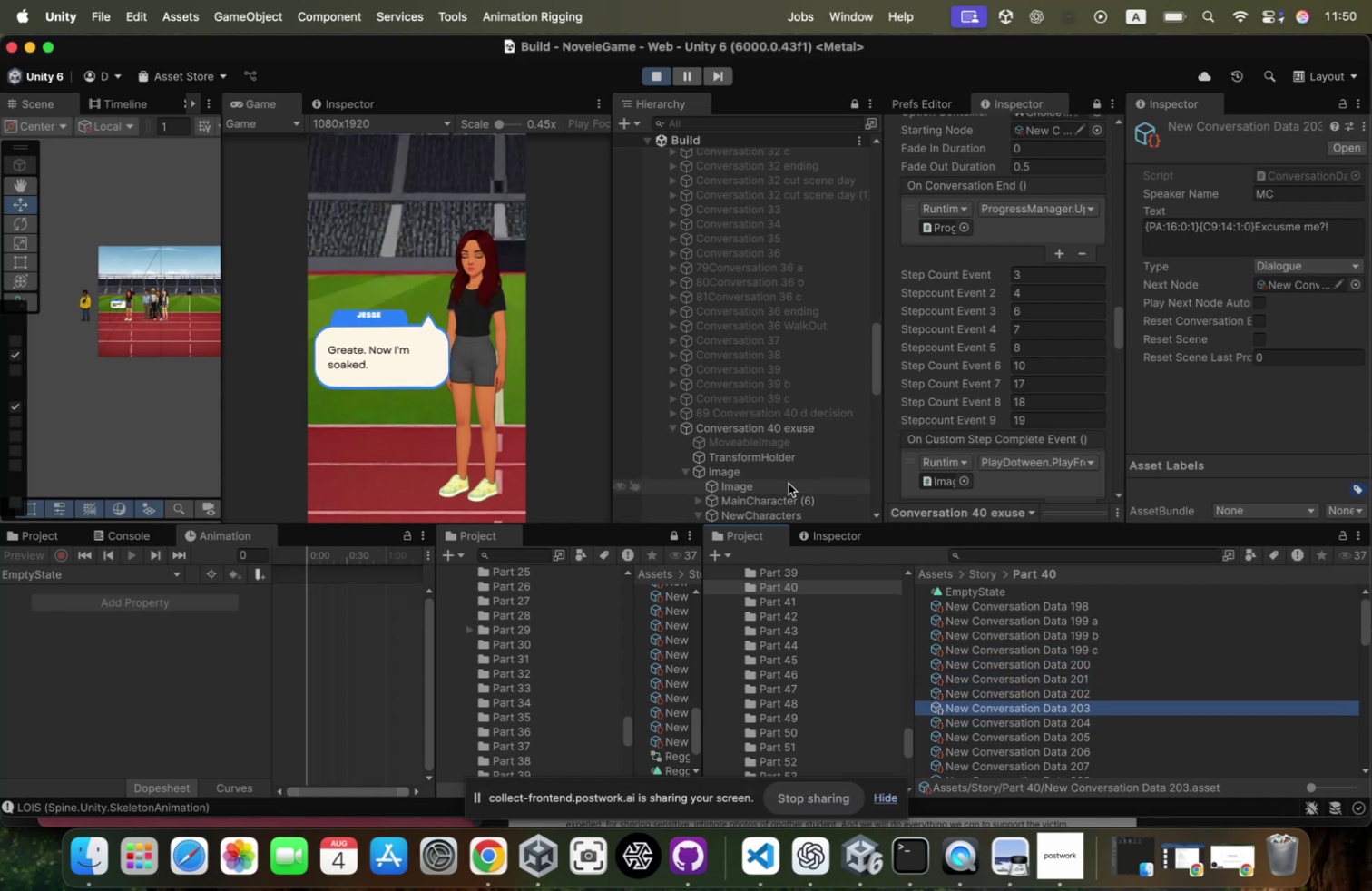 
key(ArrowDown)
 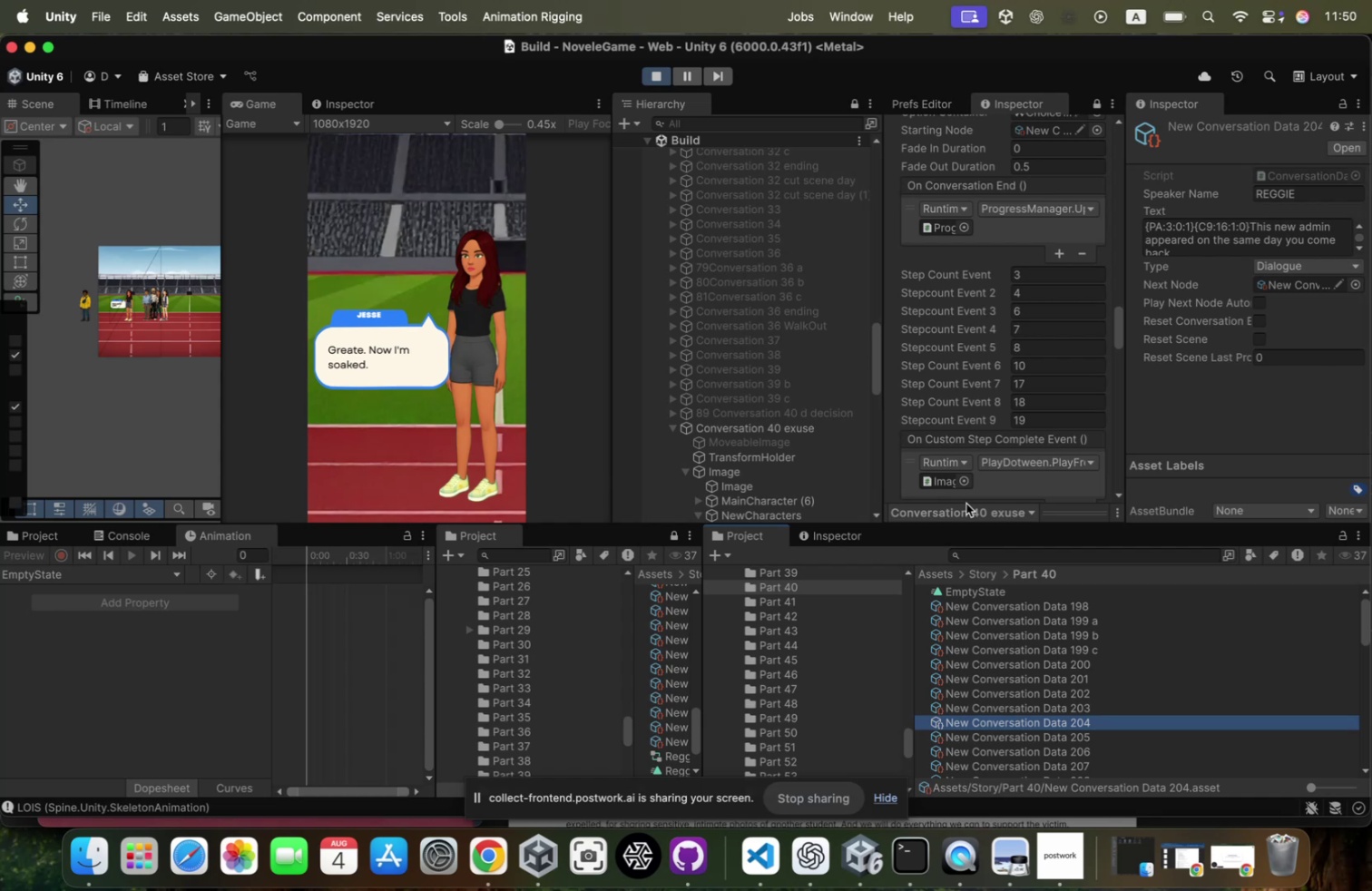 
key(ArrowDown)
 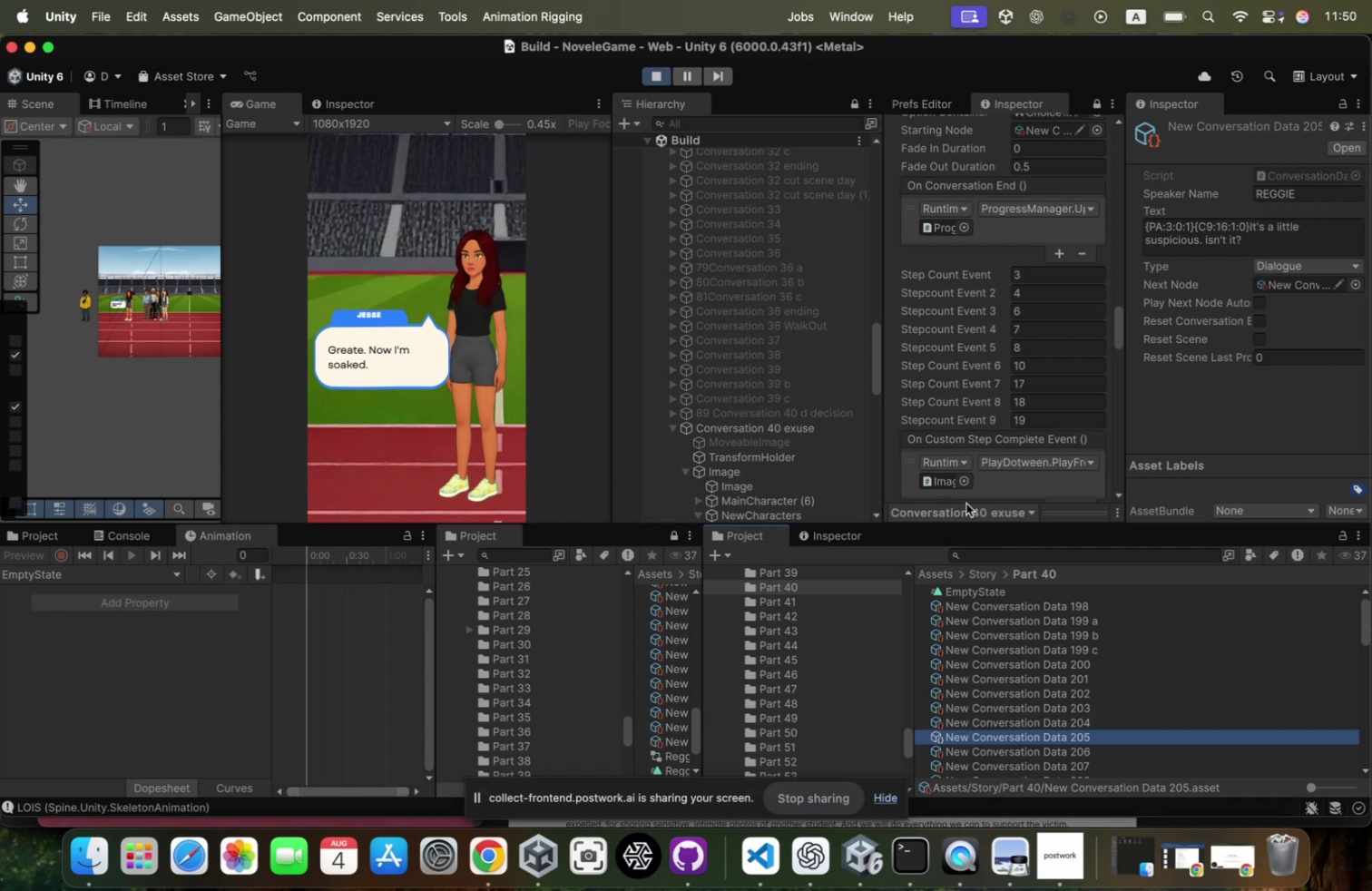 
key(ArrowDown)
 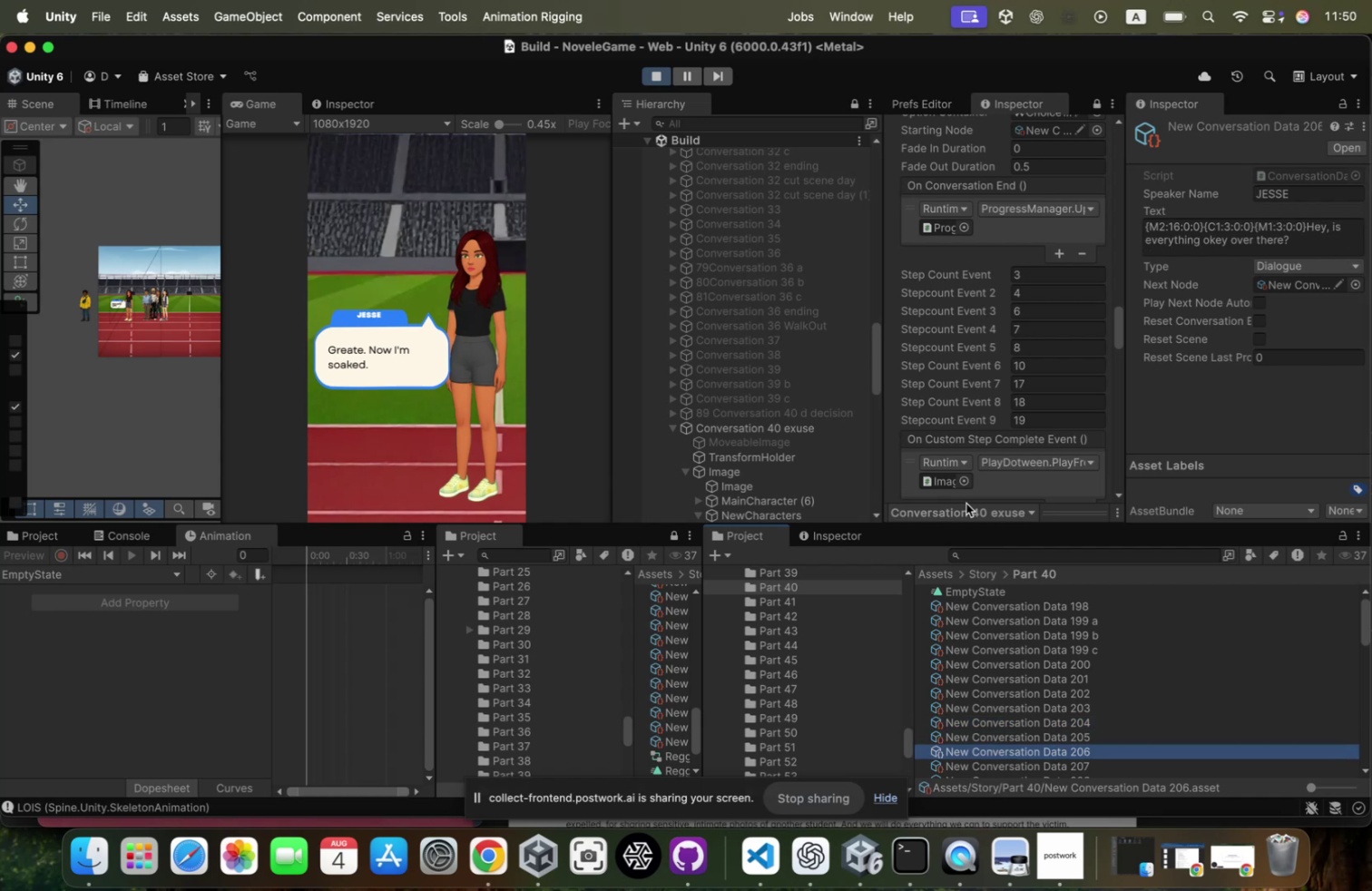 
key(ArrowDown)
 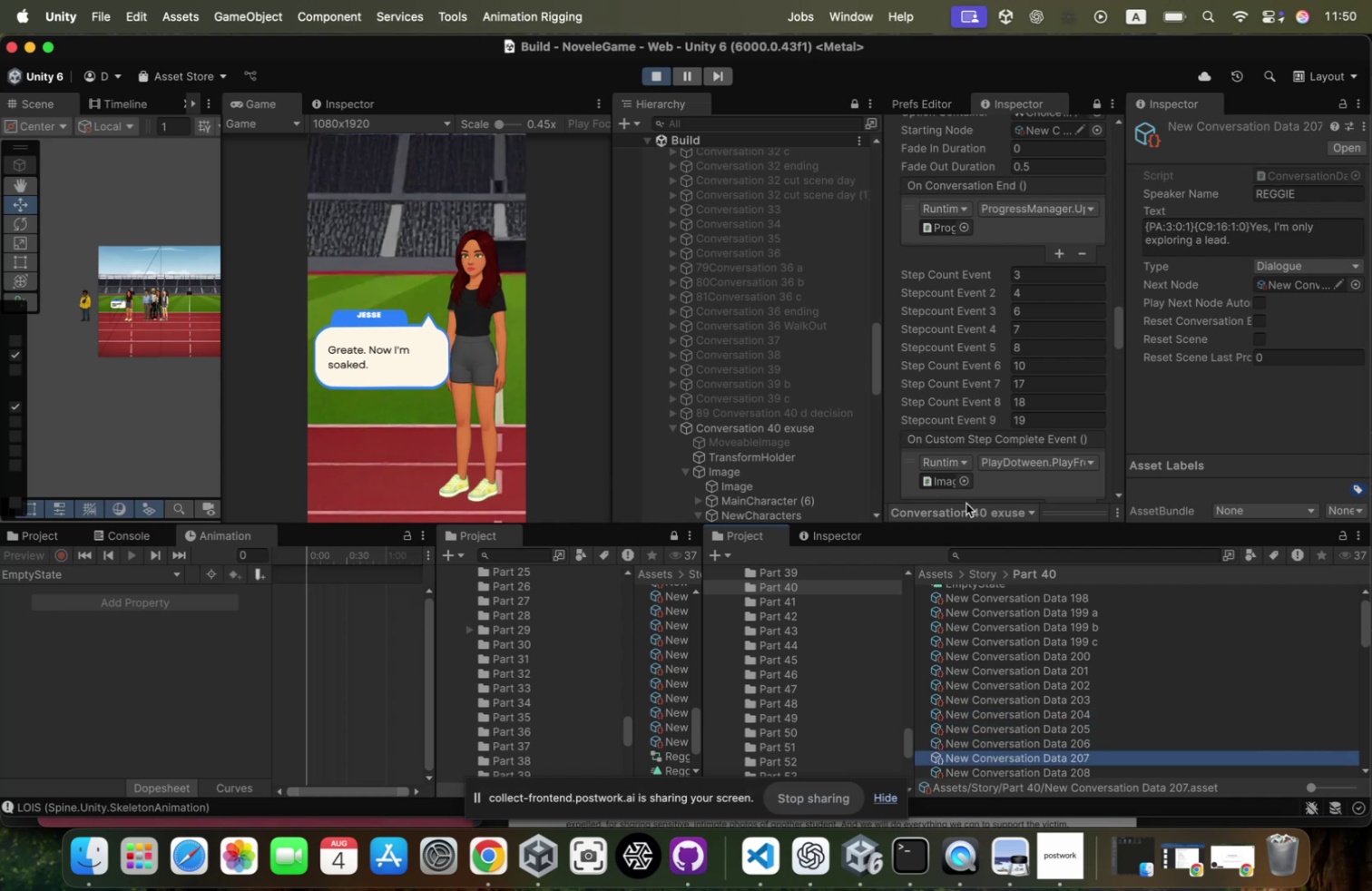 
key(ArrowDown)
 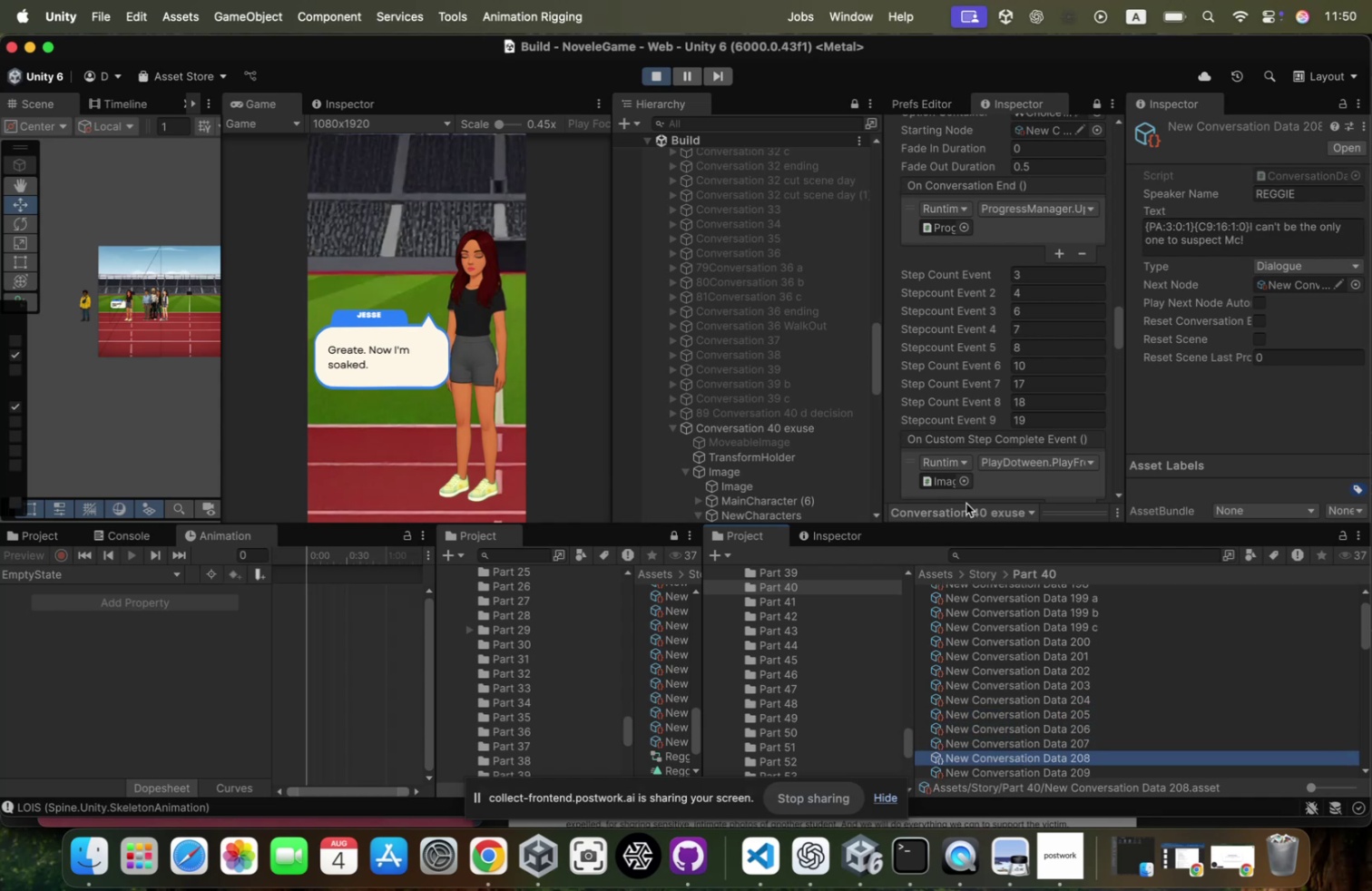 
key(ArrowDown)
 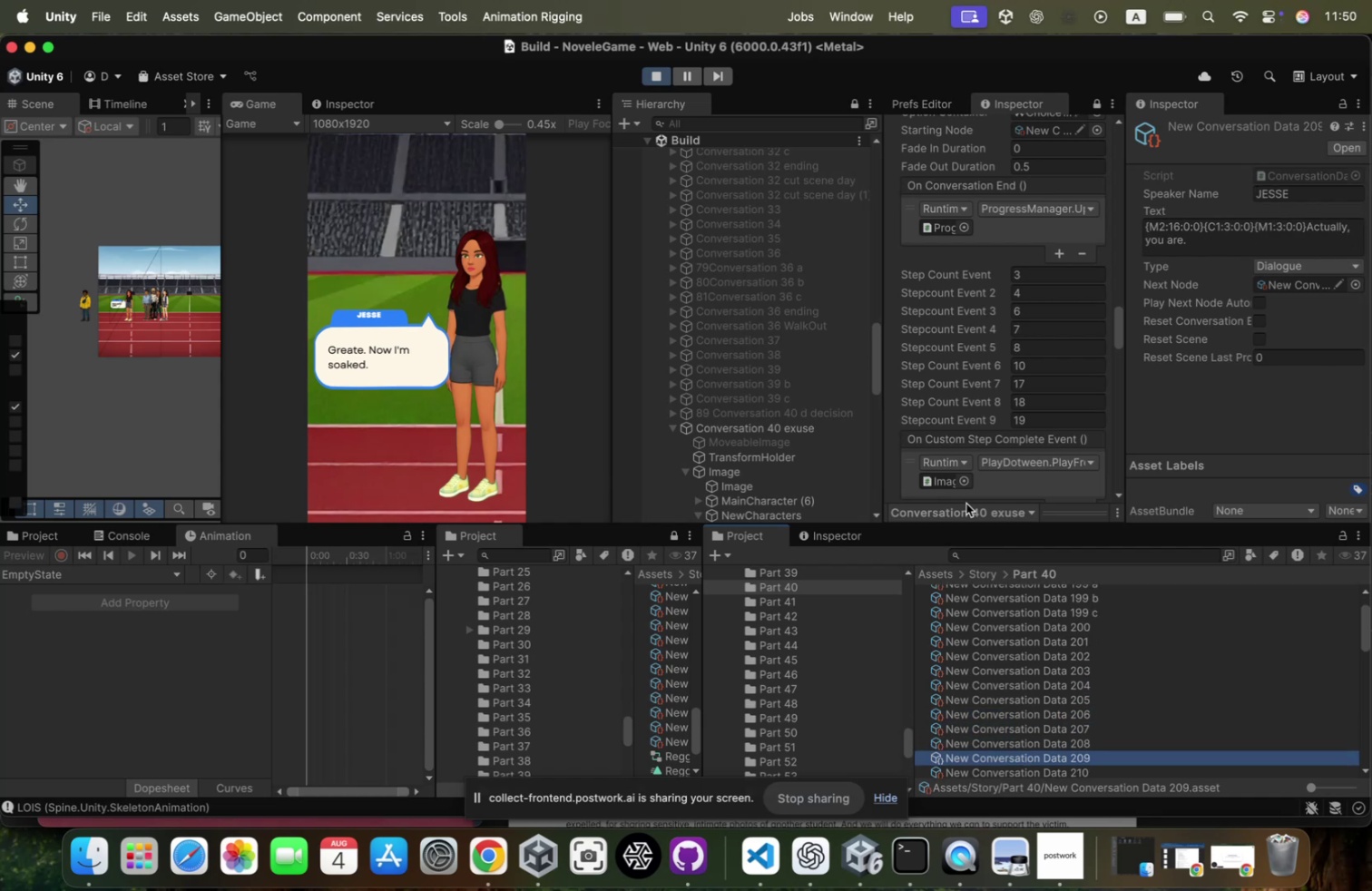 
key(ArrowDown)
 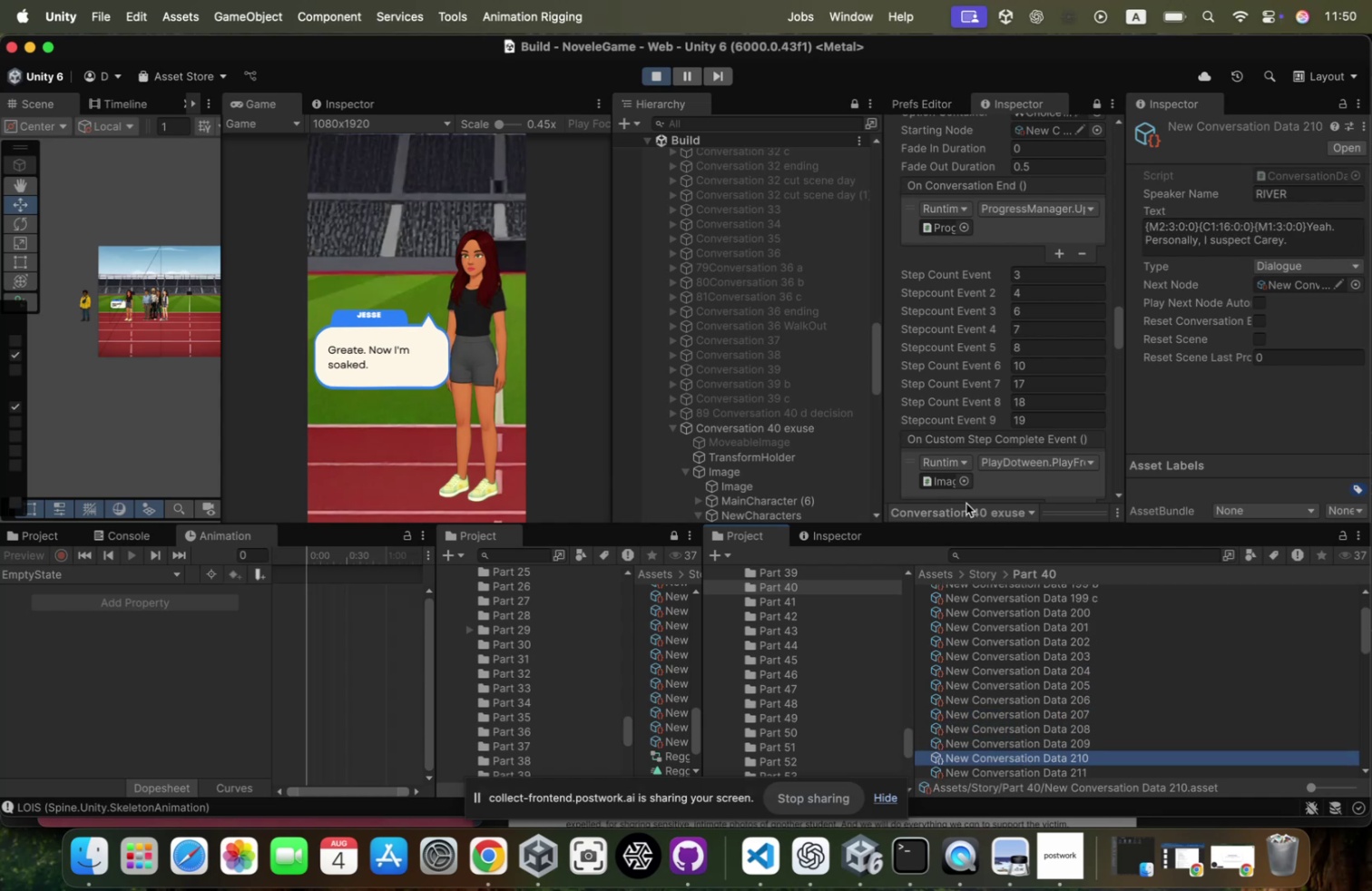 
key(ArrowDown)
 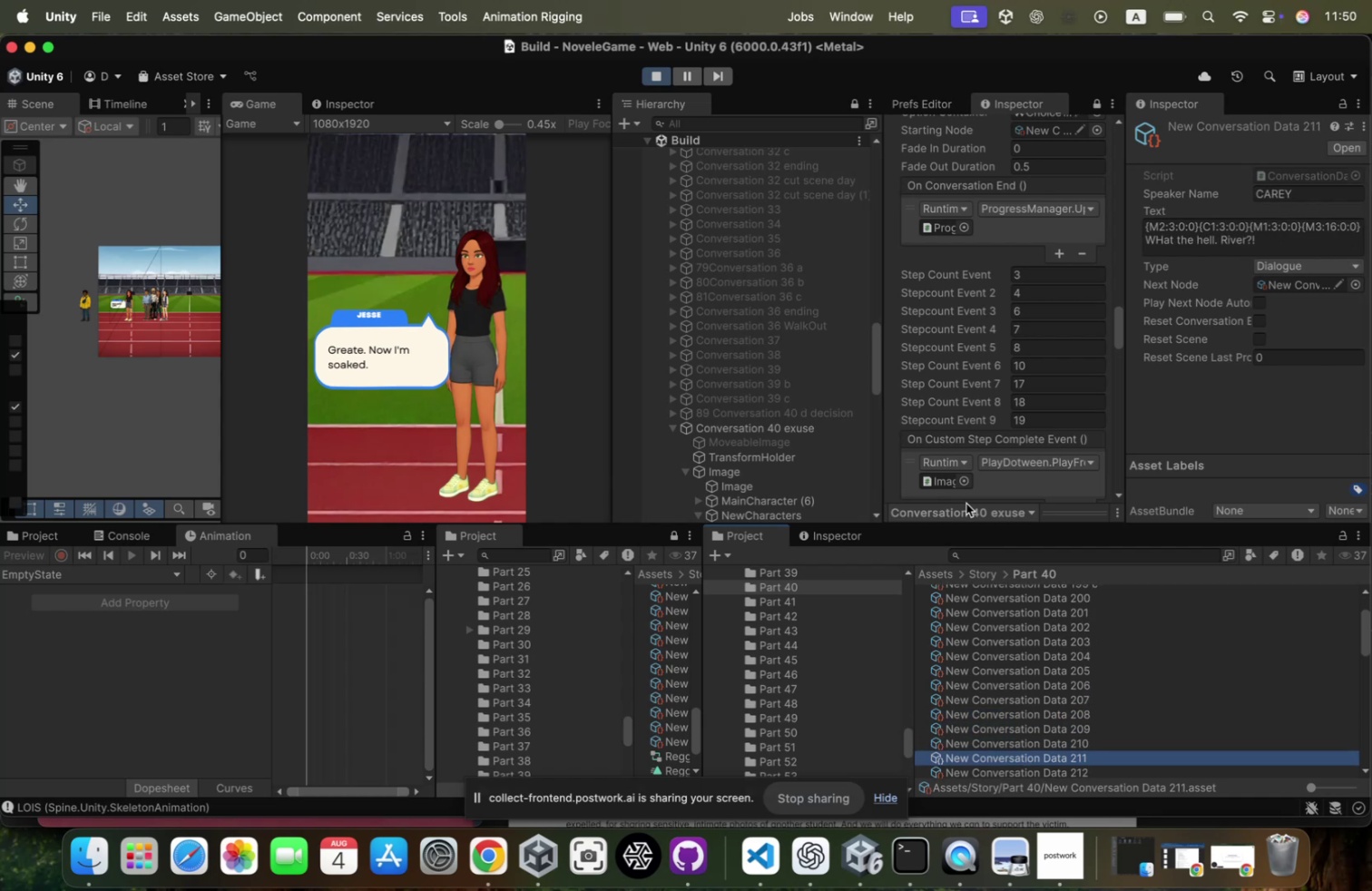 
key(ArrowDown)
 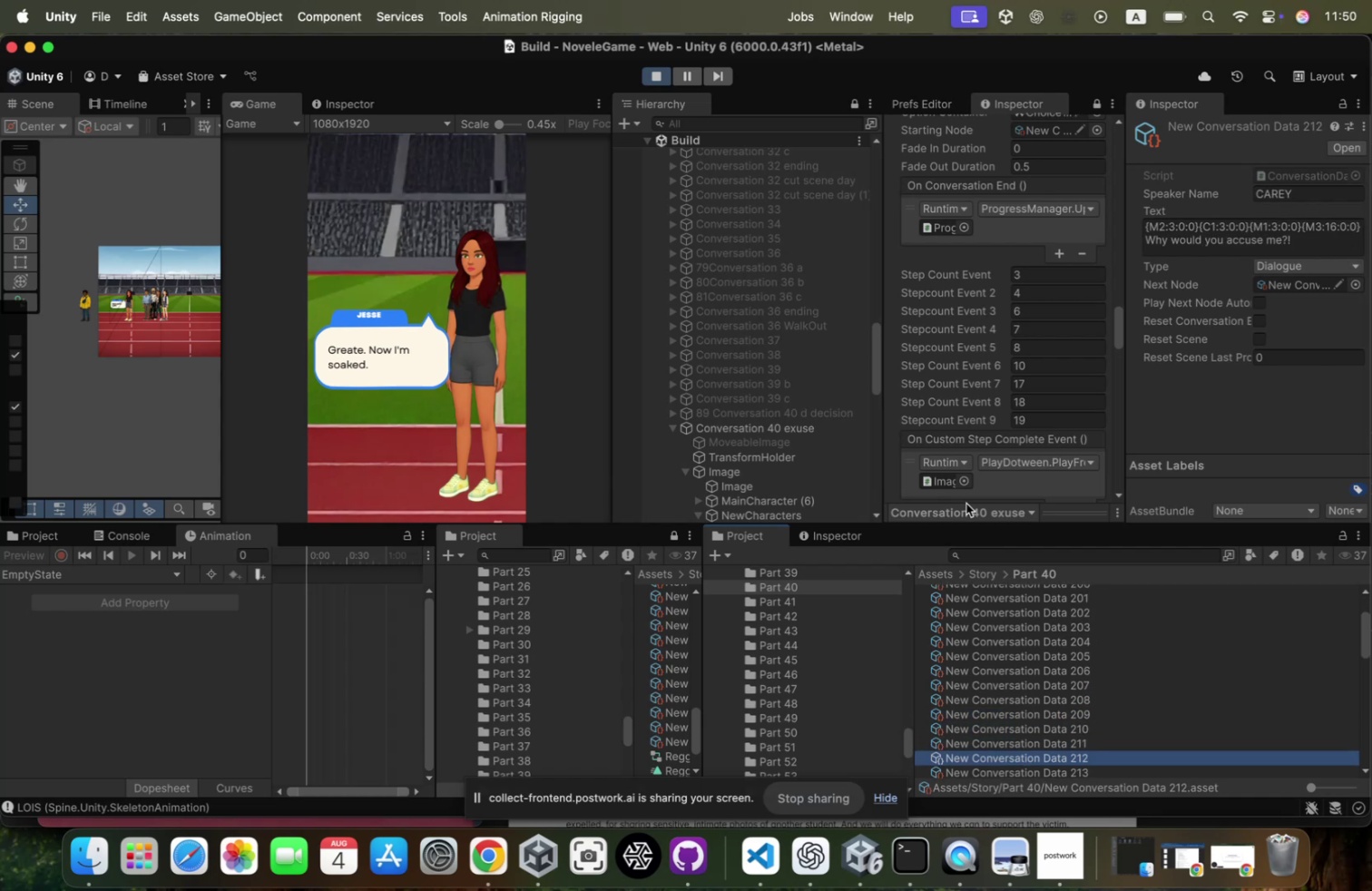 
key(ArrowDown)
 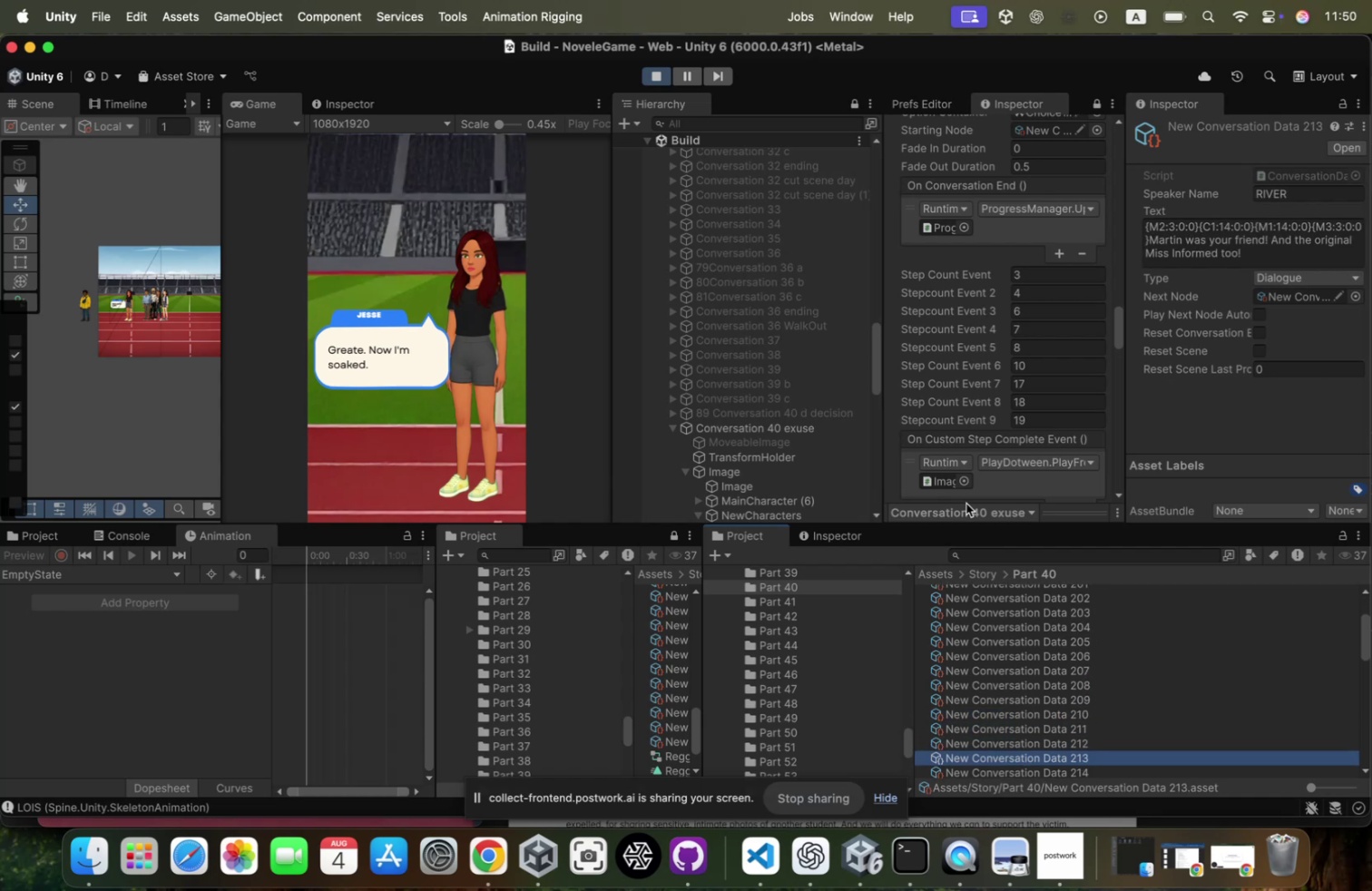 
key(ArrowDown)
 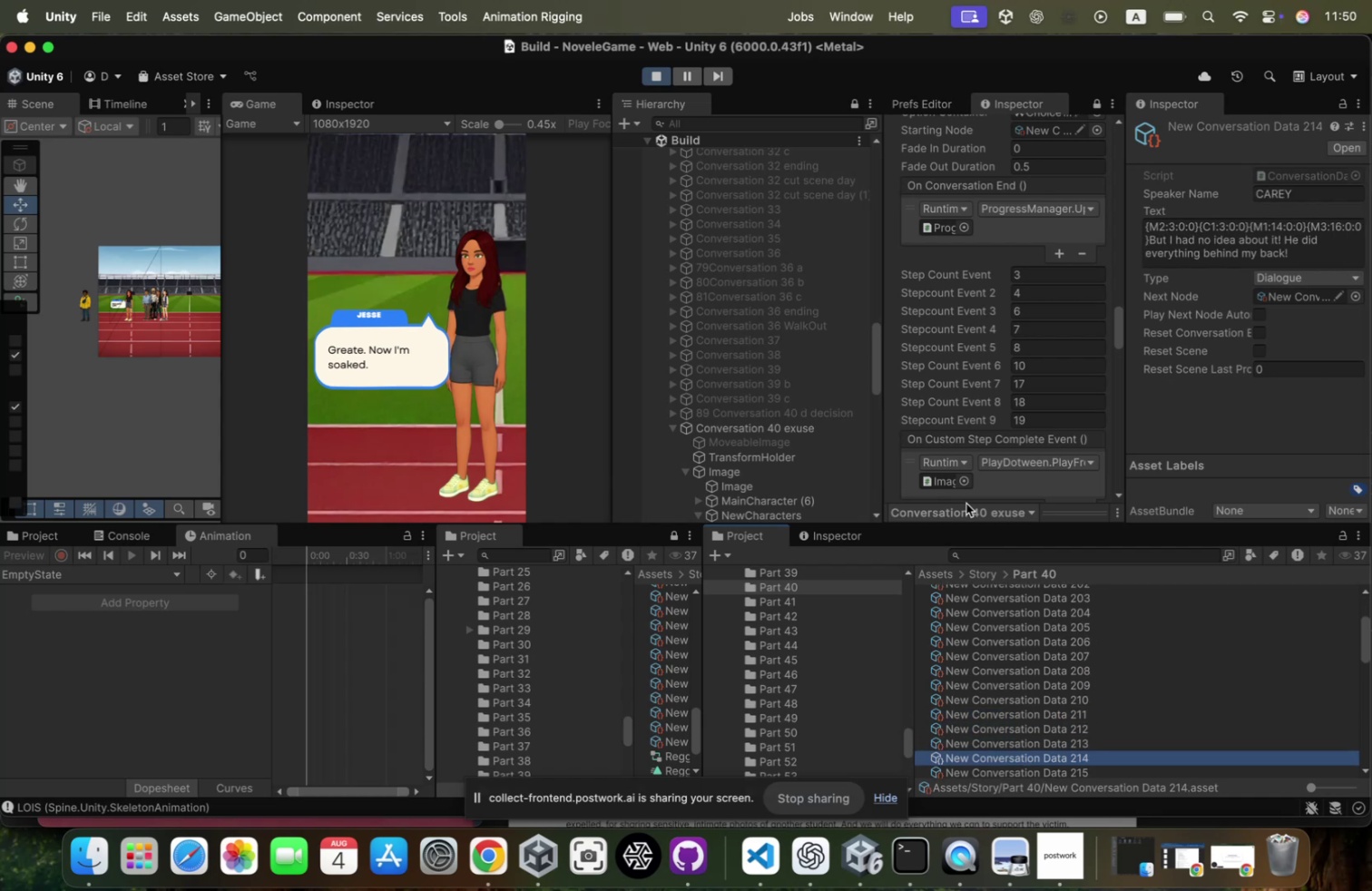 
key(ArrowDown)
 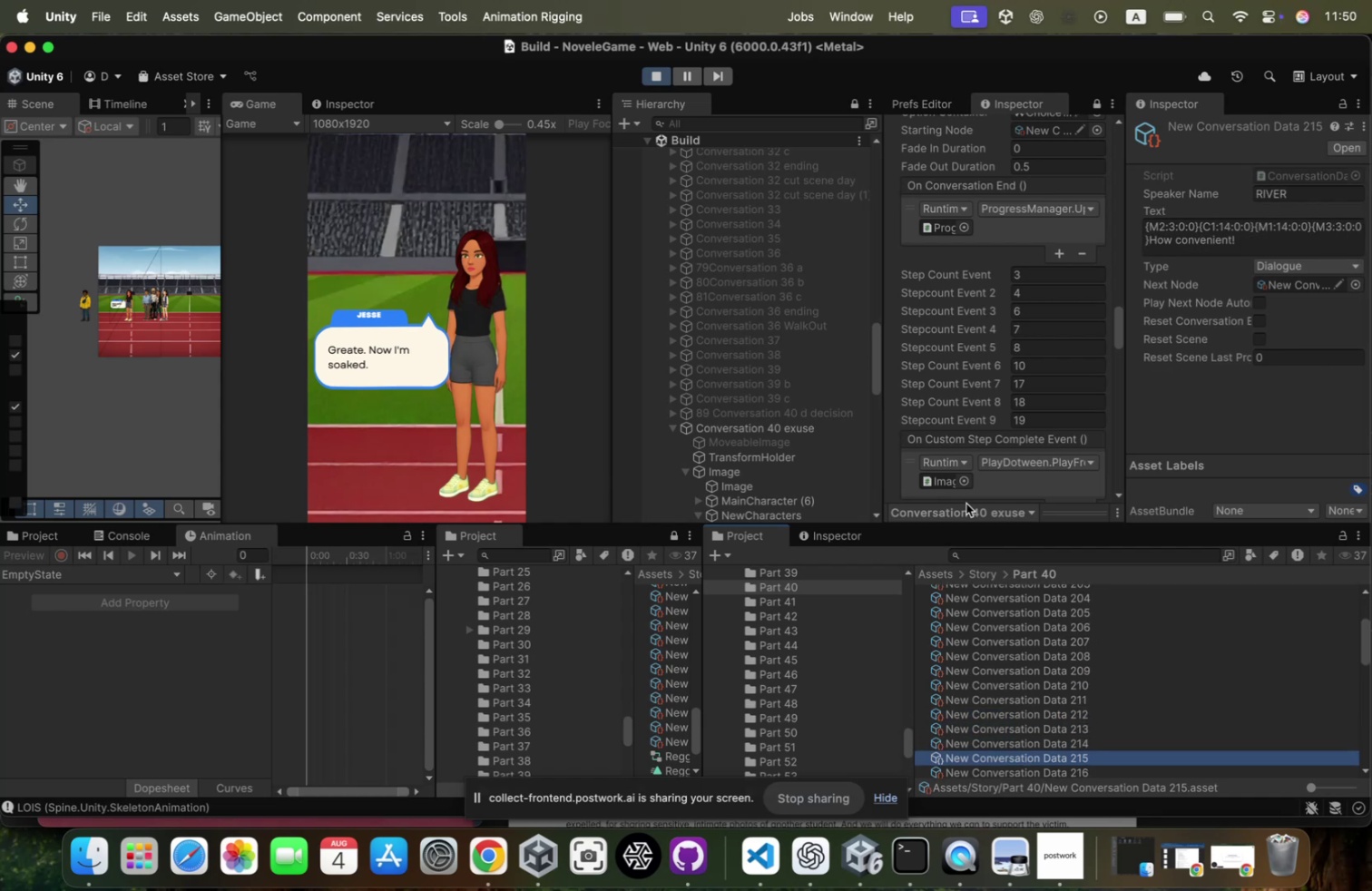 
key(ArrowDown)
 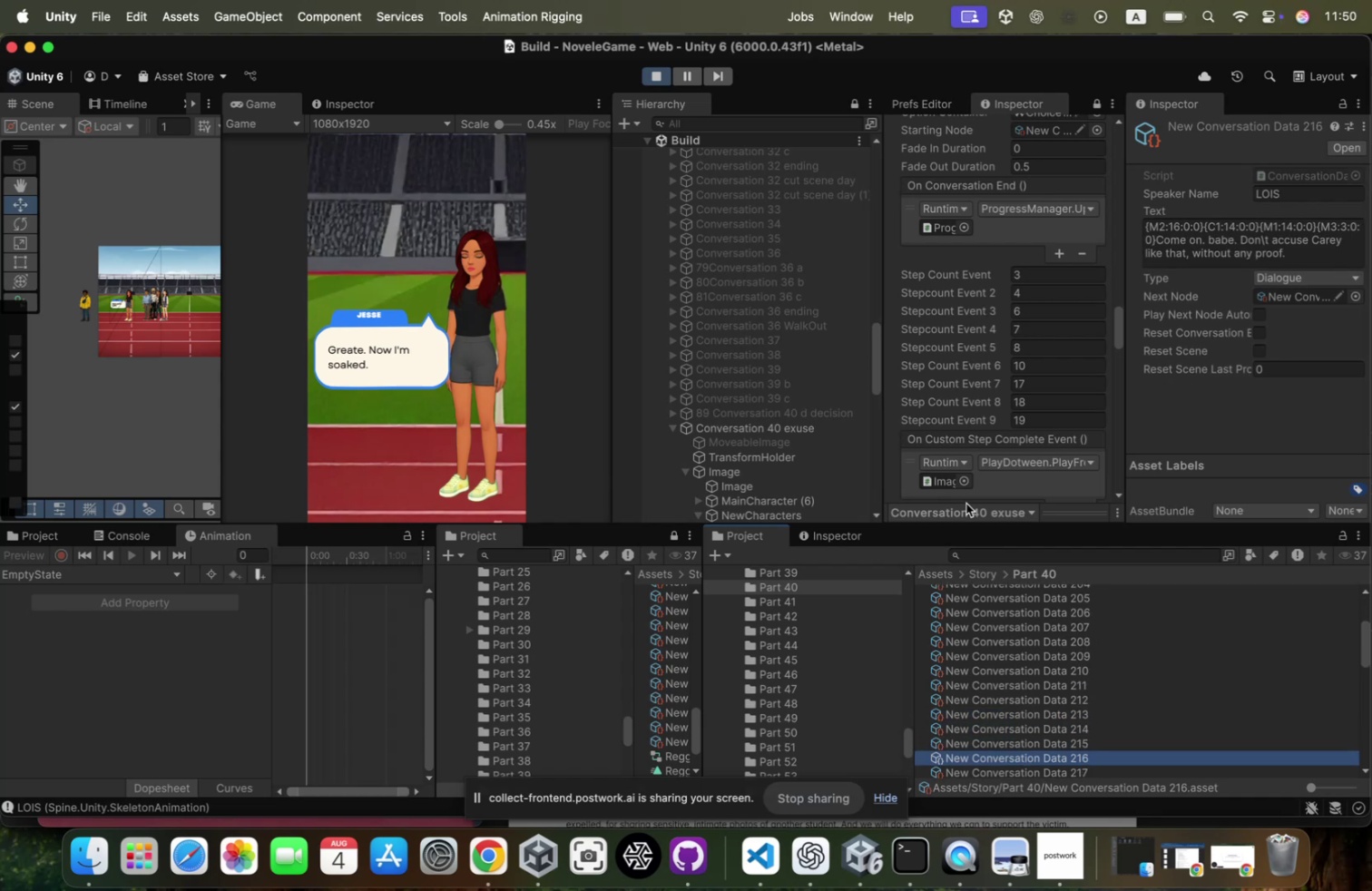 
key(ArrowDown)
 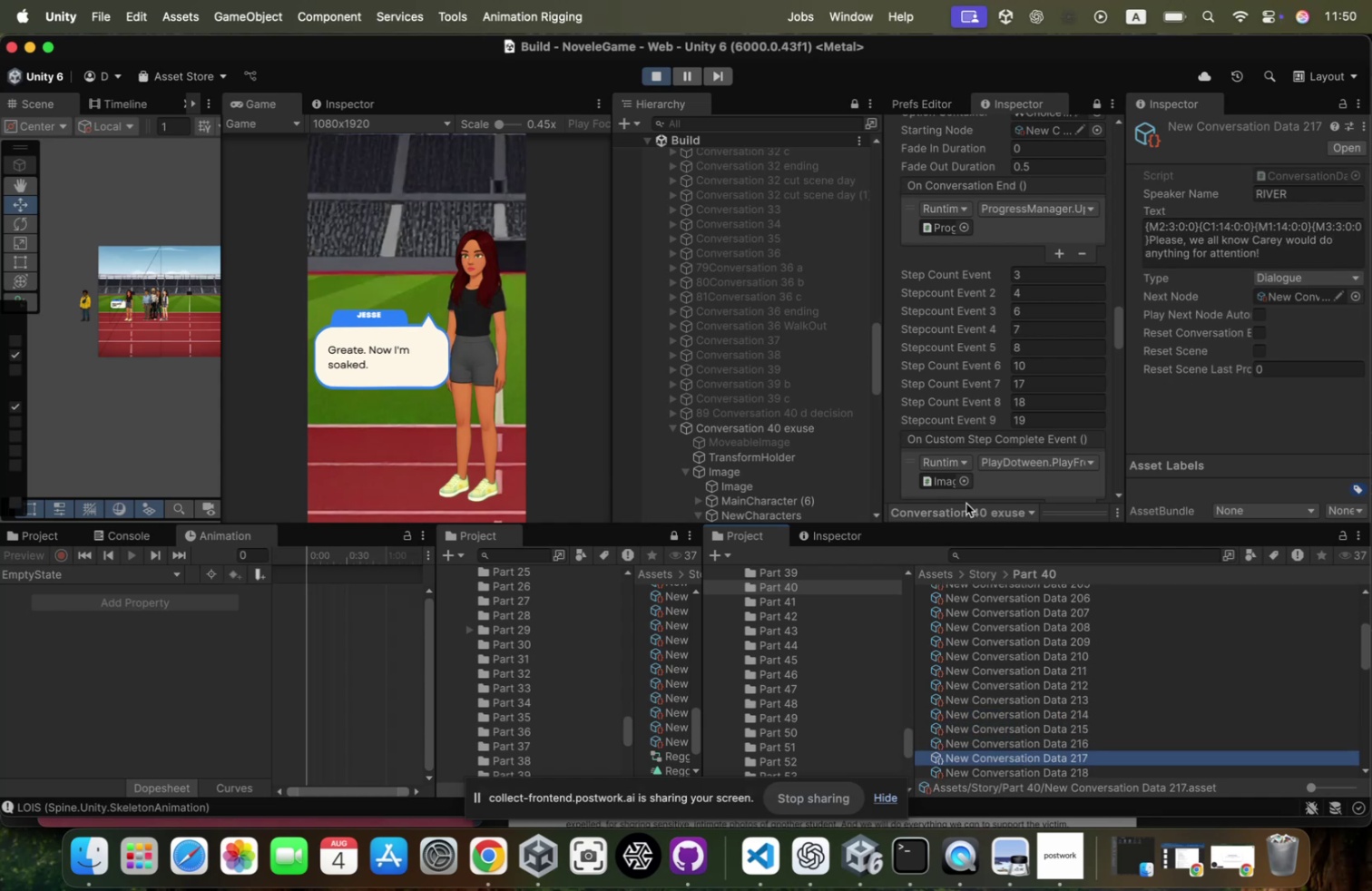 
key(ArrowDown)
 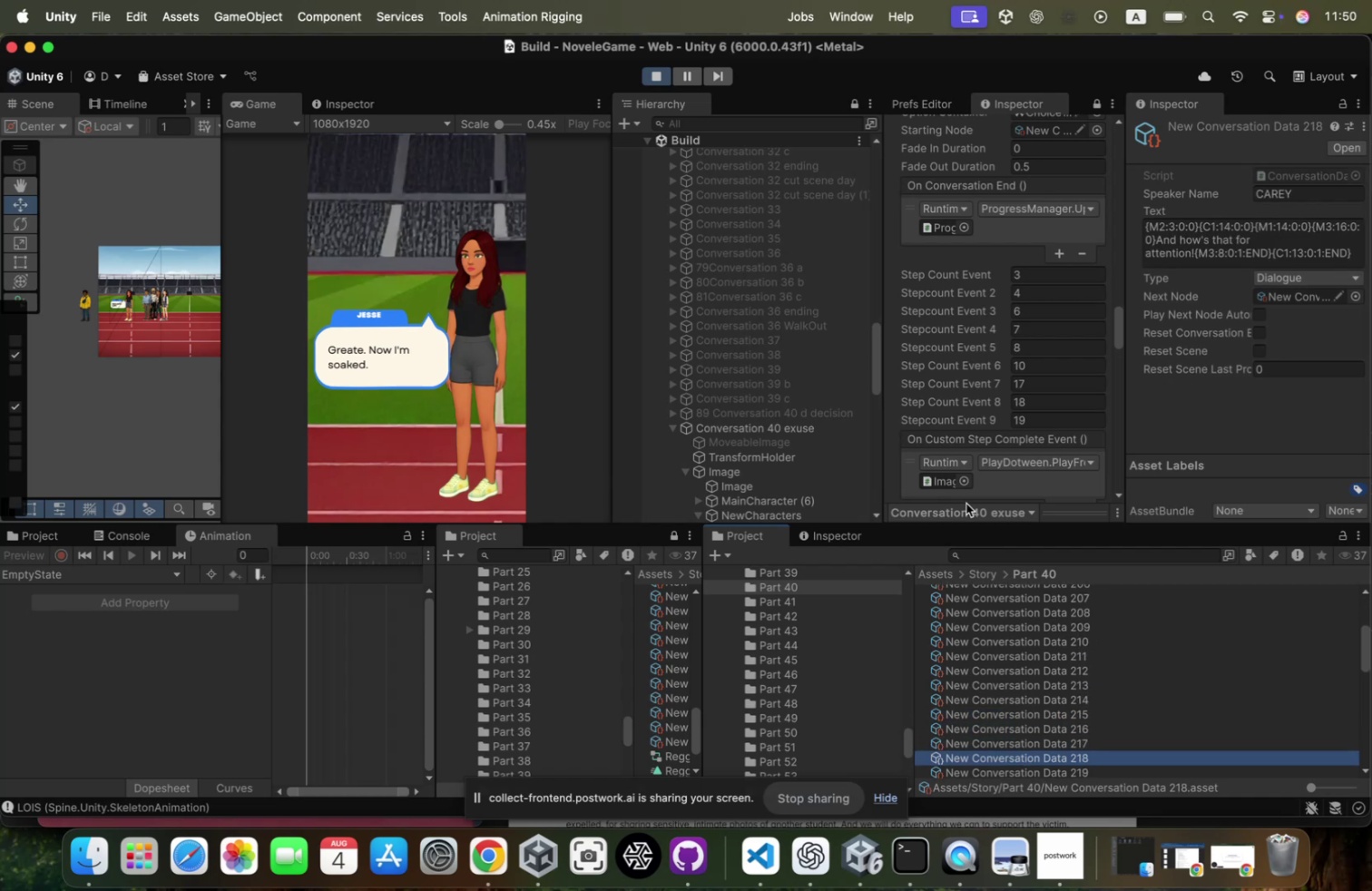 
key(ArrowDown)
 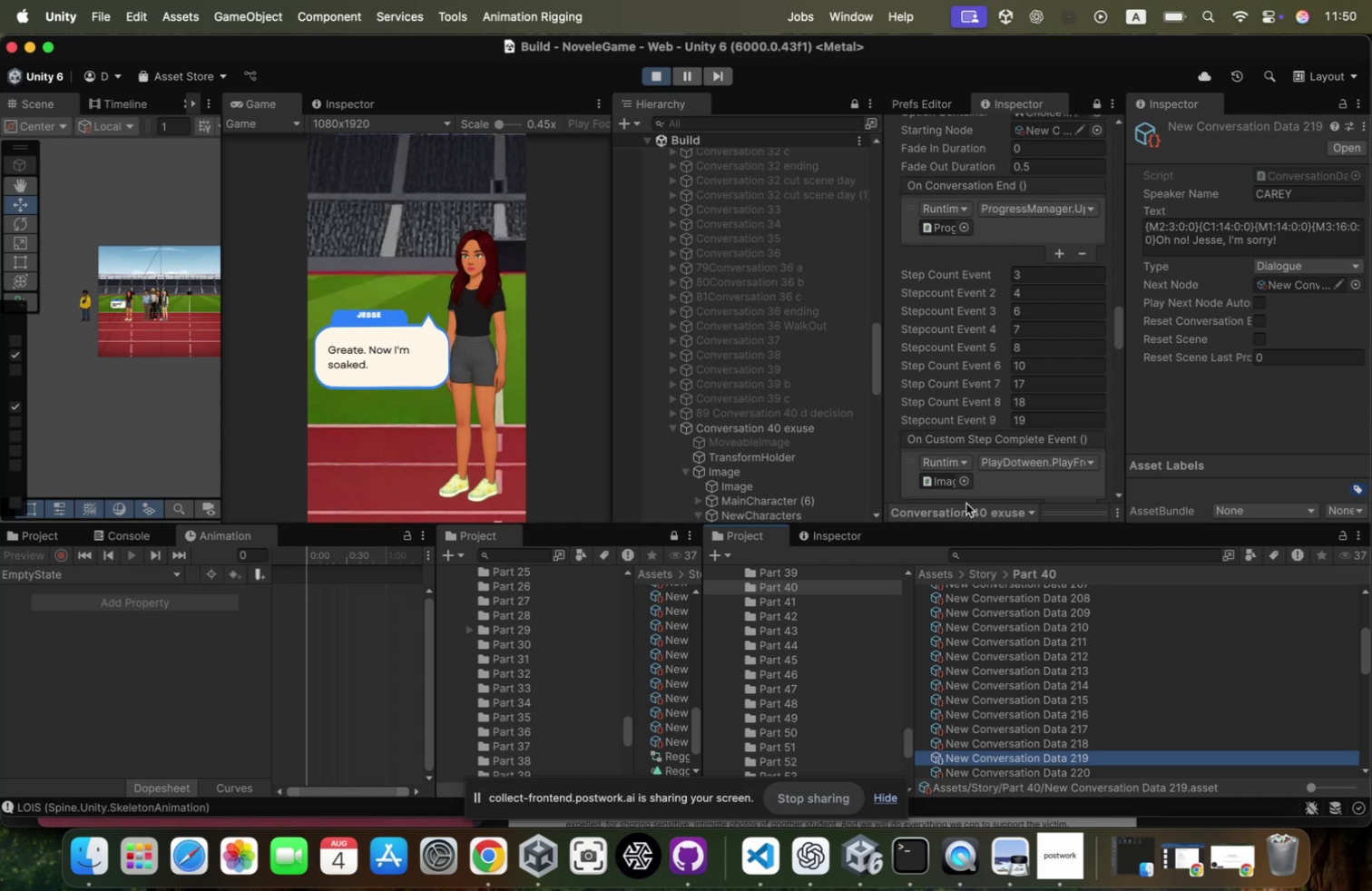 
key(ArrowDown)
 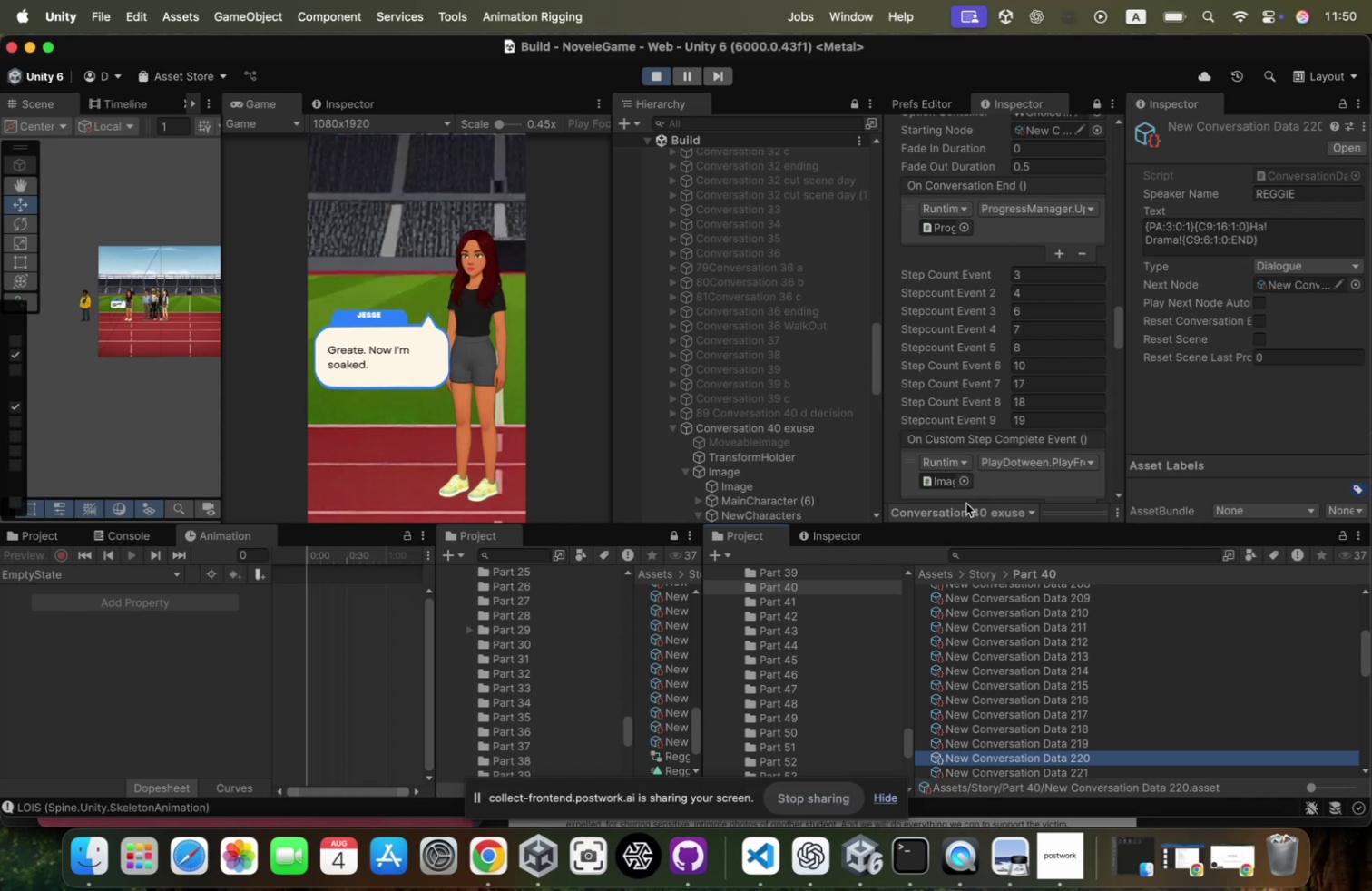 
key(ArrowDown)
 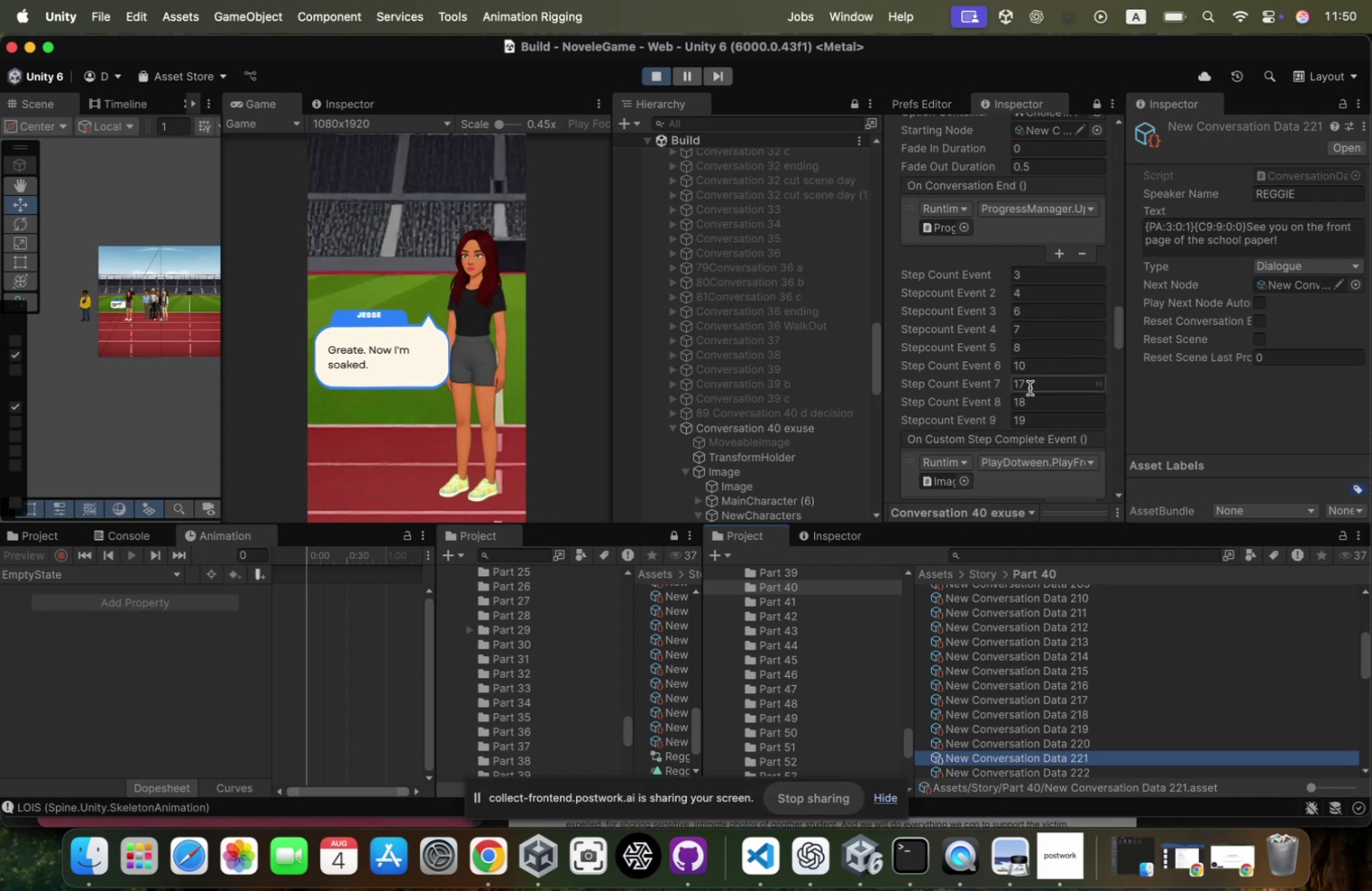 
wait(11.58)
 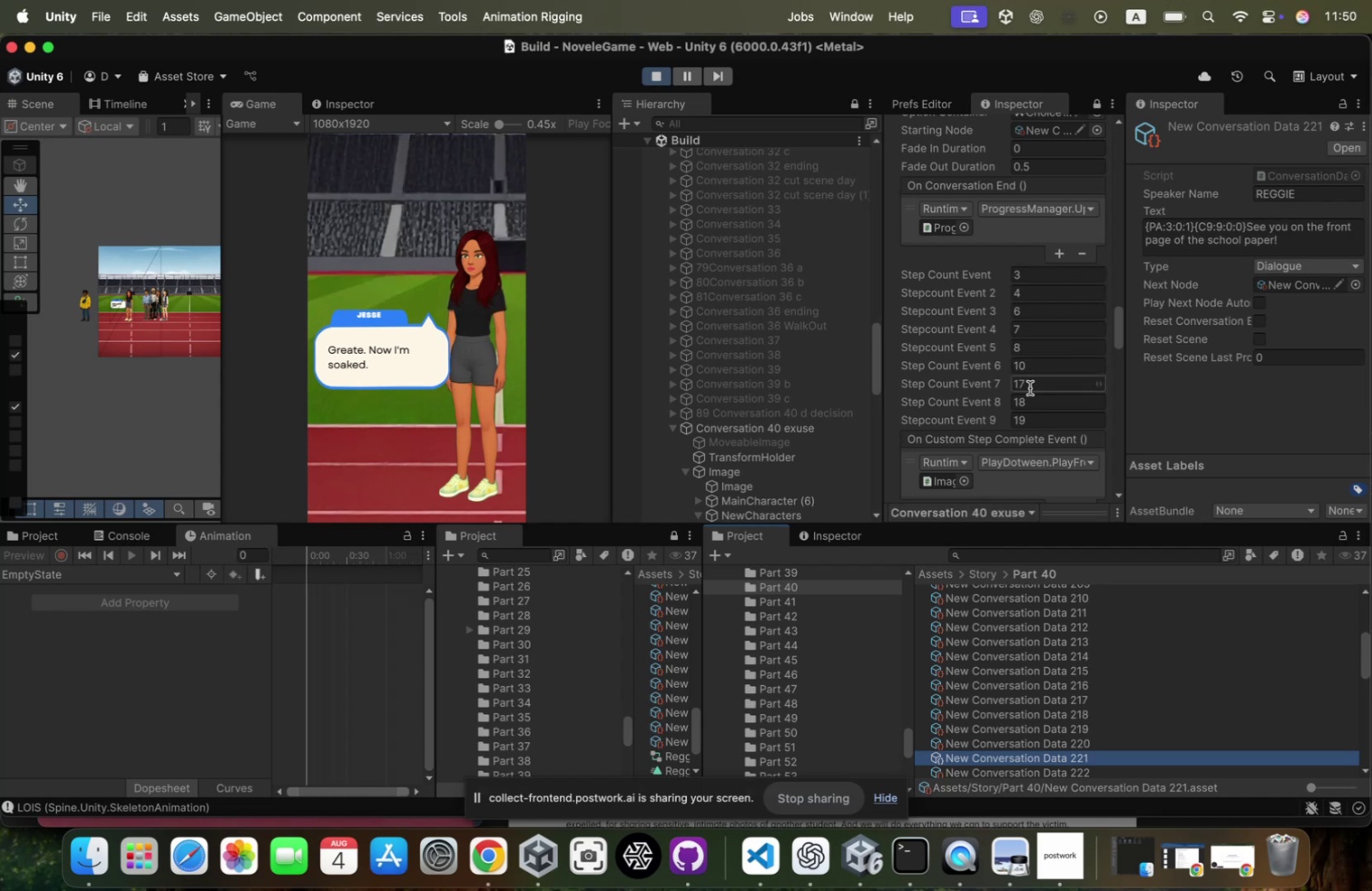 
left_click([767, 425])
 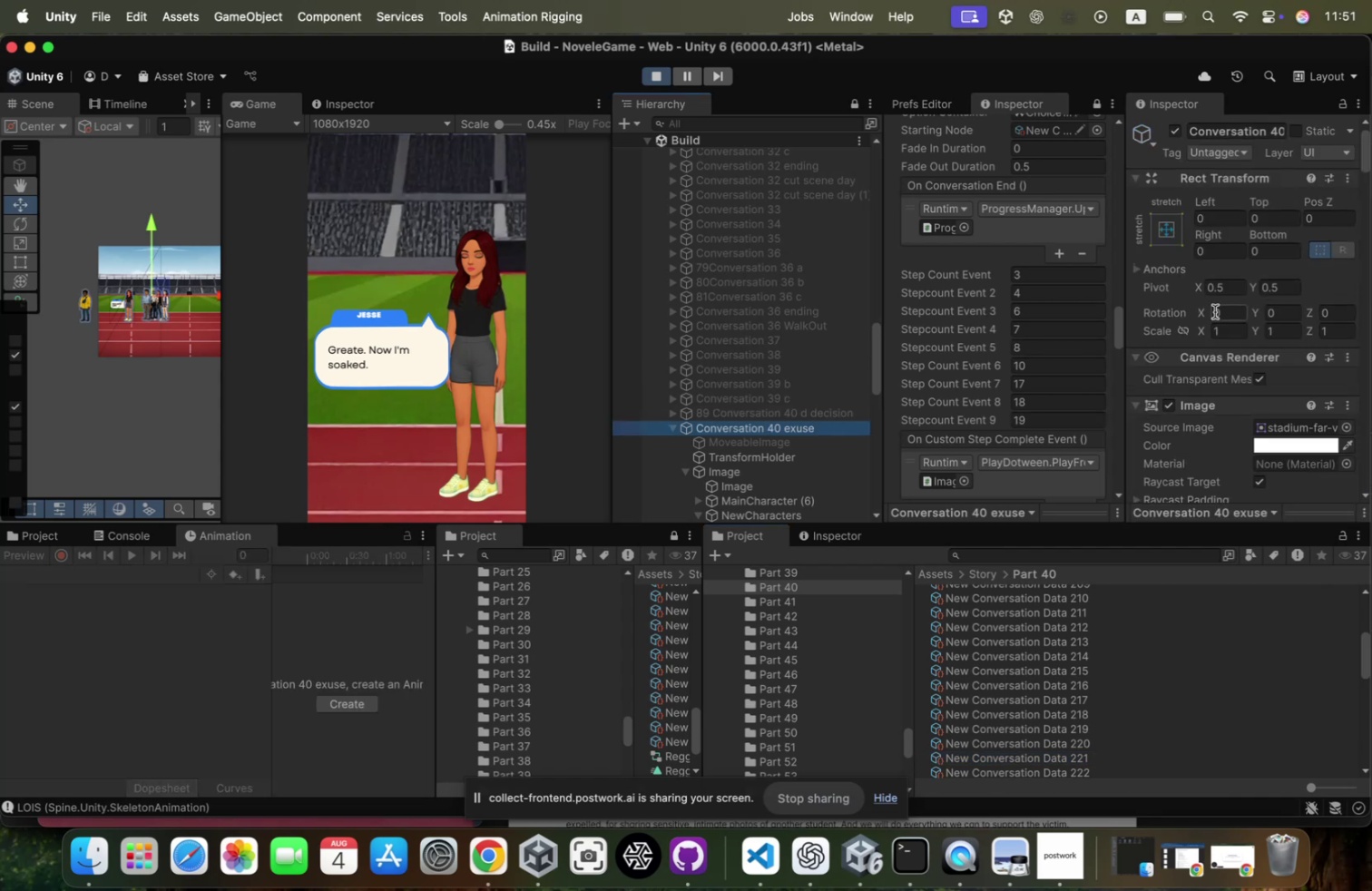 
scroll: coordinate [1214, 311], scroll_direction: down, amount: 54.0
 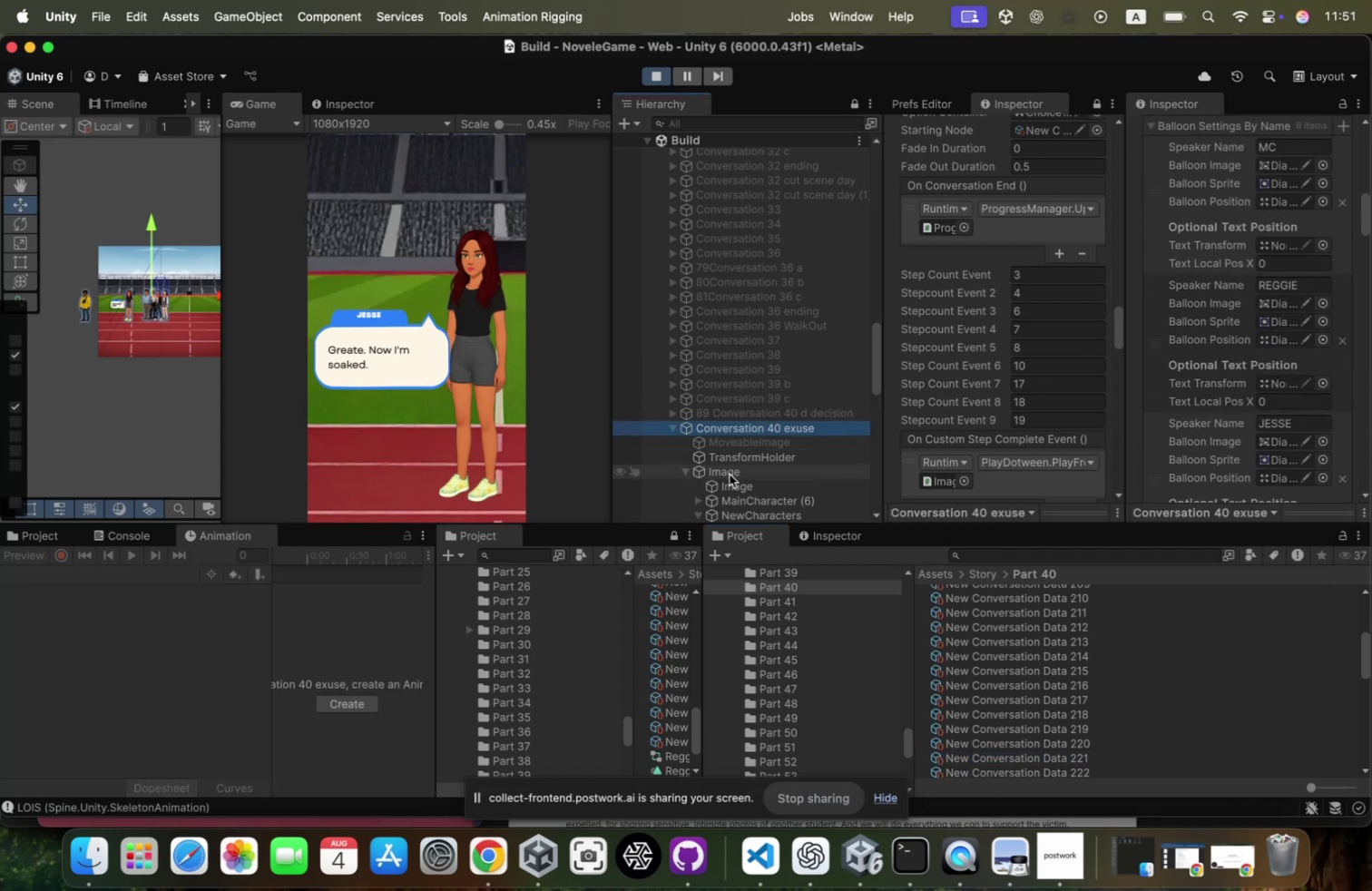 
left_click([730, 475])
 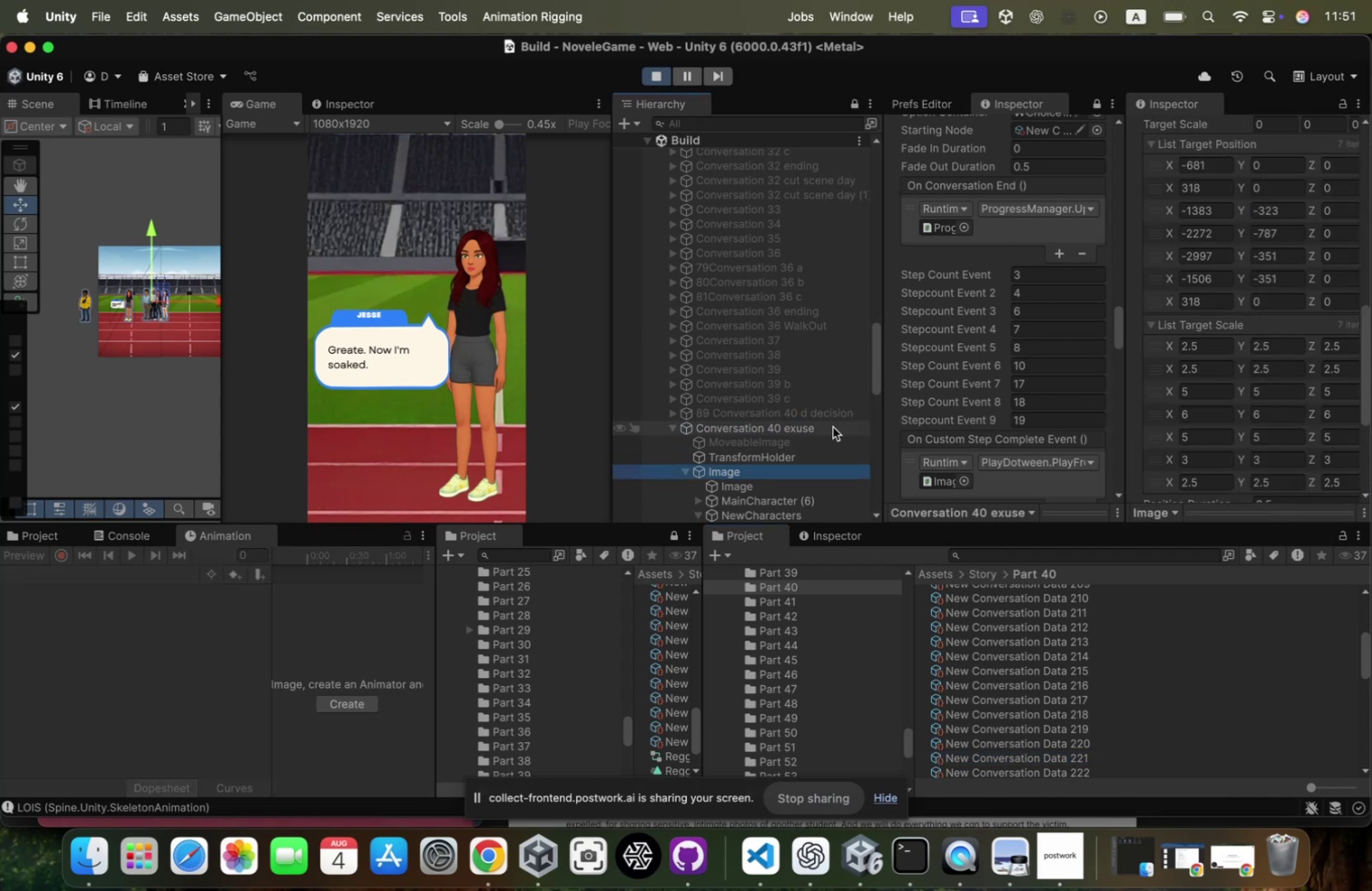 
scroll: coordinate [833, 426], scroll_direction: down, amount: 42.0
 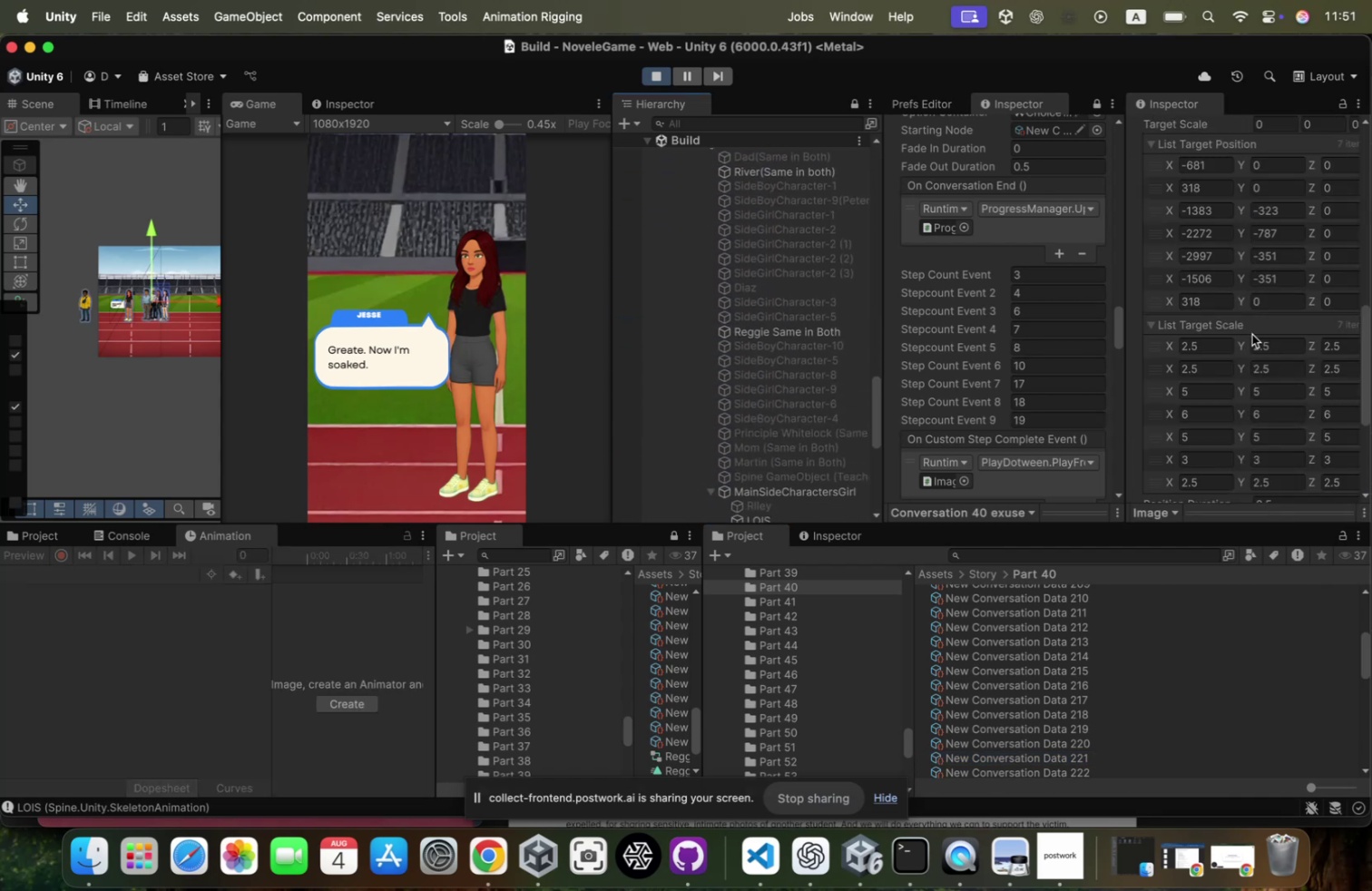 
scroll: coordinate [1252, 334], scroll_direction: up, amount: 17.0
 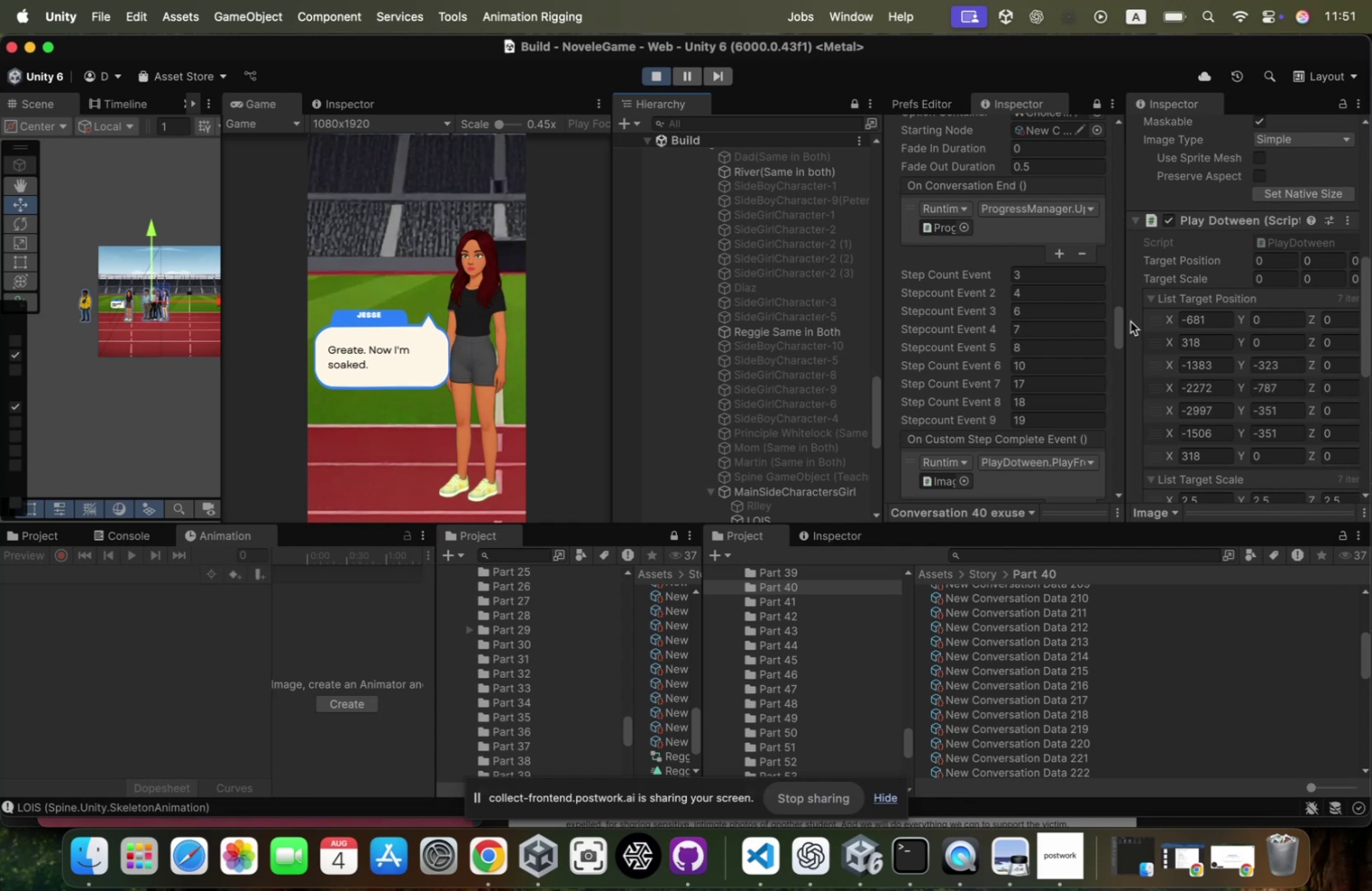 
left_click_drag(start_coordinate=[1127, 324], to_coordinate=[978, 323])
 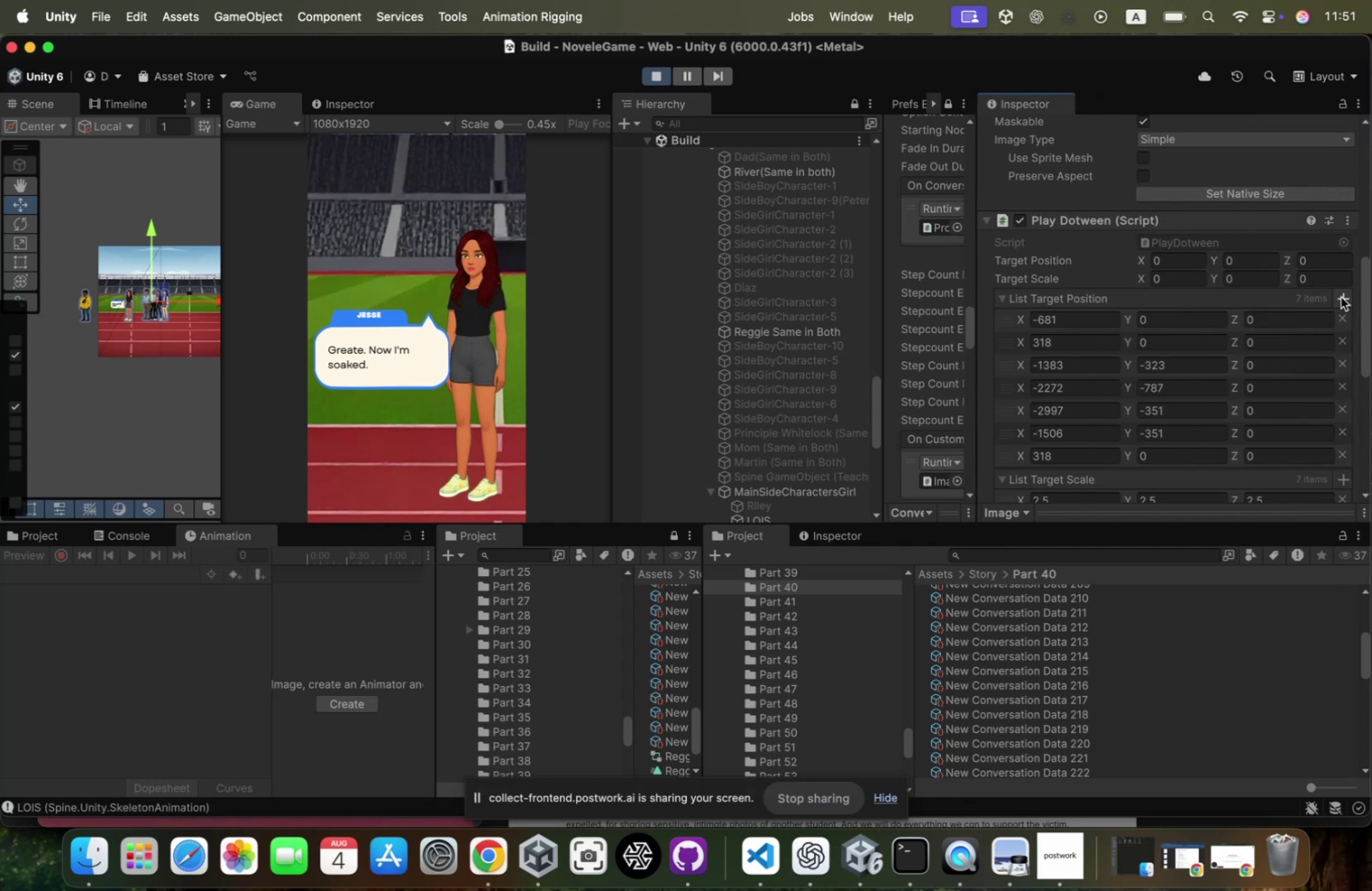 
left_click([1341, 297])
 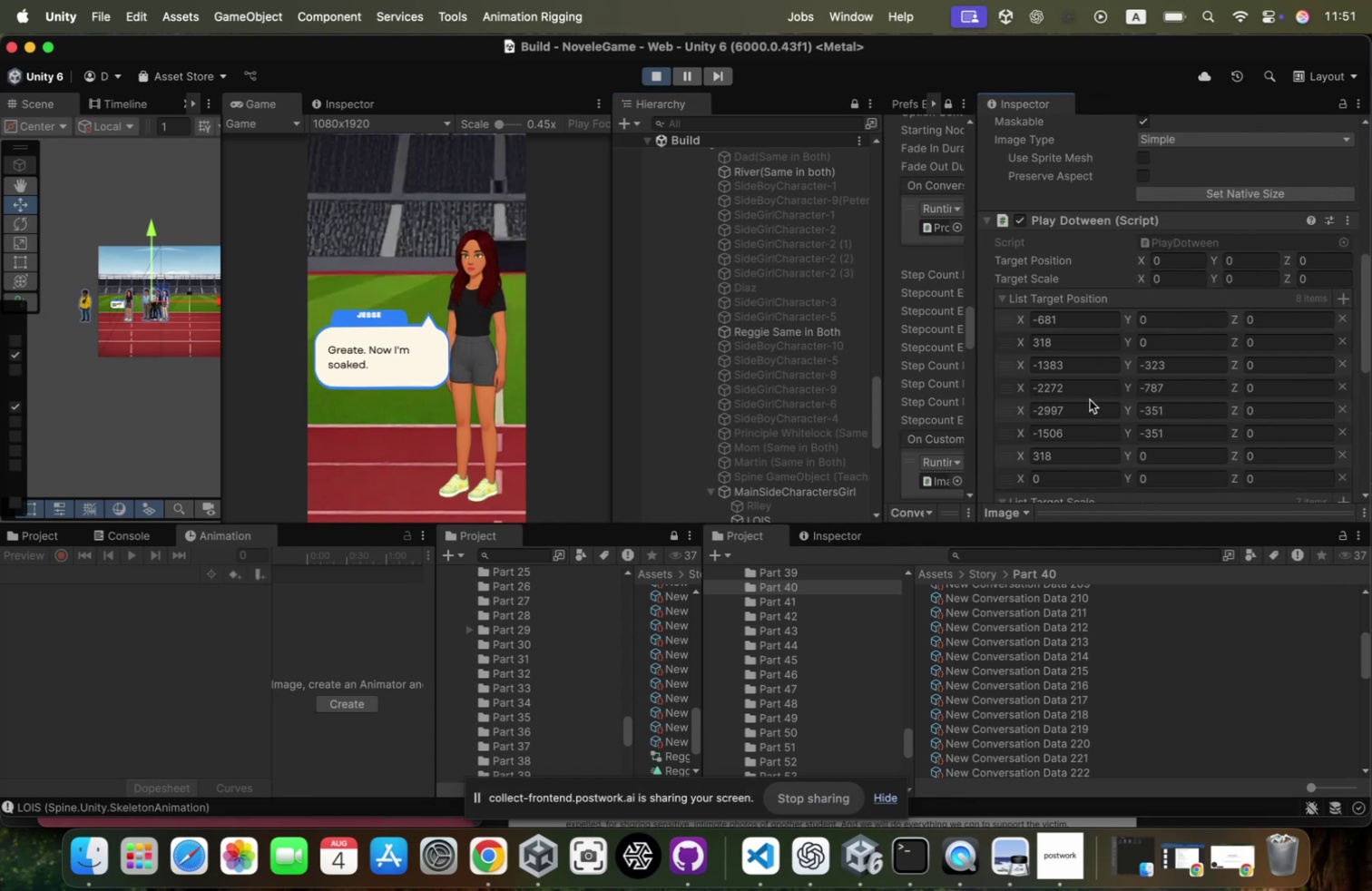 
scroll: coordinate [1090, 399], scroll_direction: down, amount: 24.0
 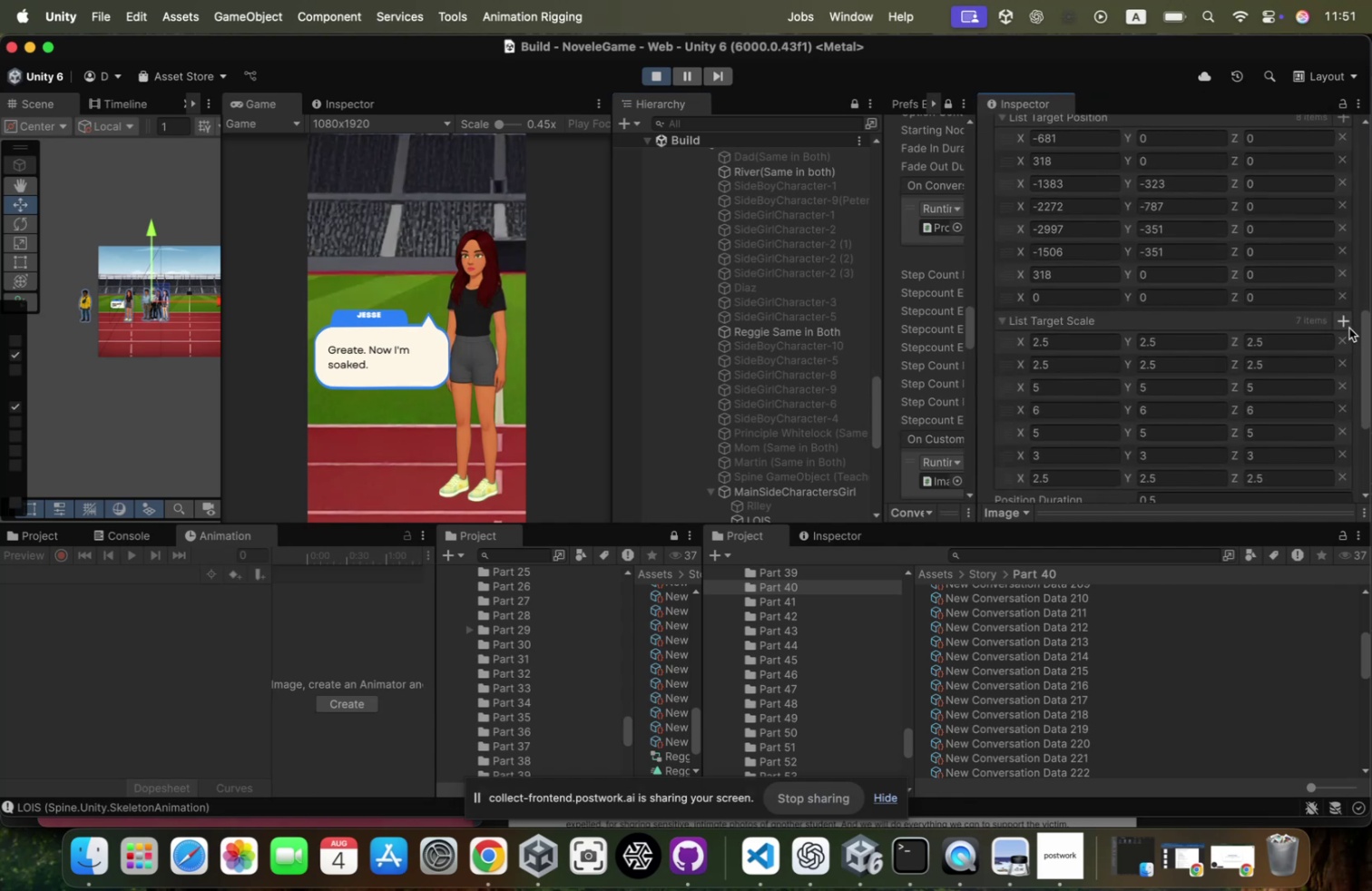 
left_click([1349, 325])
 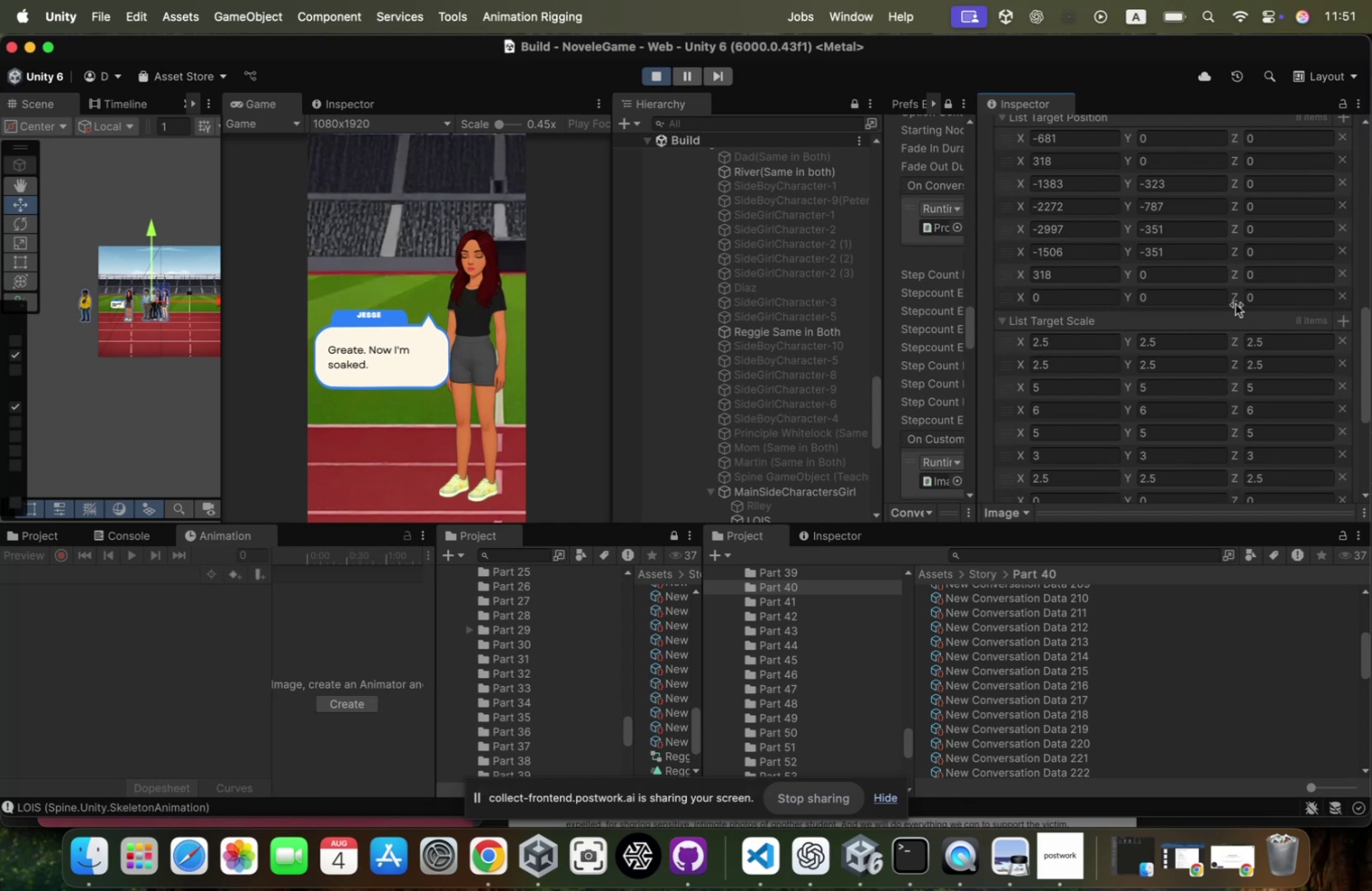 
scroll: coordinate [1072, 231], scroll_direction: up, amount: 6.0
 